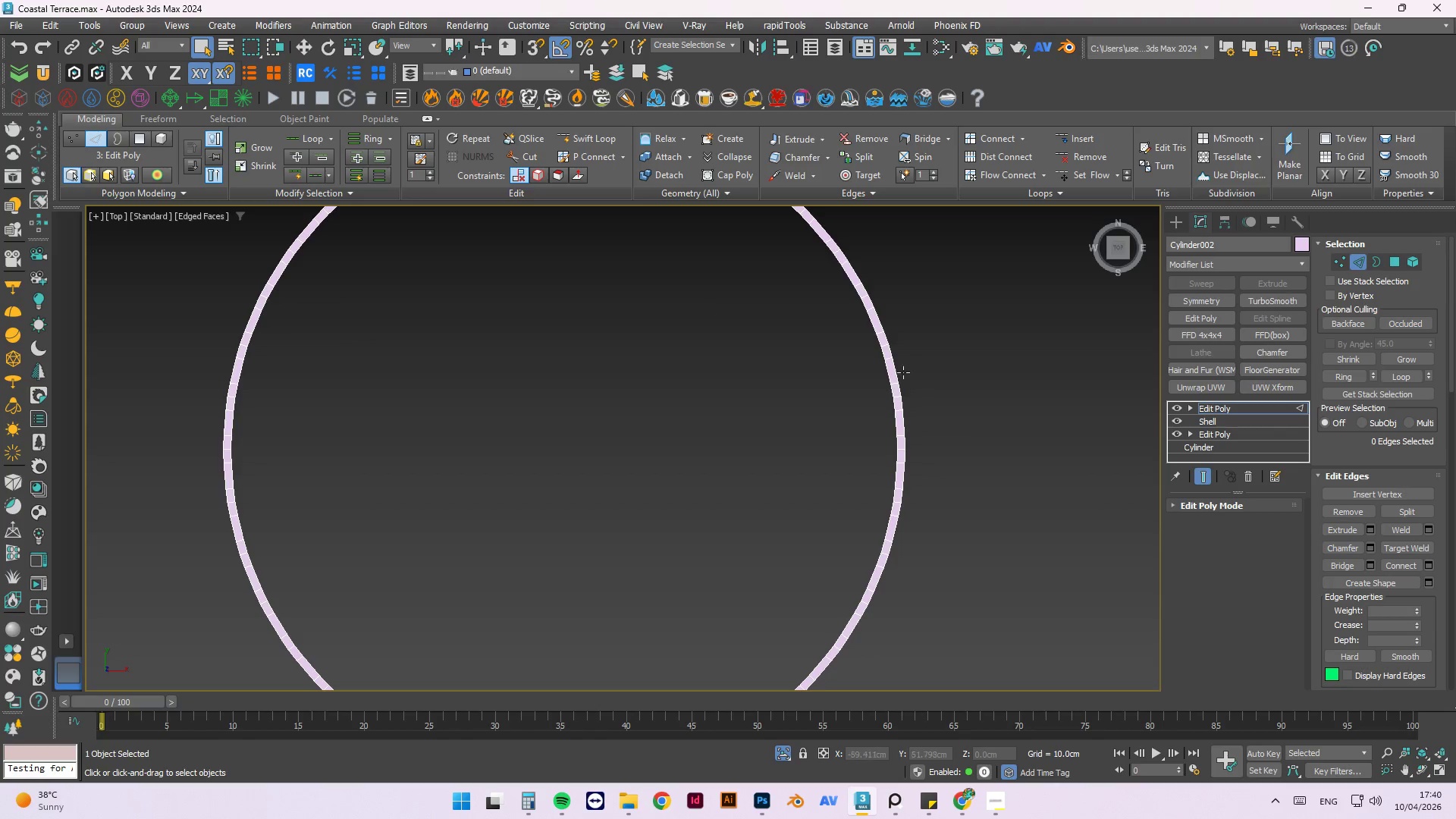 
scroll: coordinate [893, 427], scroll_direction: down, amount: 2.0
 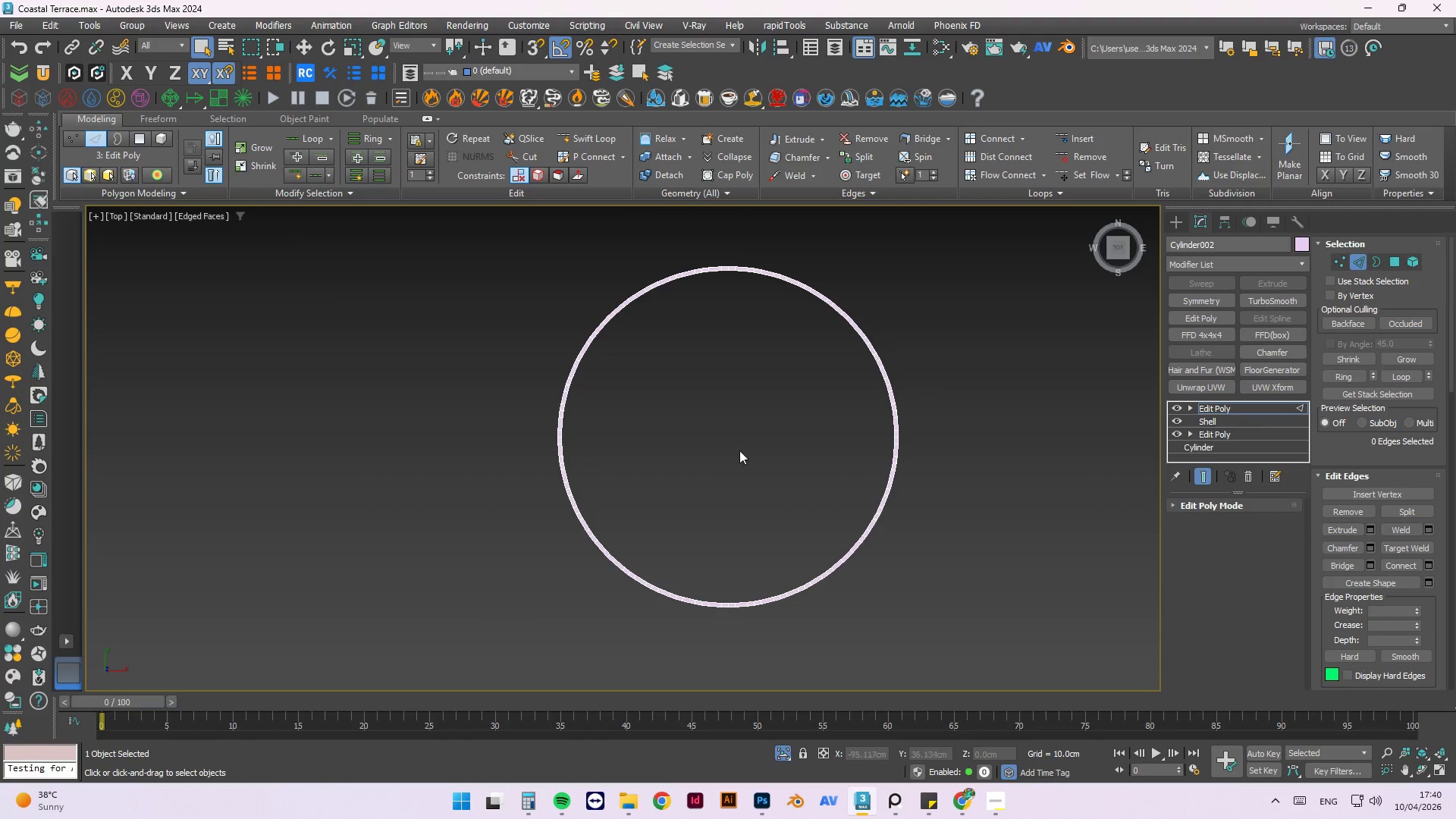 
scroll: coordinate [589, 485], scroll_direction: up, amount: 2.0
 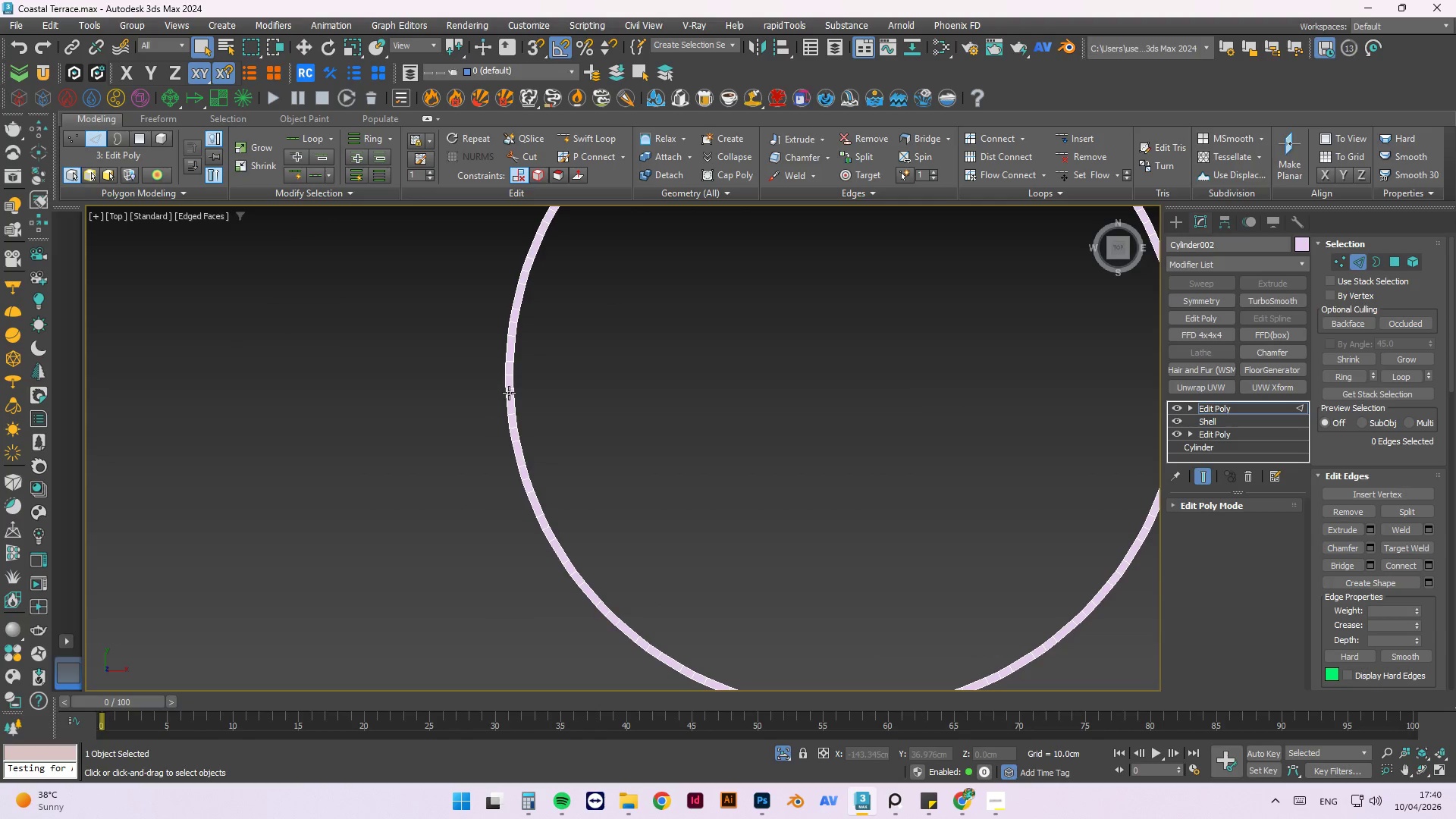 
left_click([510, 390])
 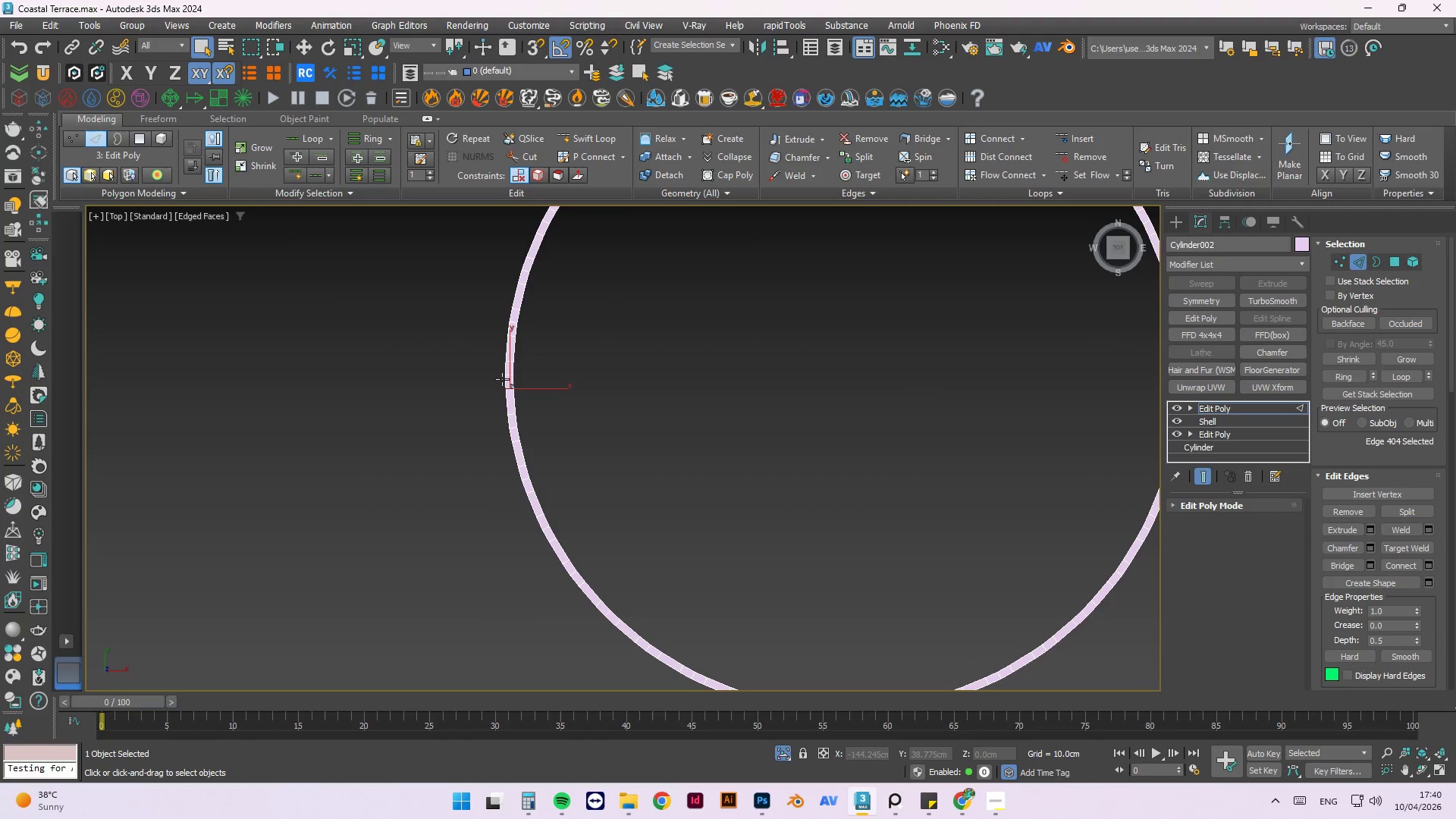 
left_click([507, 378])
 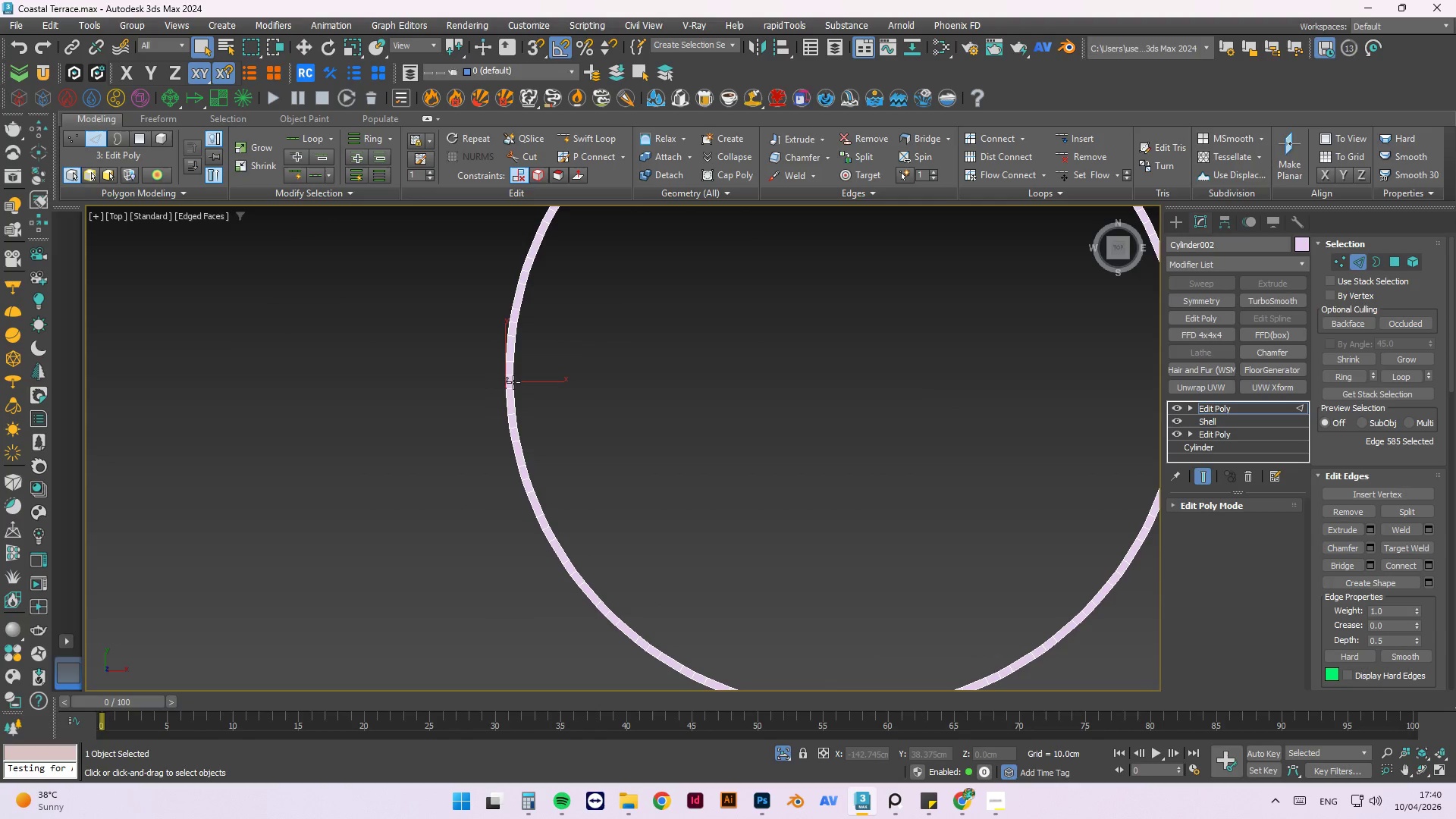 
left_click([512, 376])
 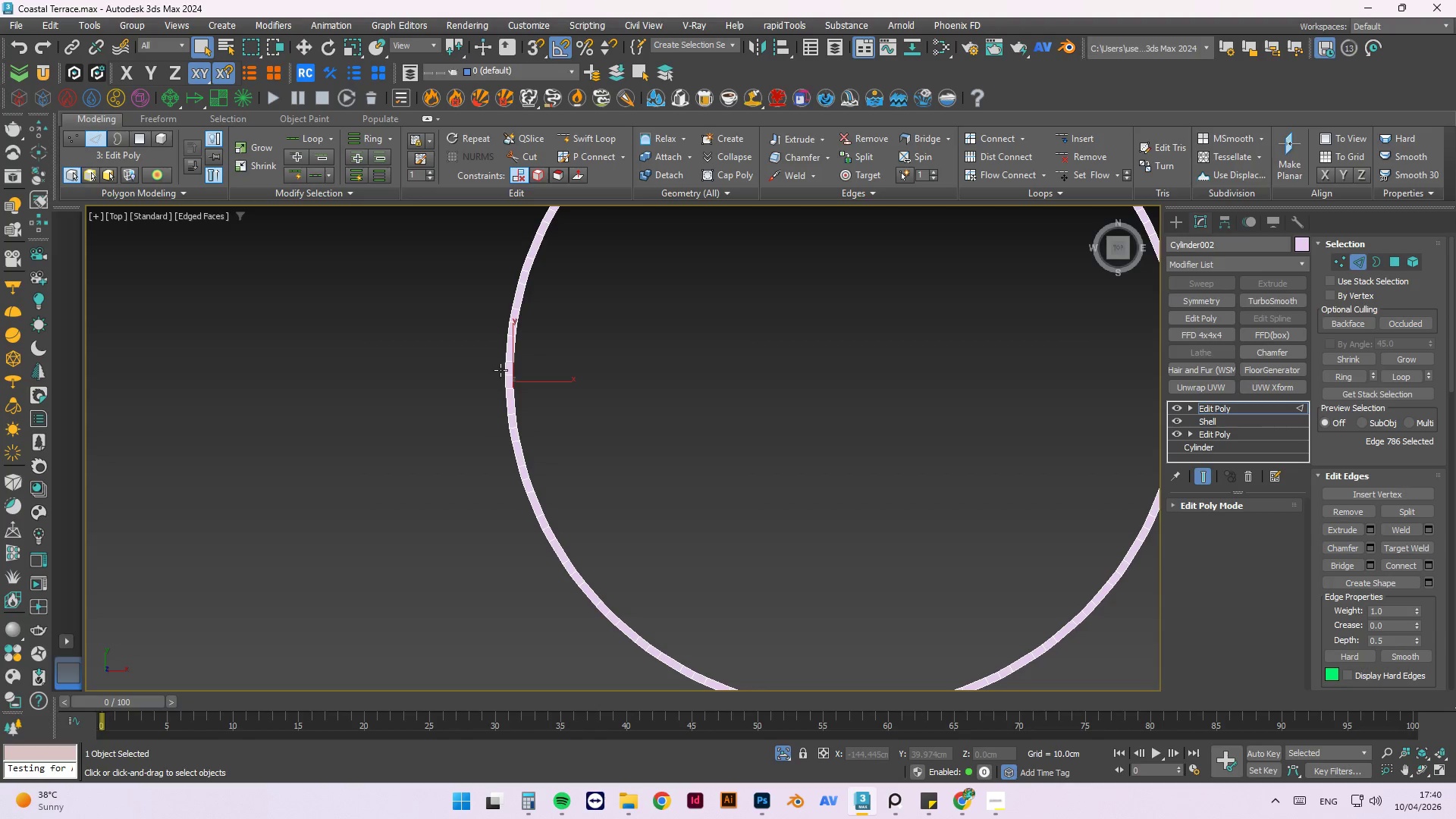 
left_click([507, 373])
 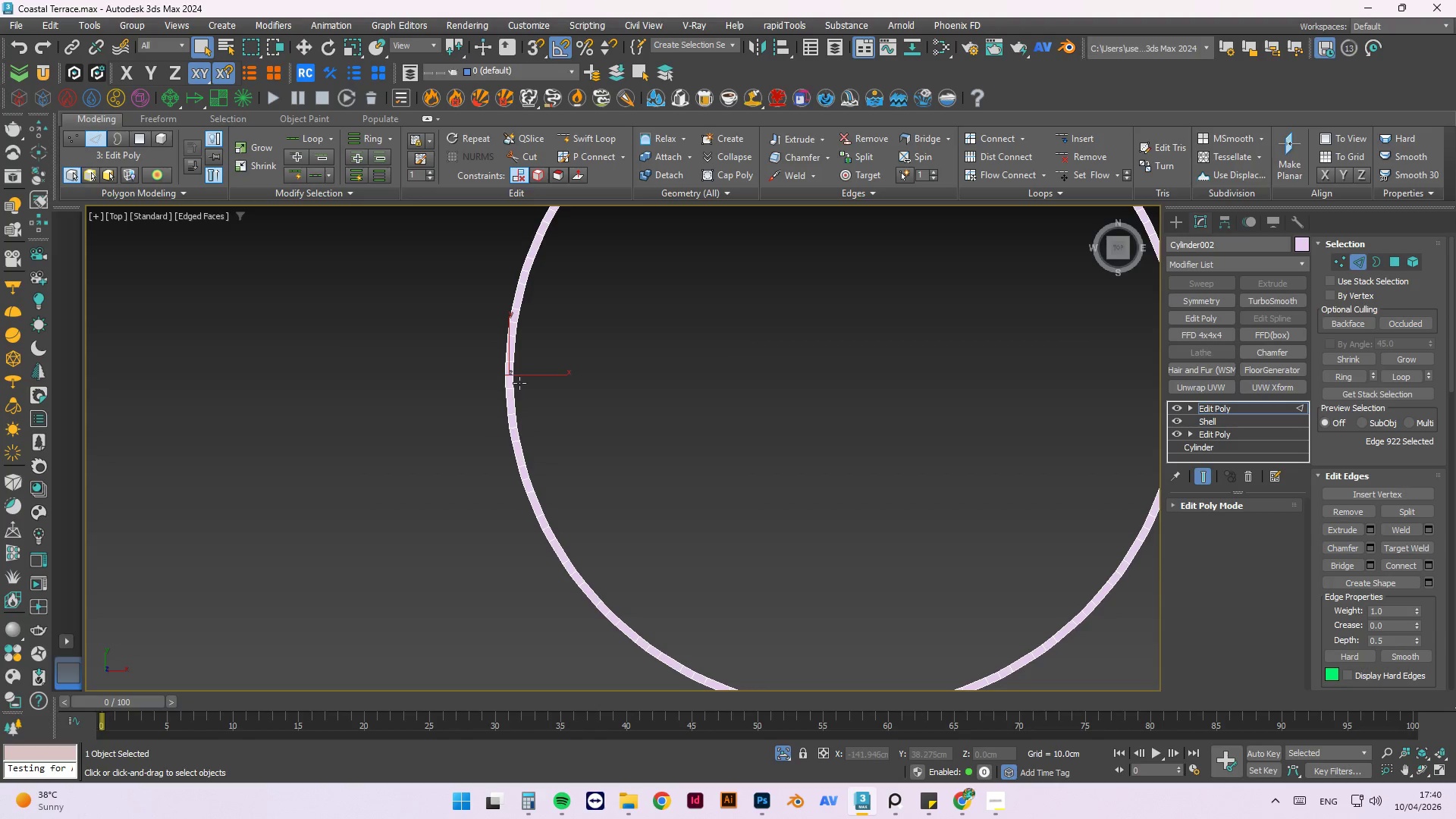 
scroll: coordinate [519, 383], scroll_direction: down, amount: 1.0
 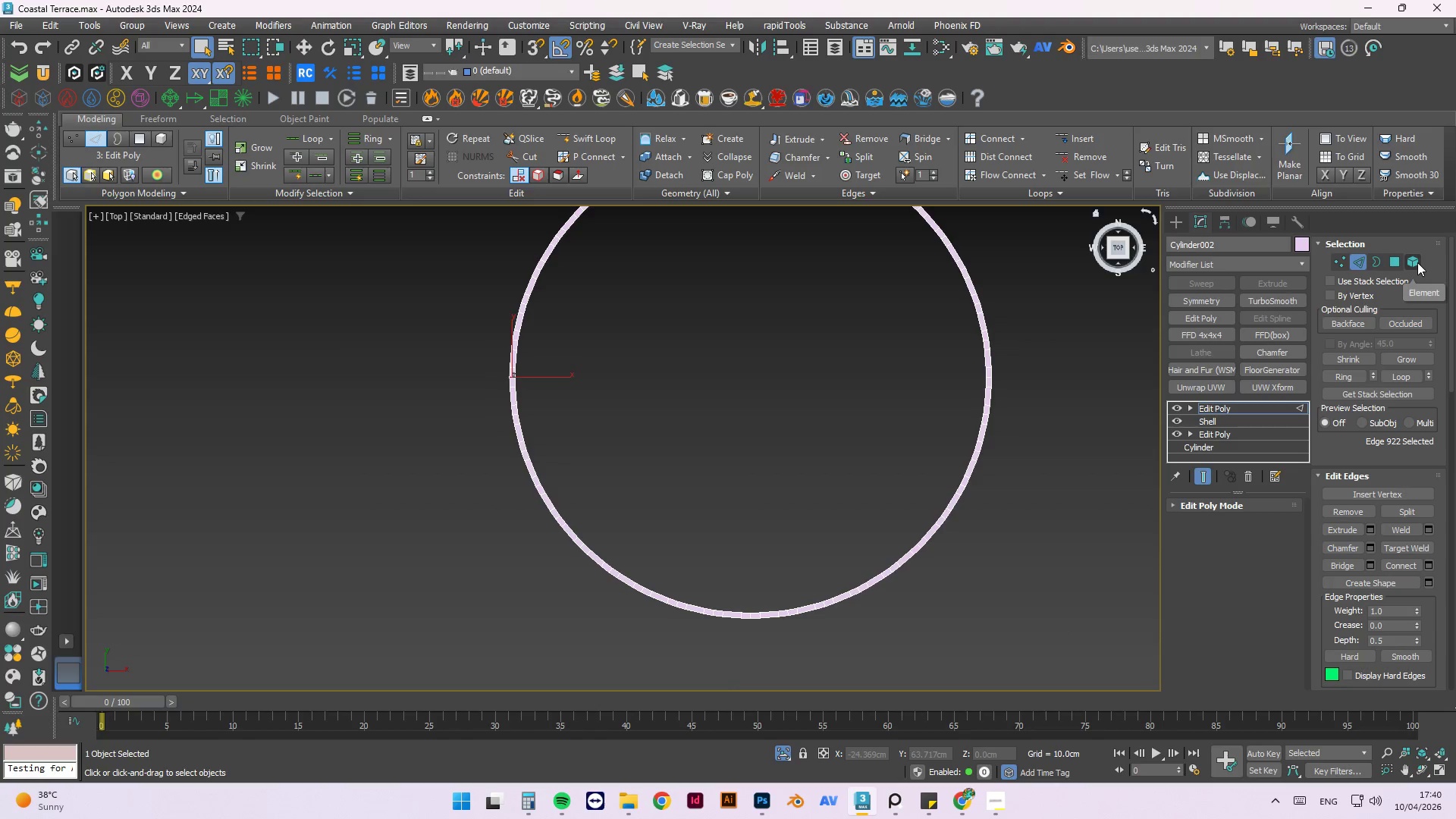 
left_click([1388, 262])
 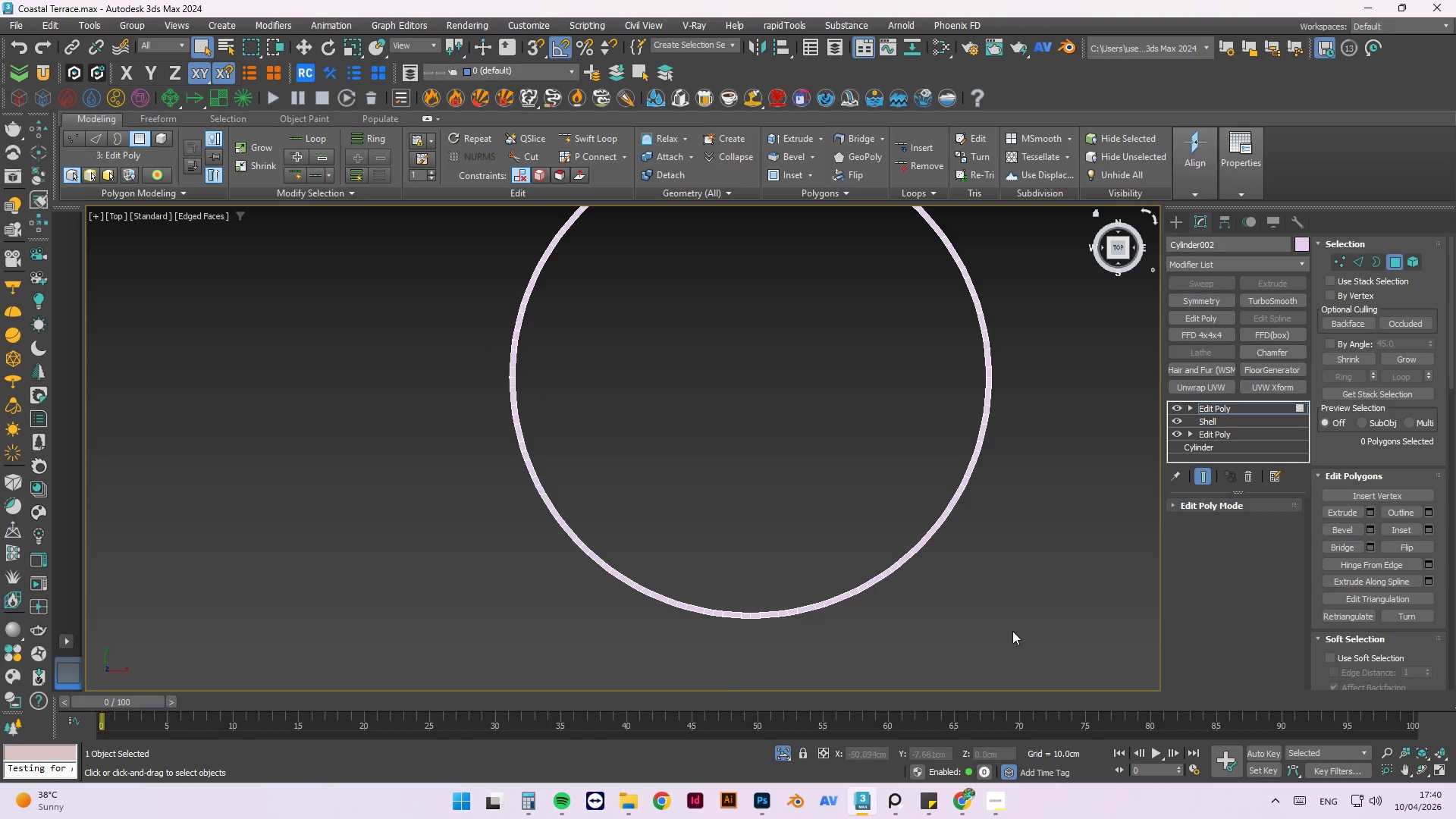 
left_click_drag(start_coordinate=[1010, 635], to_coordinate=[497, 379])
 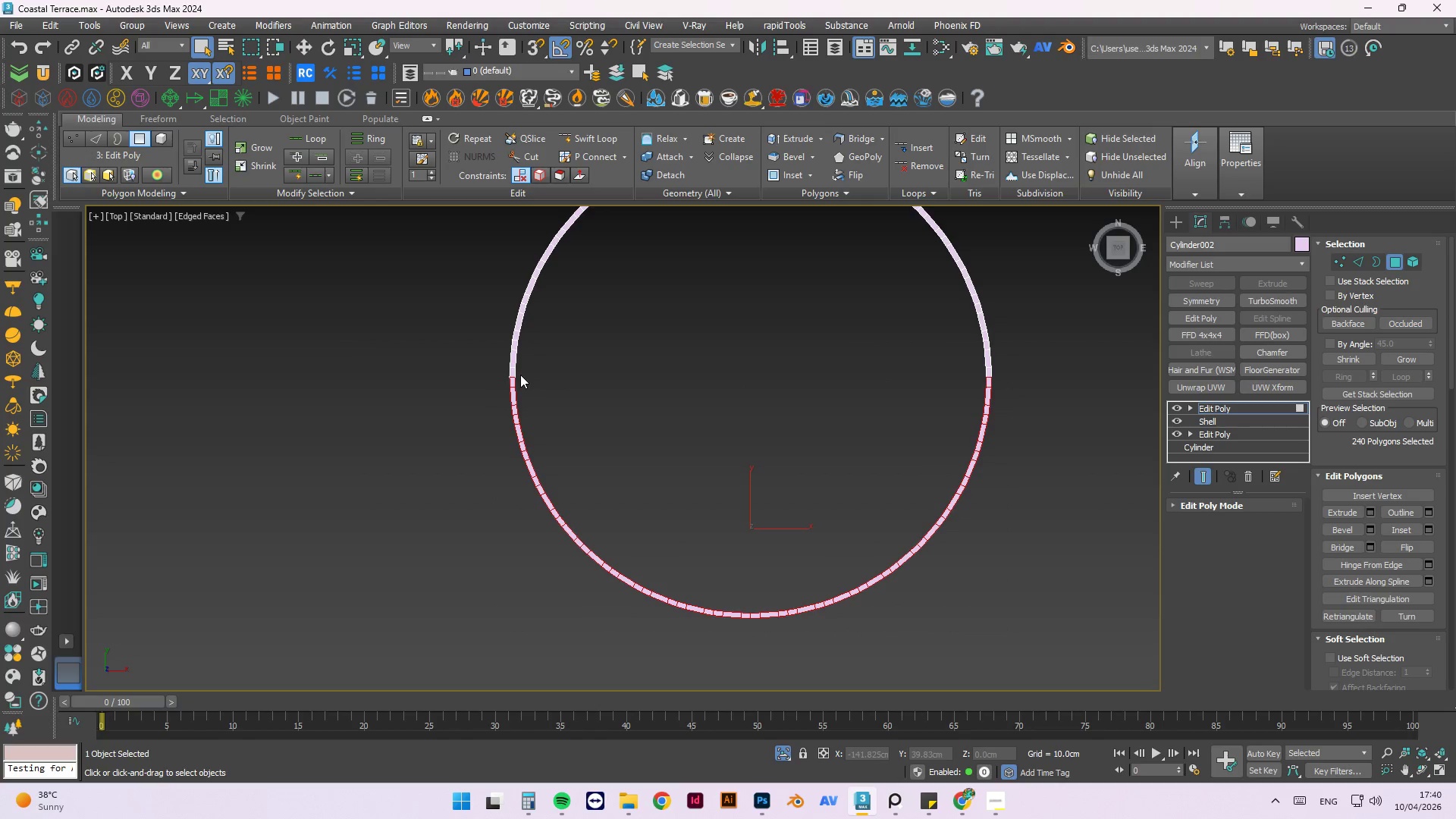 
scroll: coordinate [520, 375], scroll_direction: up, amount: 3.0
 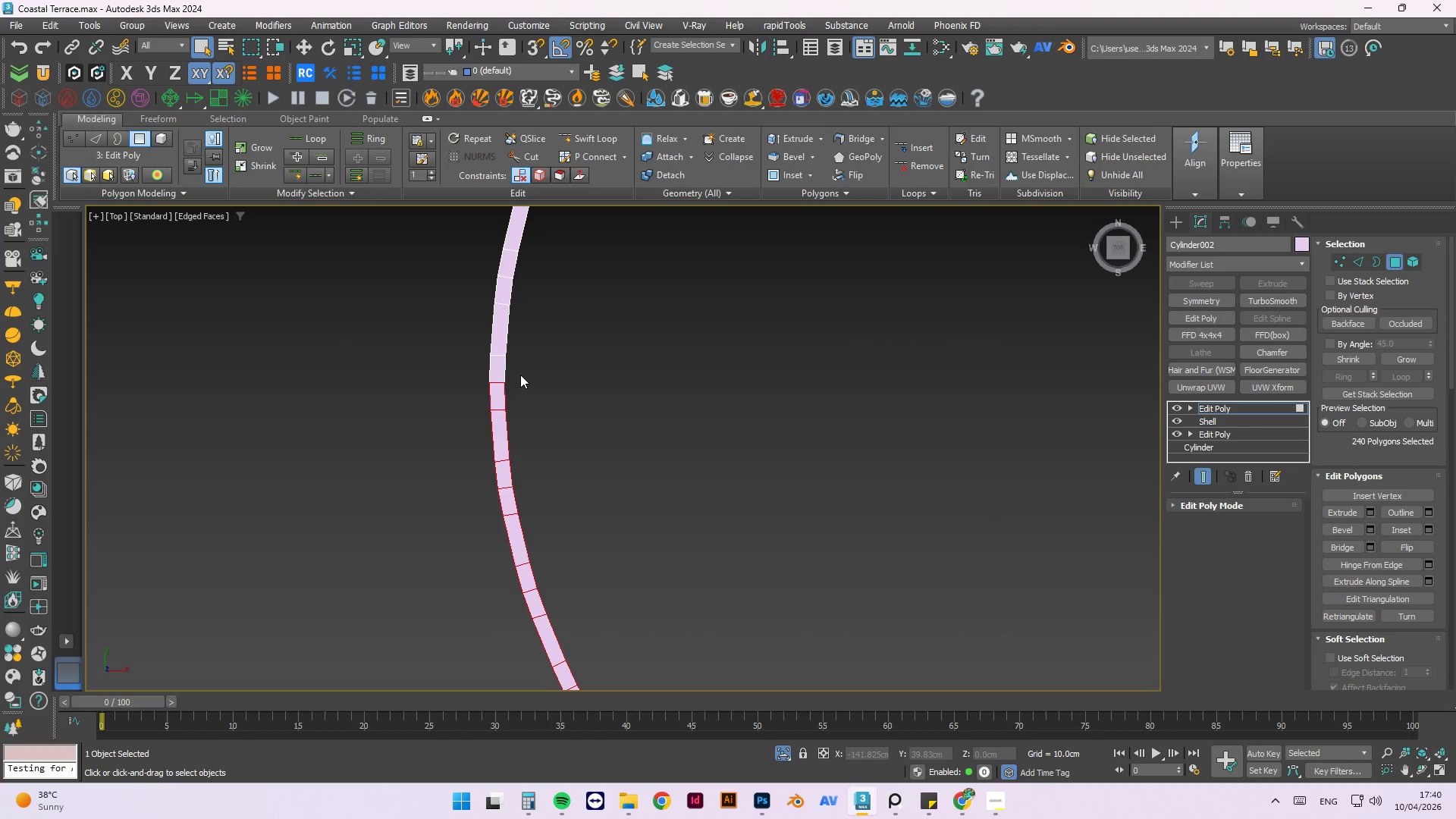 
scroll: coordinate [522, 375], scroll_direction: down, amount: 3.0
 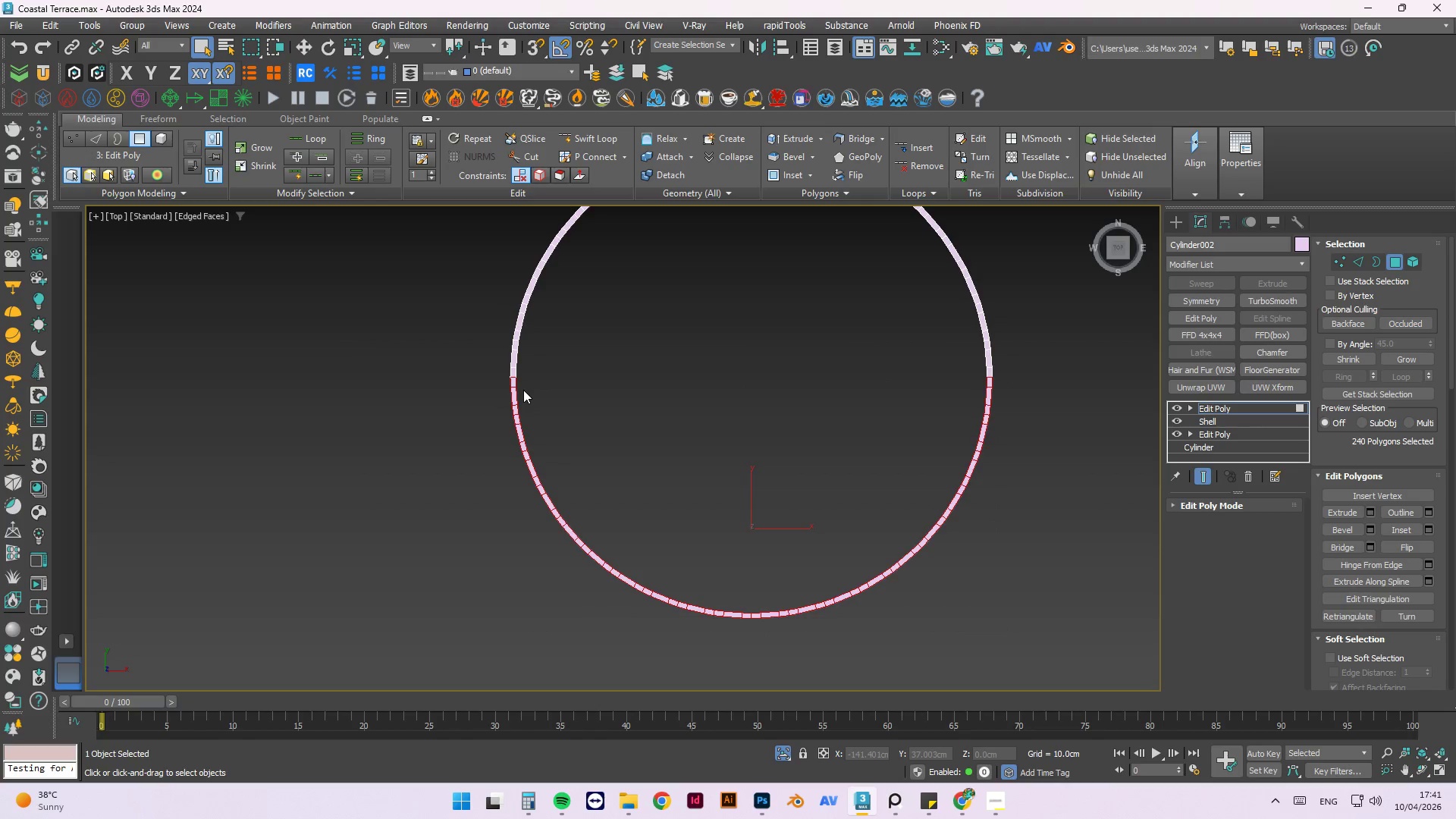 
key(Delete)
 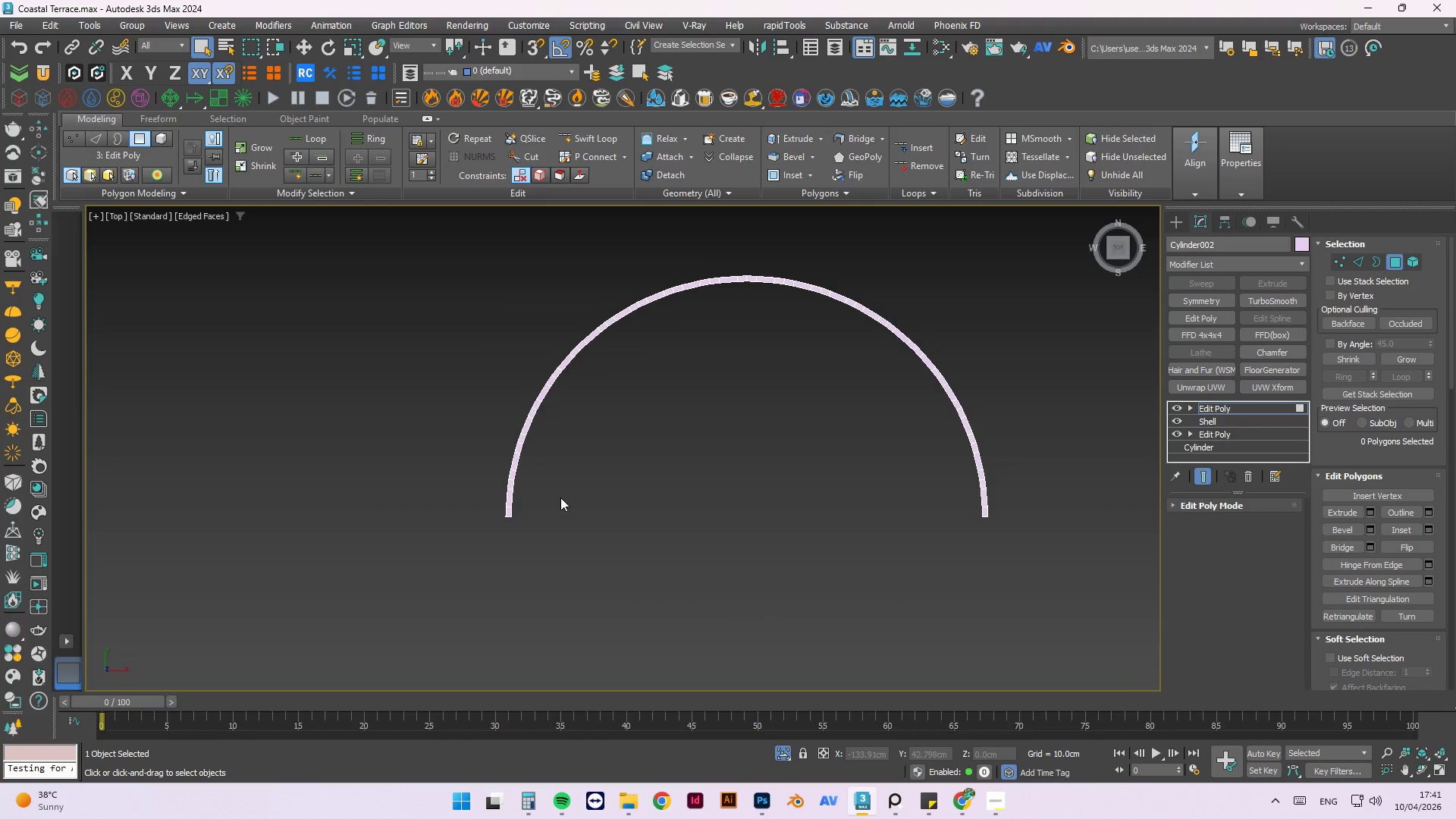 
scroll: coordinate [968, 541], scroll_direction: up, amount: 4.0
 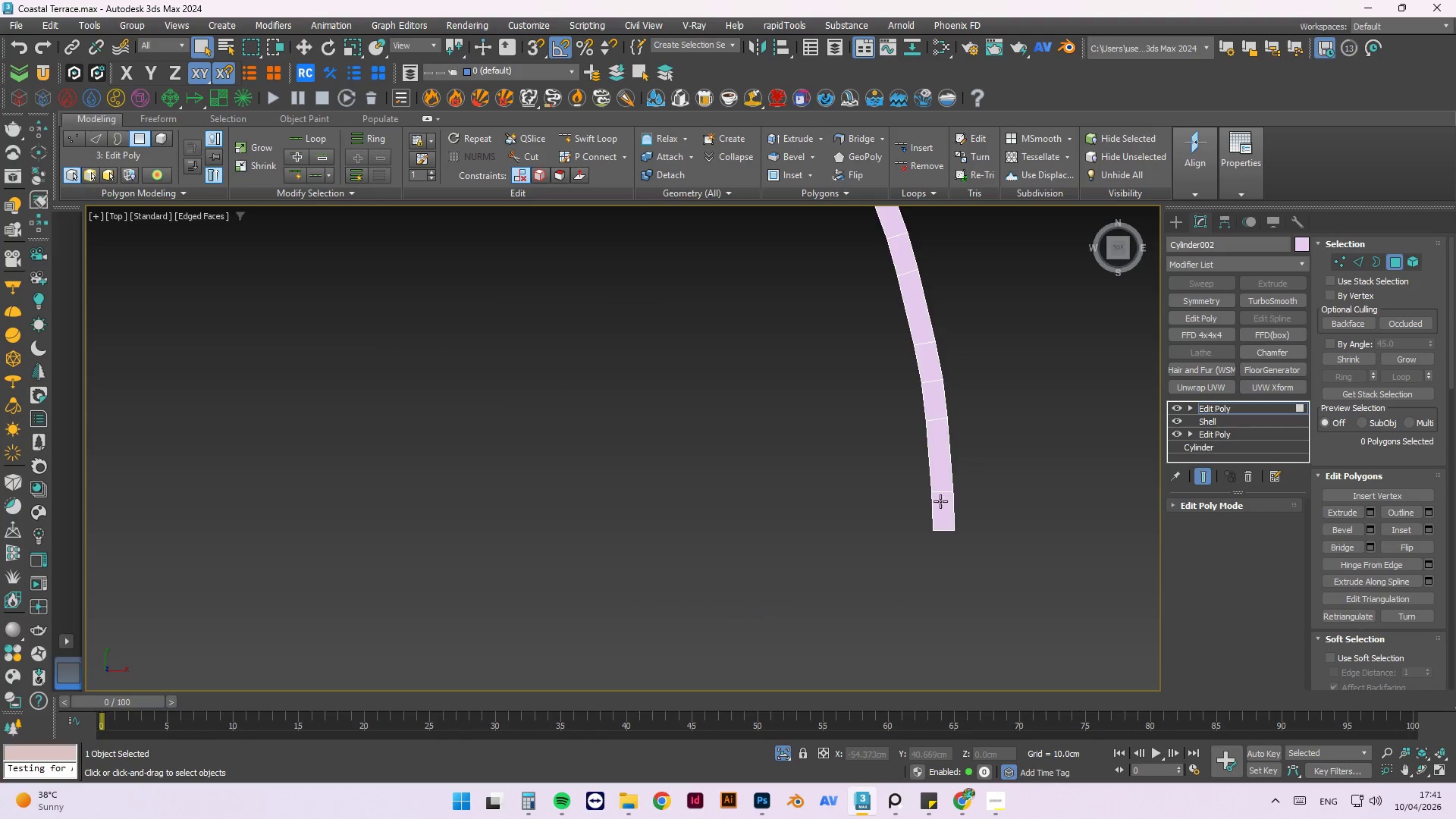 
scroll: coordinate [930, 498], scroll_direction: down, amount: 1.0
 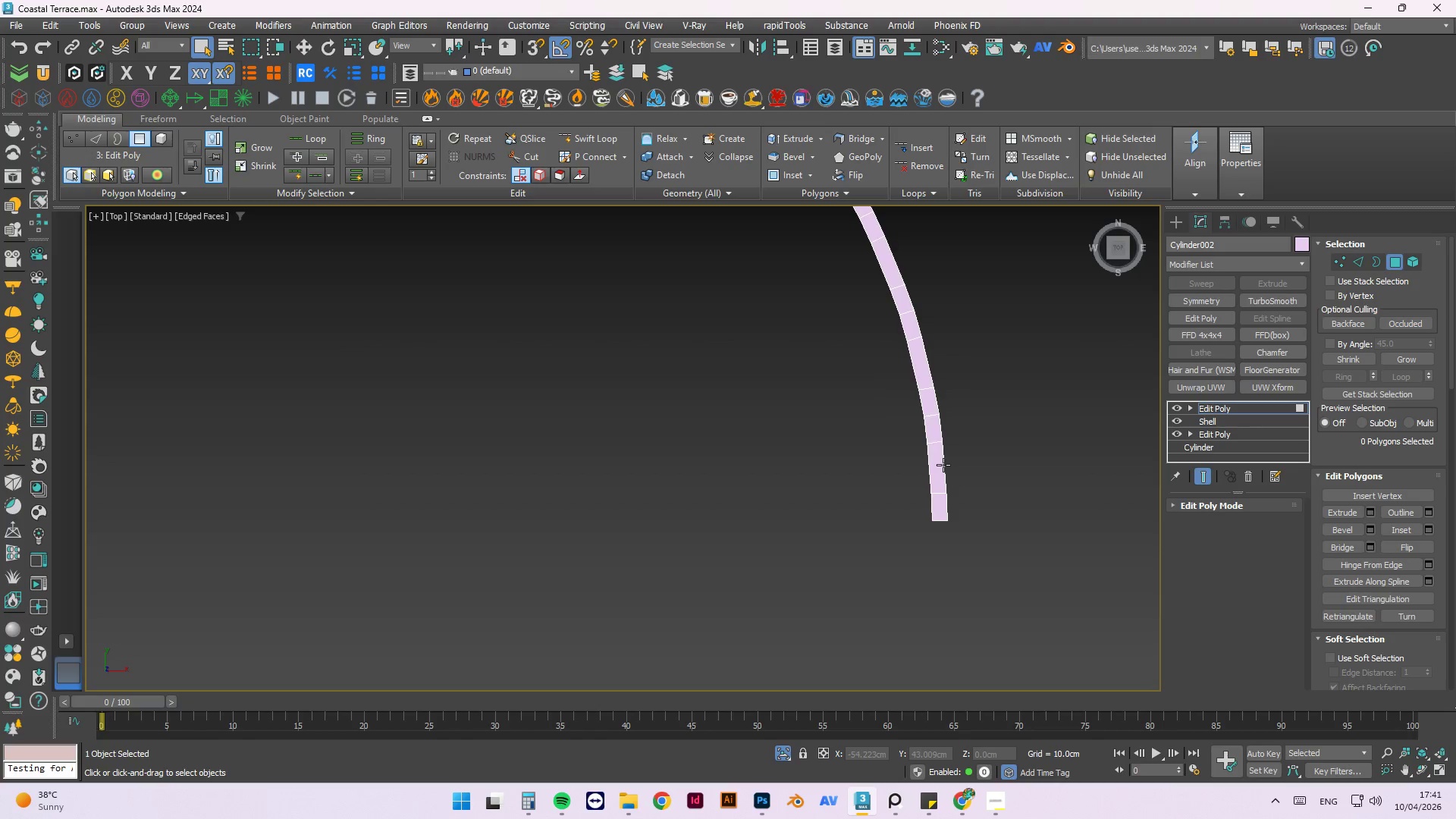 
wait(8.93)
 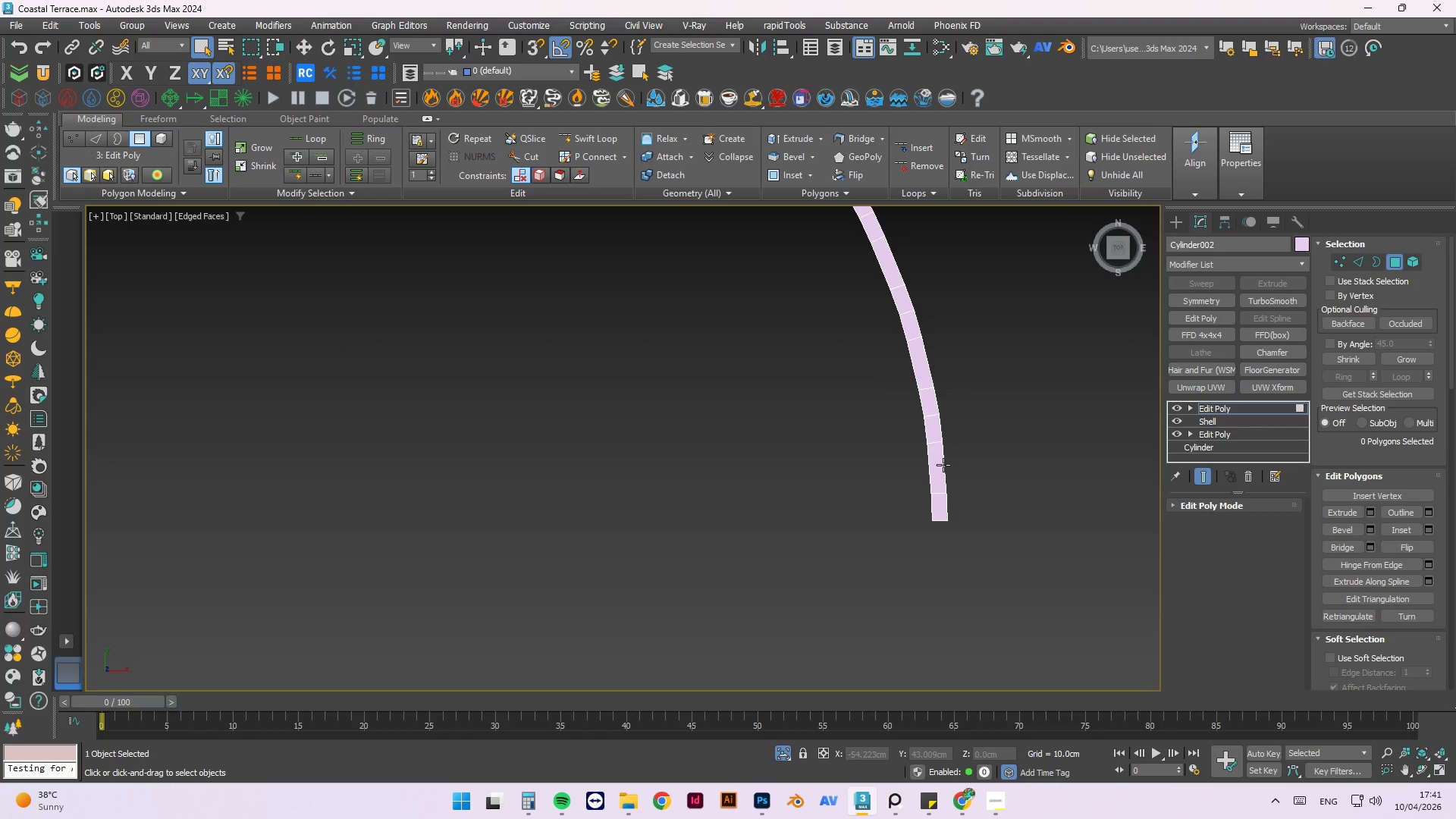 
scroll: coordinate [1043, 419], scroll_direction: down, amount: 2.0
 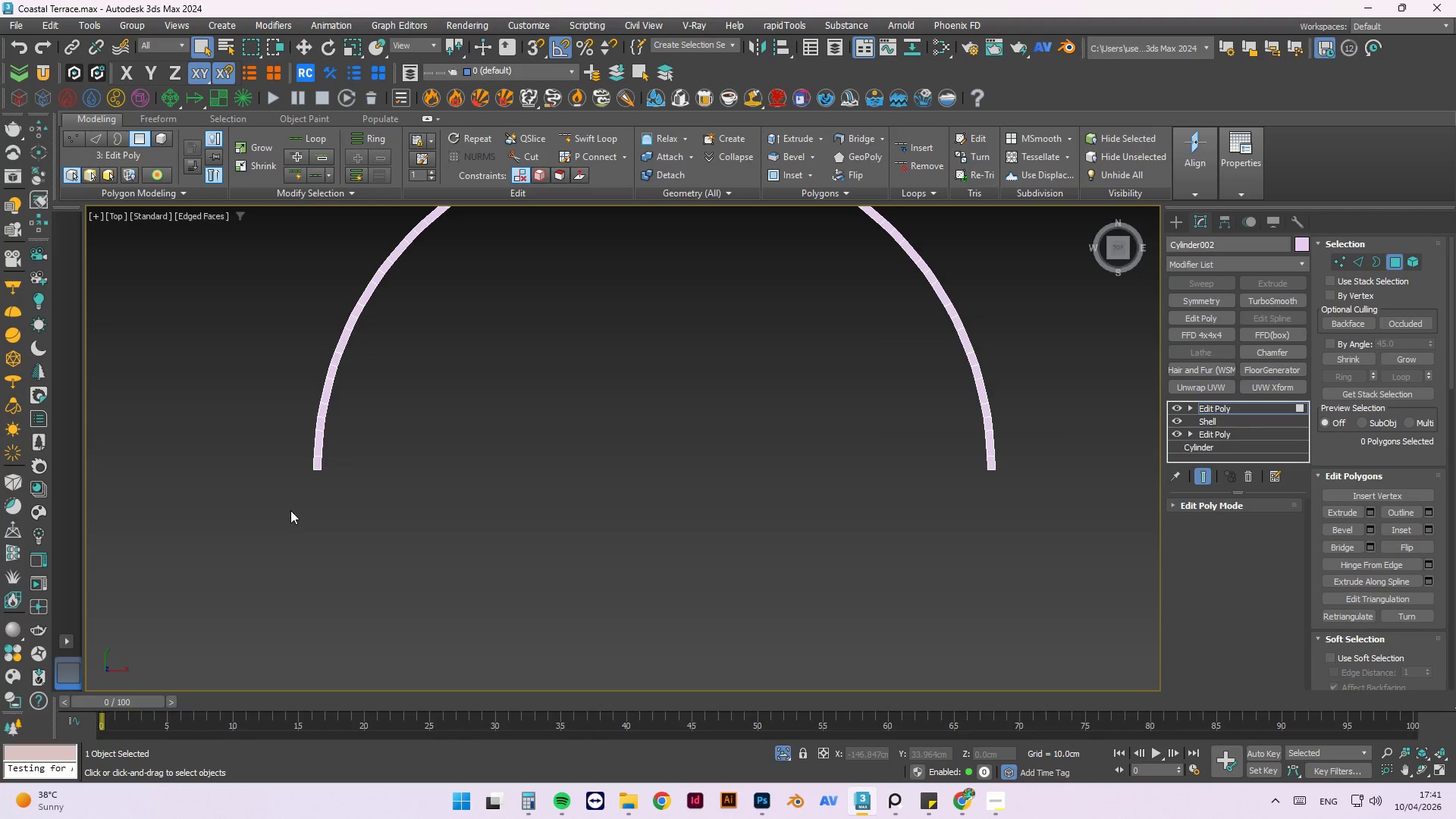 
scroll: coordinate [337, 447], scroll_direction: up, amount: 3.0
 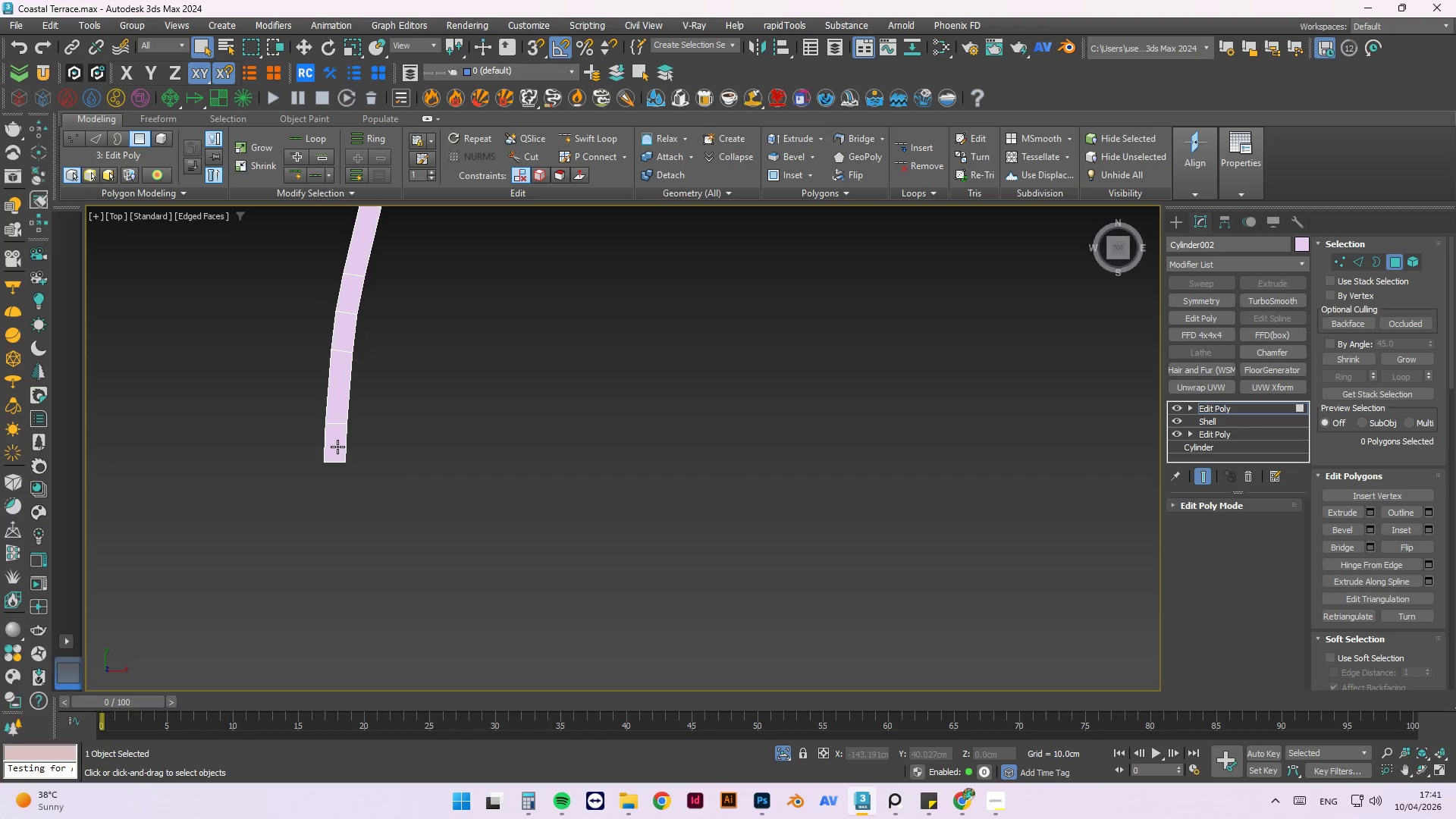 
hold_key(key=AltLeft, duration=0.83)
 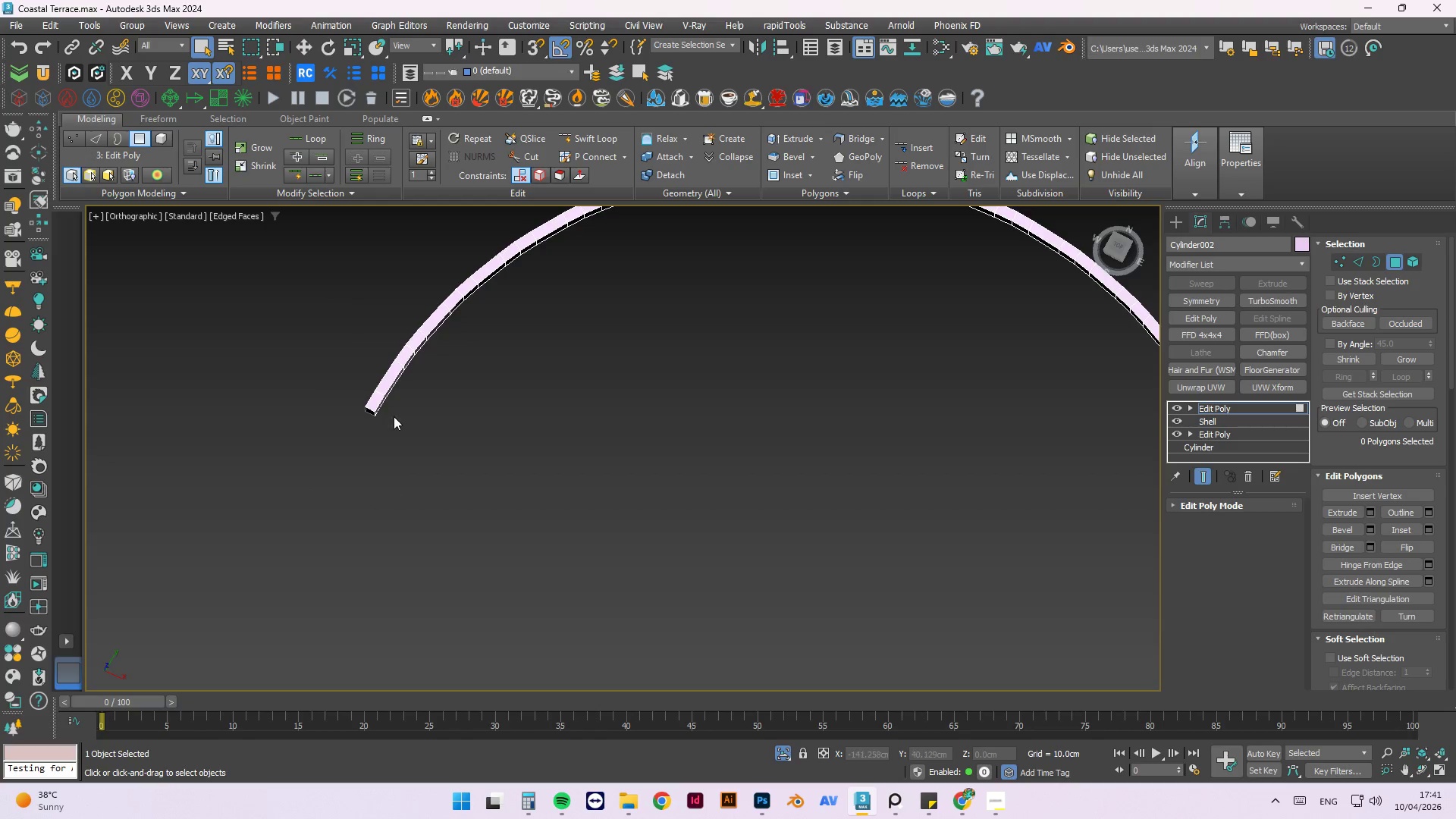 
scroll: coordinate [353, 453], scroll_direction: down, amount: 2.0
 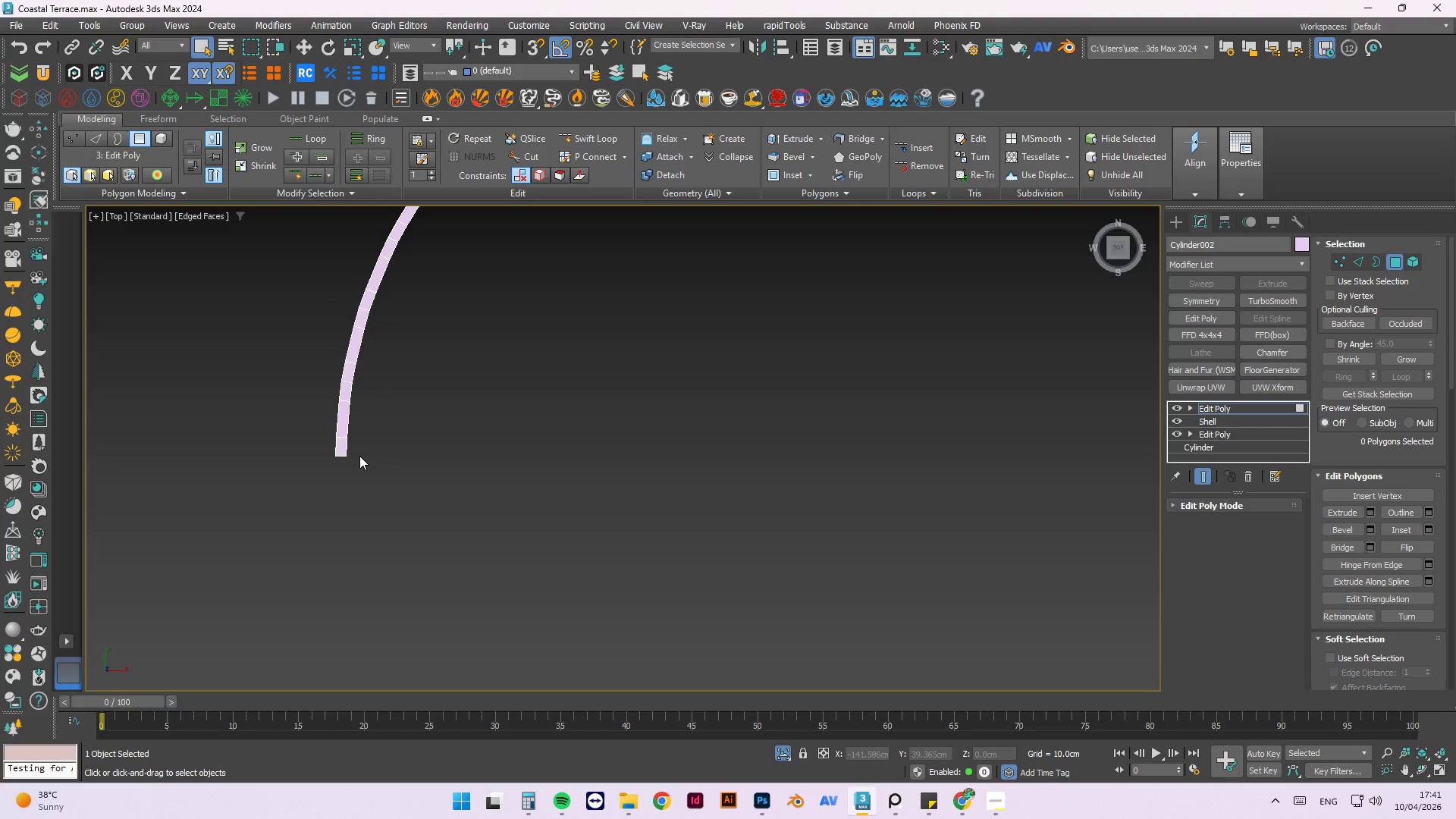 
scroll: coordinate [371, 403], scroll_direction: up, amount: 6.0
 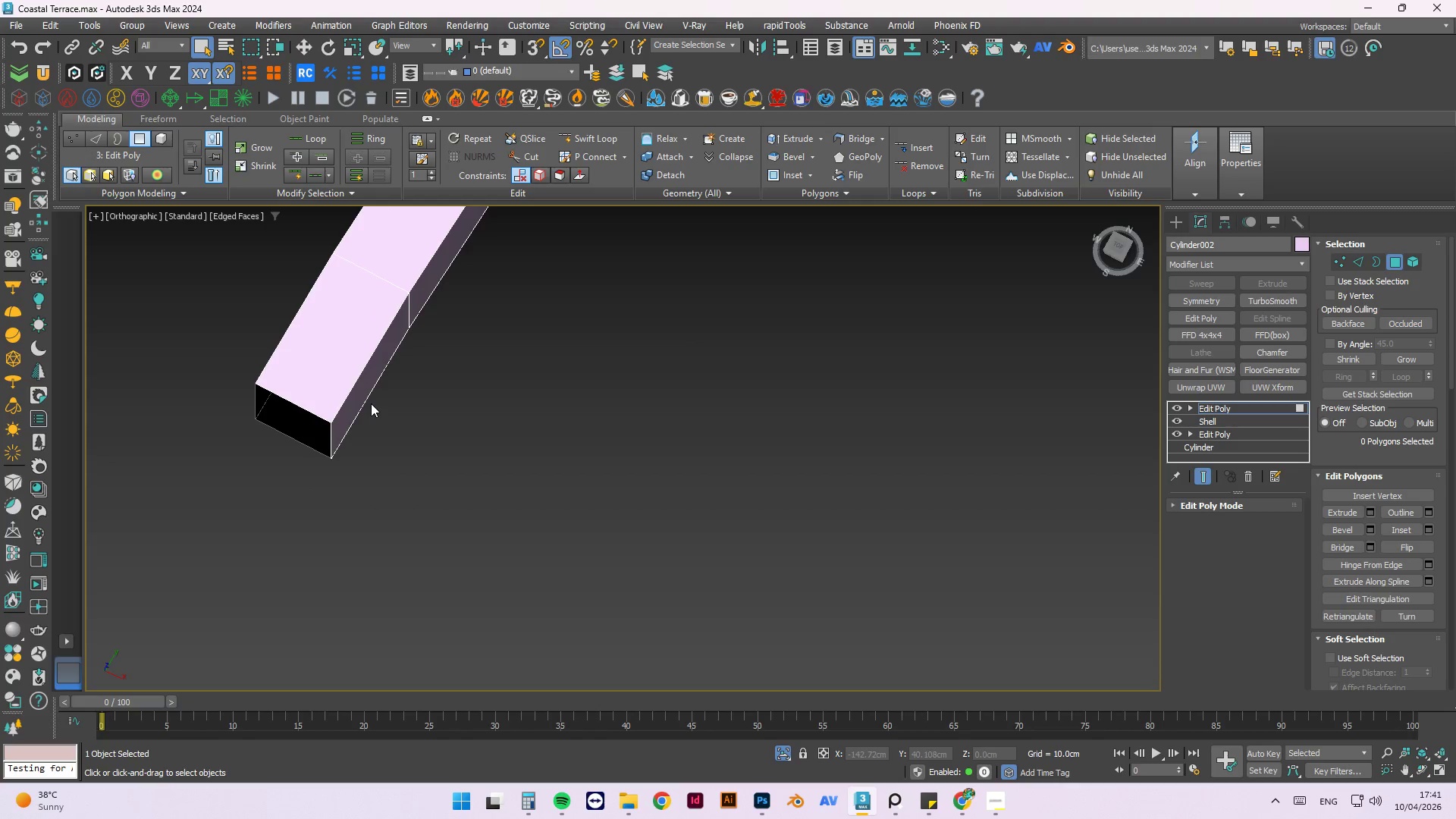 
scroll: coordinate [371, 403], scroll_direction: down, amount: 2.0
 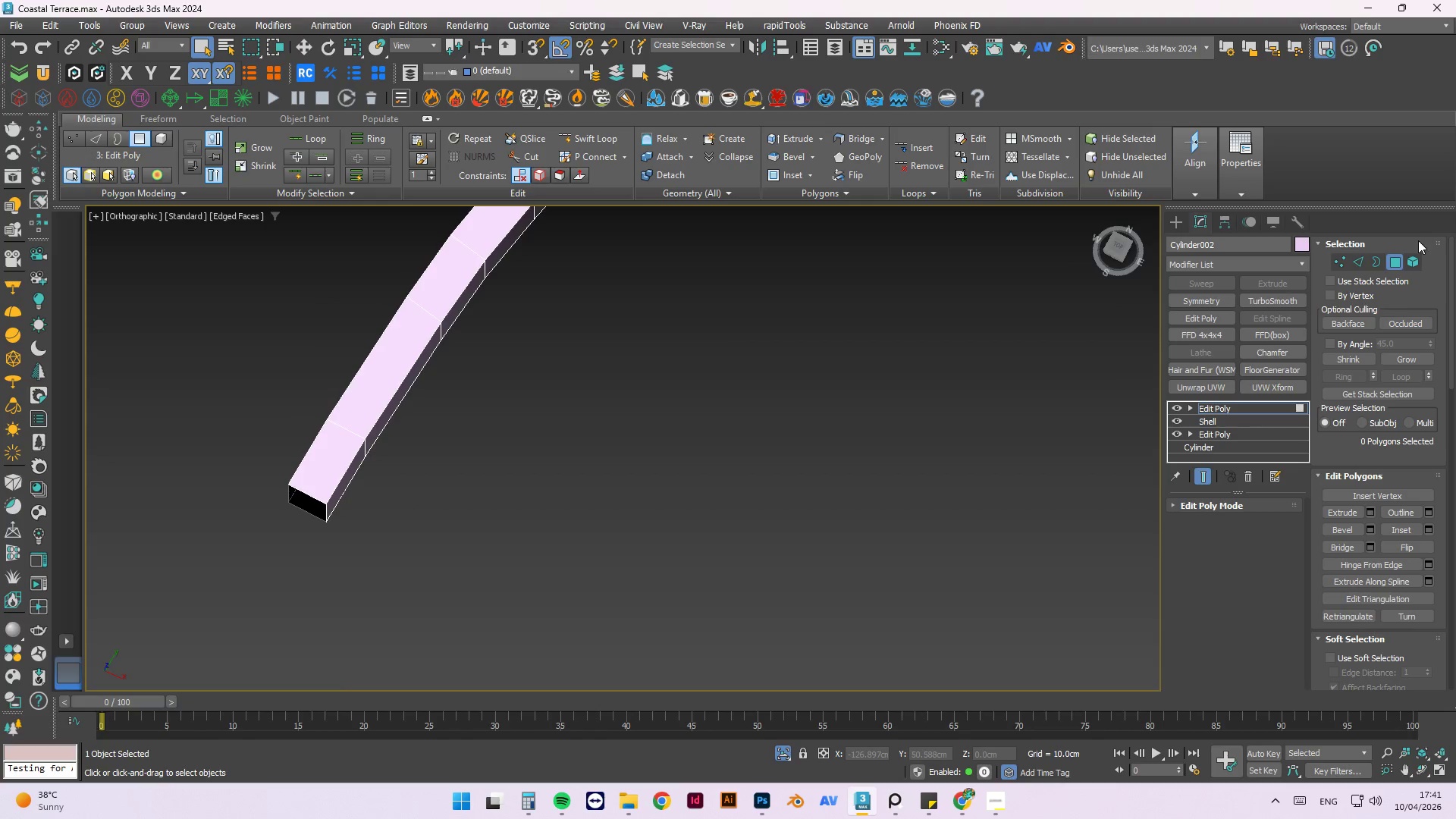 
left_click([1397, 257])
 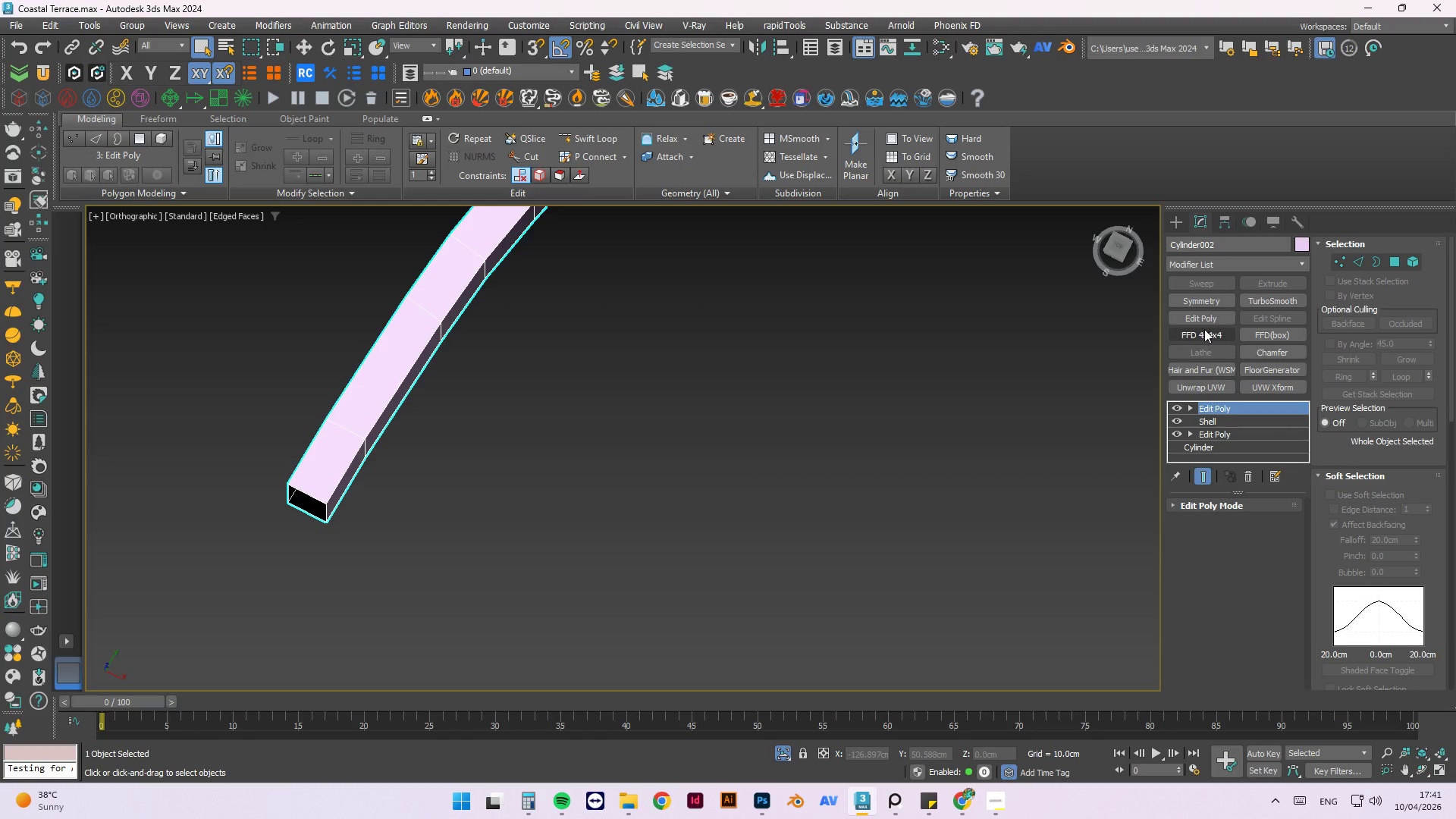 
left_click([1209, 316])
 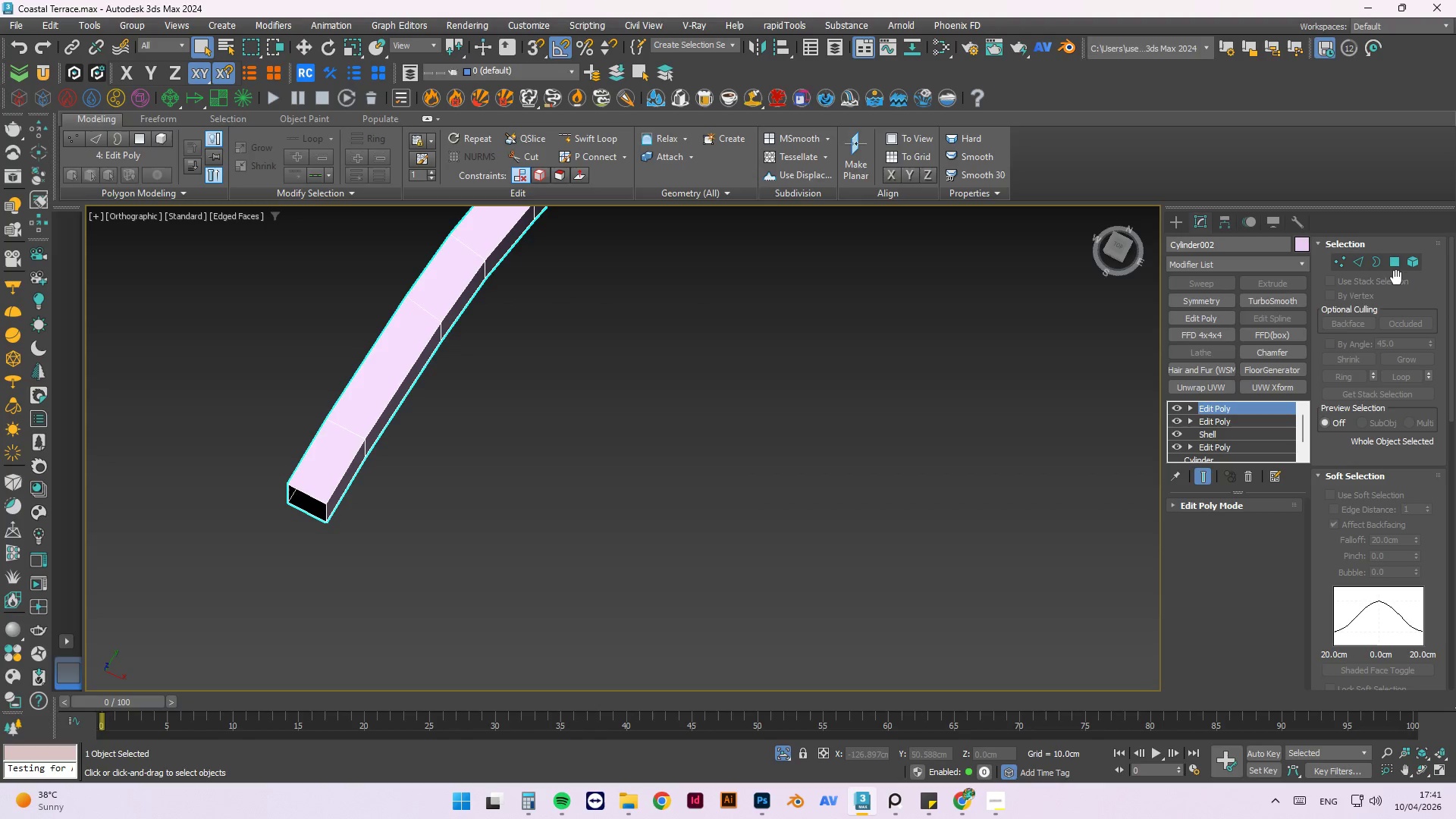 
left_click([1396, 265])
 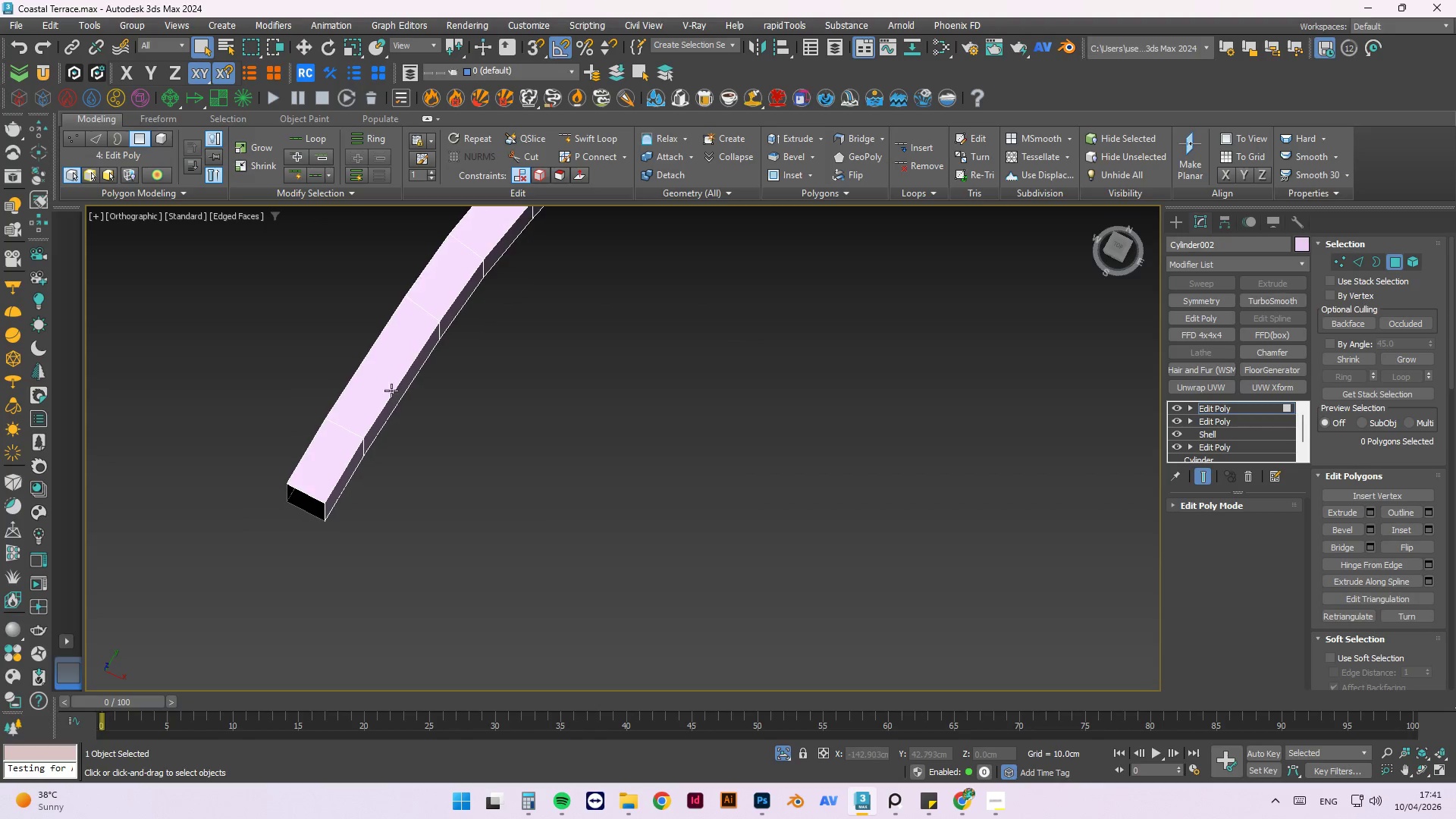 
hold_key(key=AltLeft, duration=0.55)
 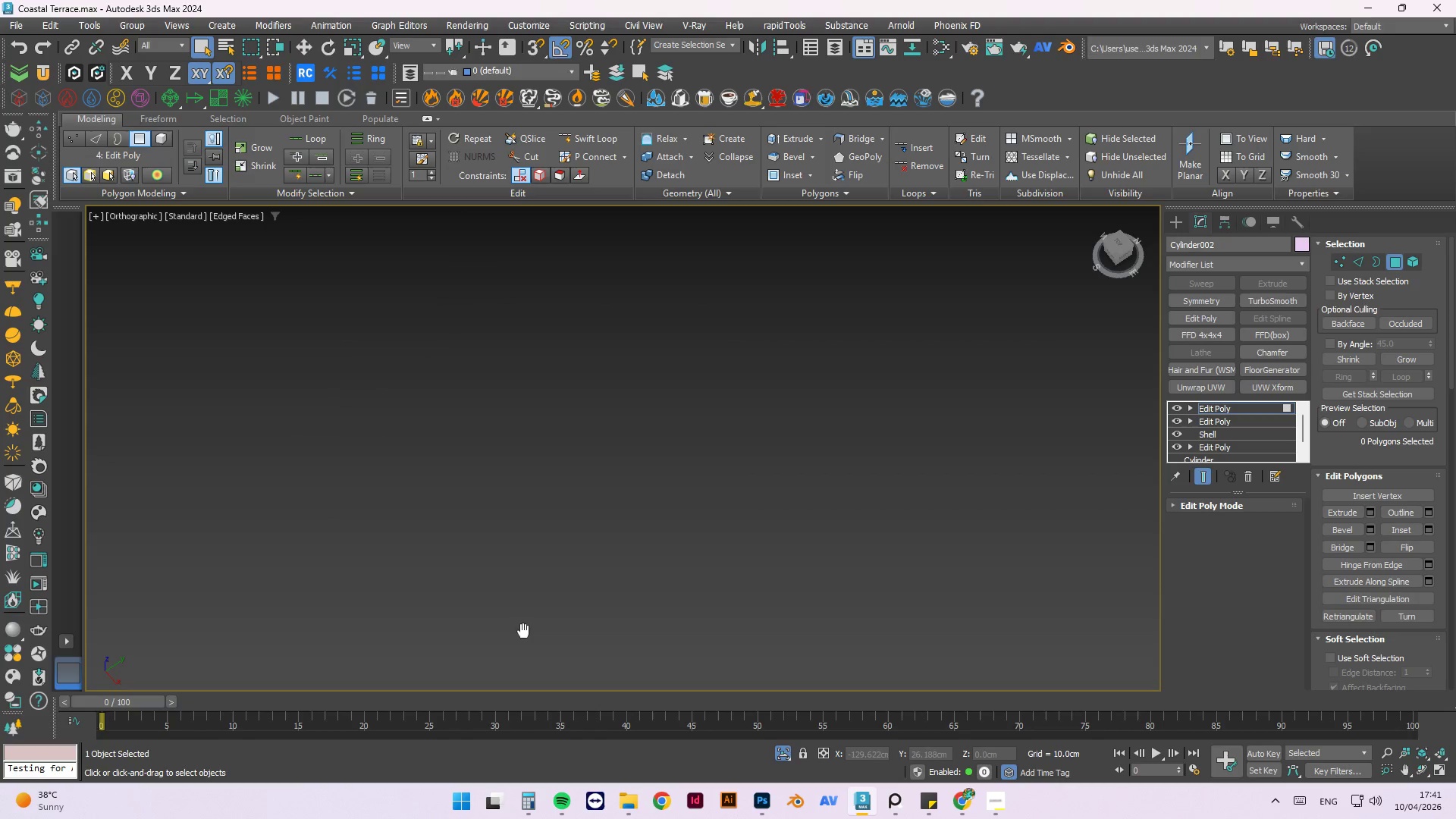 
scroll: coordinate [531, 578], scroll_direction: down, amount: 4.0
 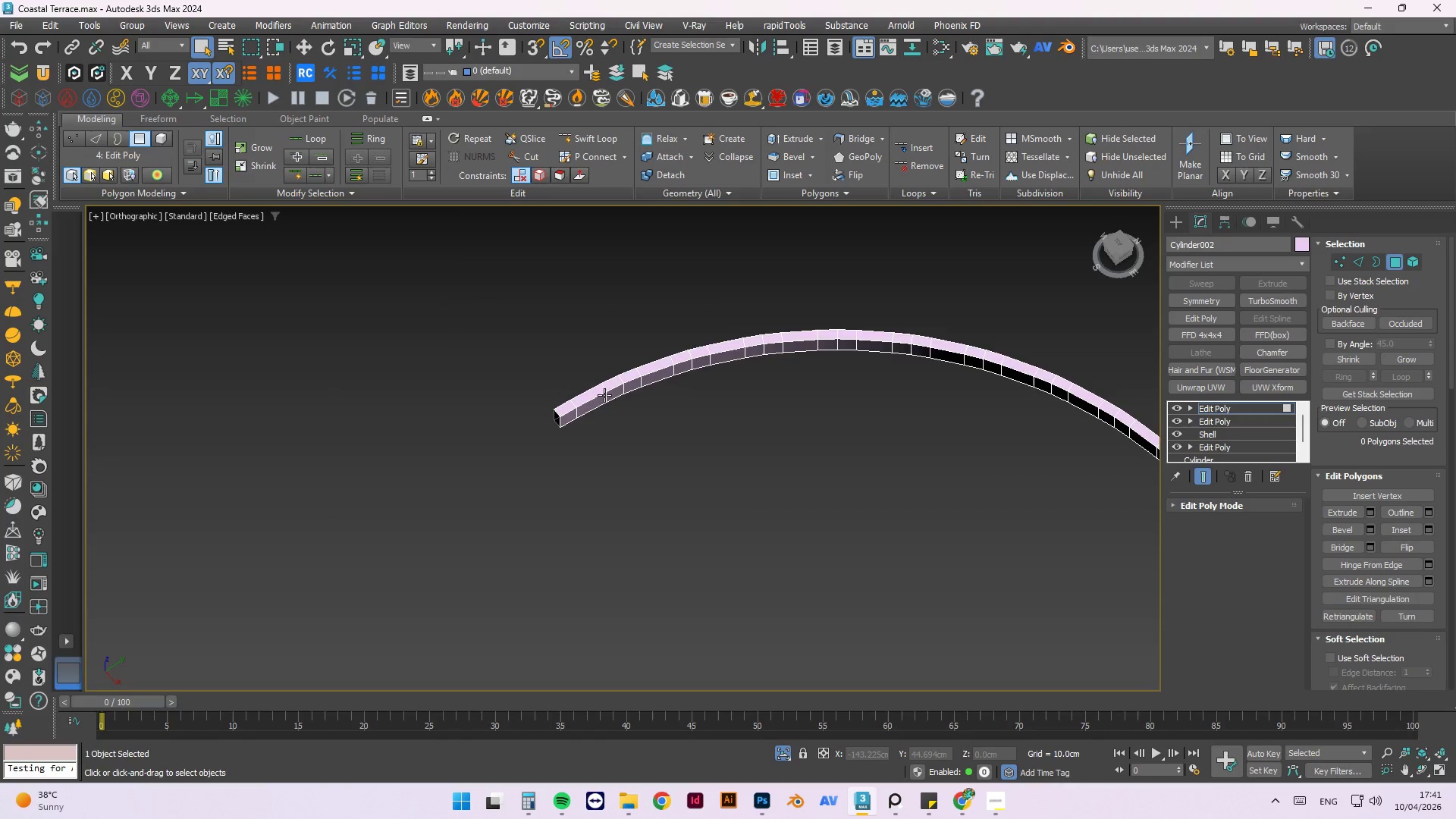 
scroll: coordinate [607, 392], scroll_direction: up, amount: 2.0
 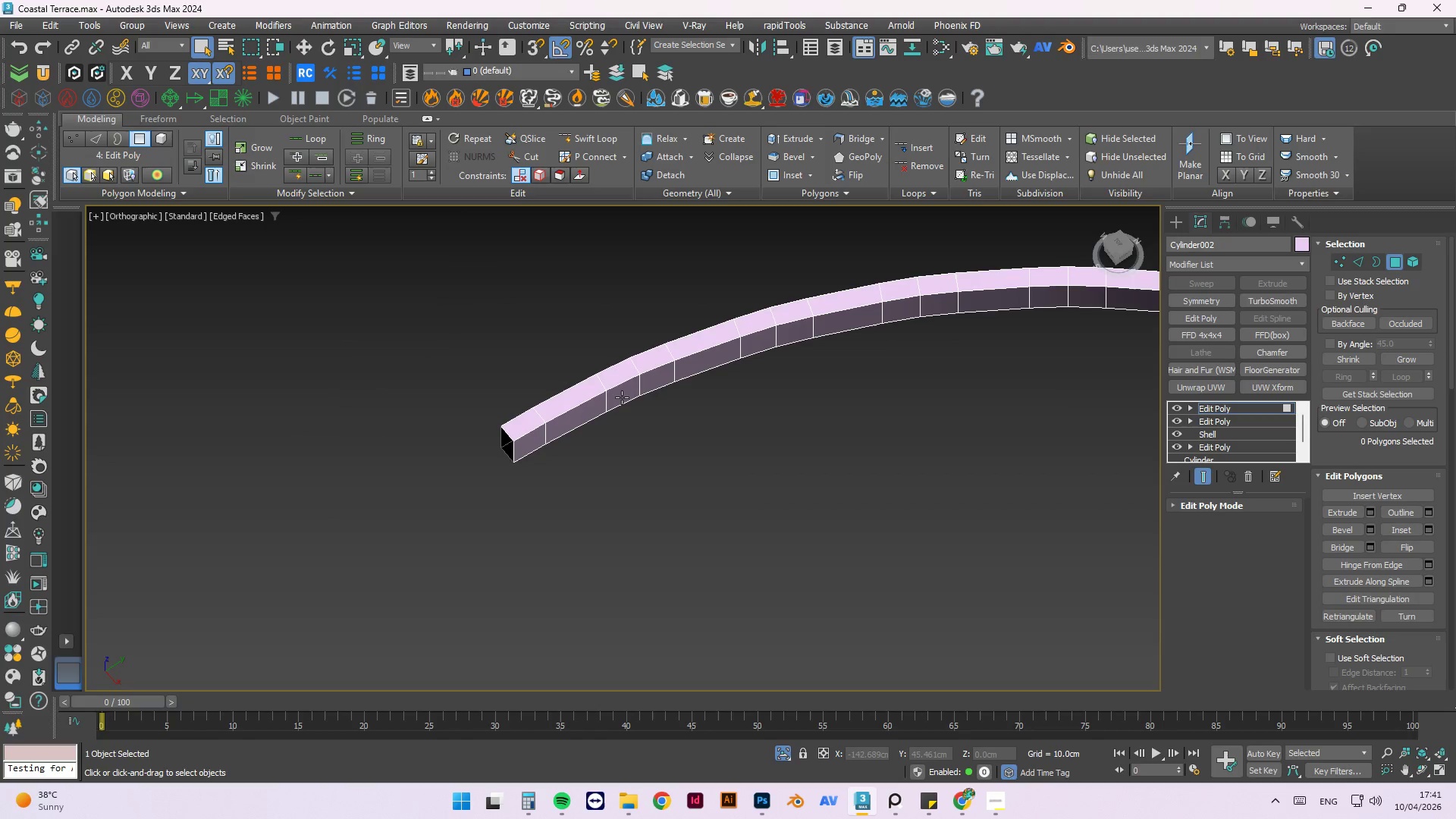 
left_click([622, 397])
 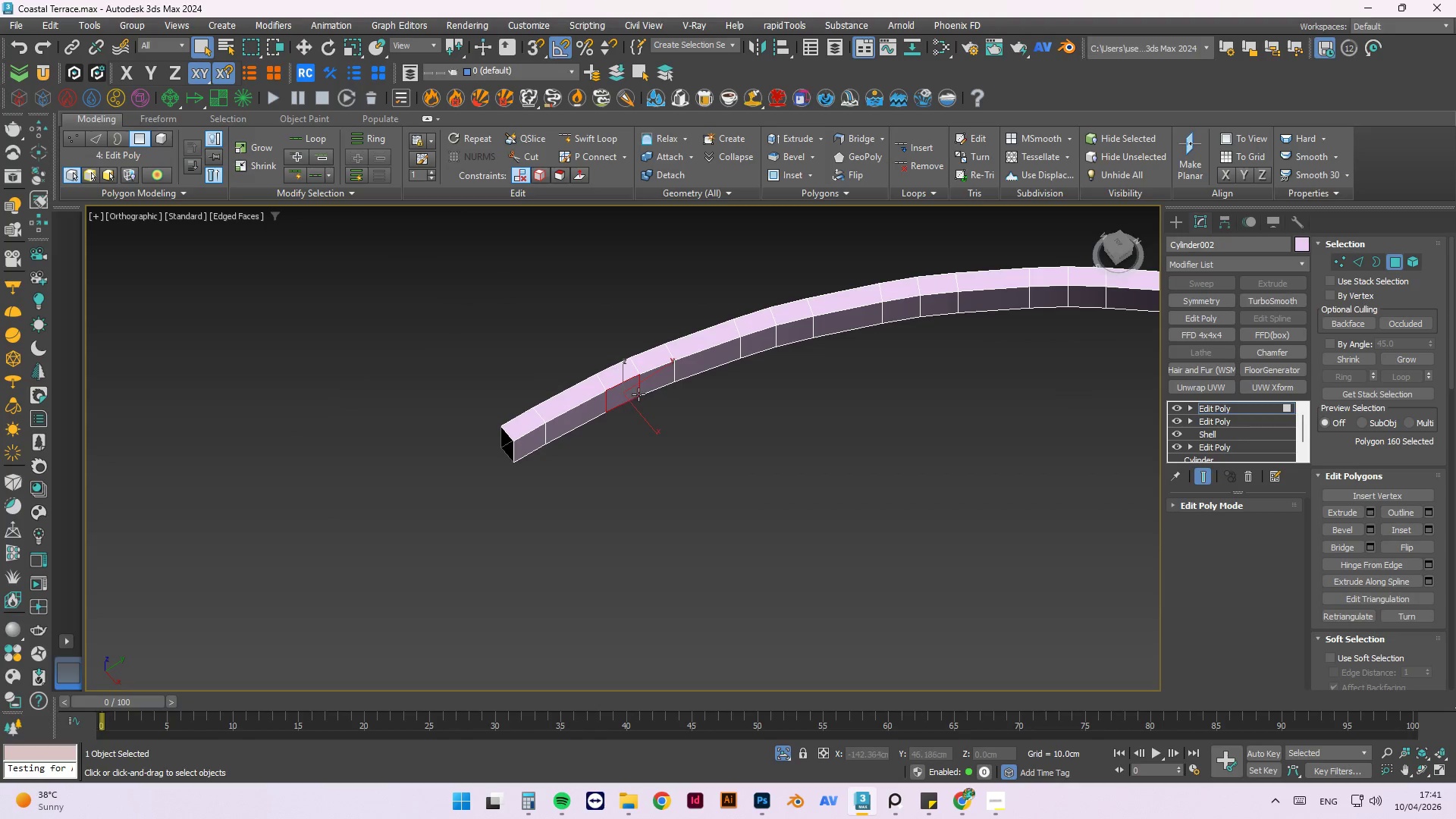 
hold_key(key=ControlLeft, duration=0.7)
left_click([649, 391])
 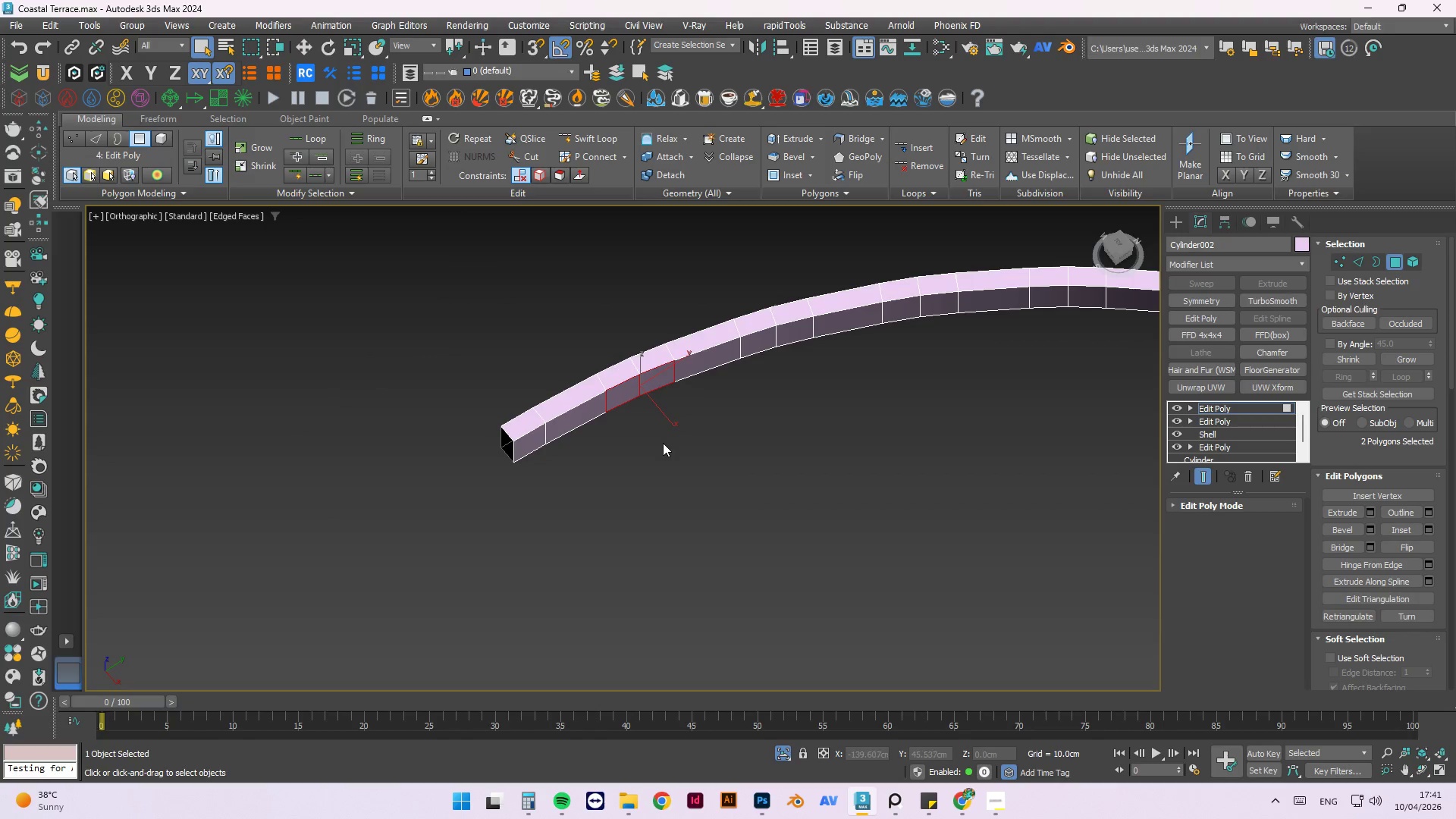 
type(xsim)
 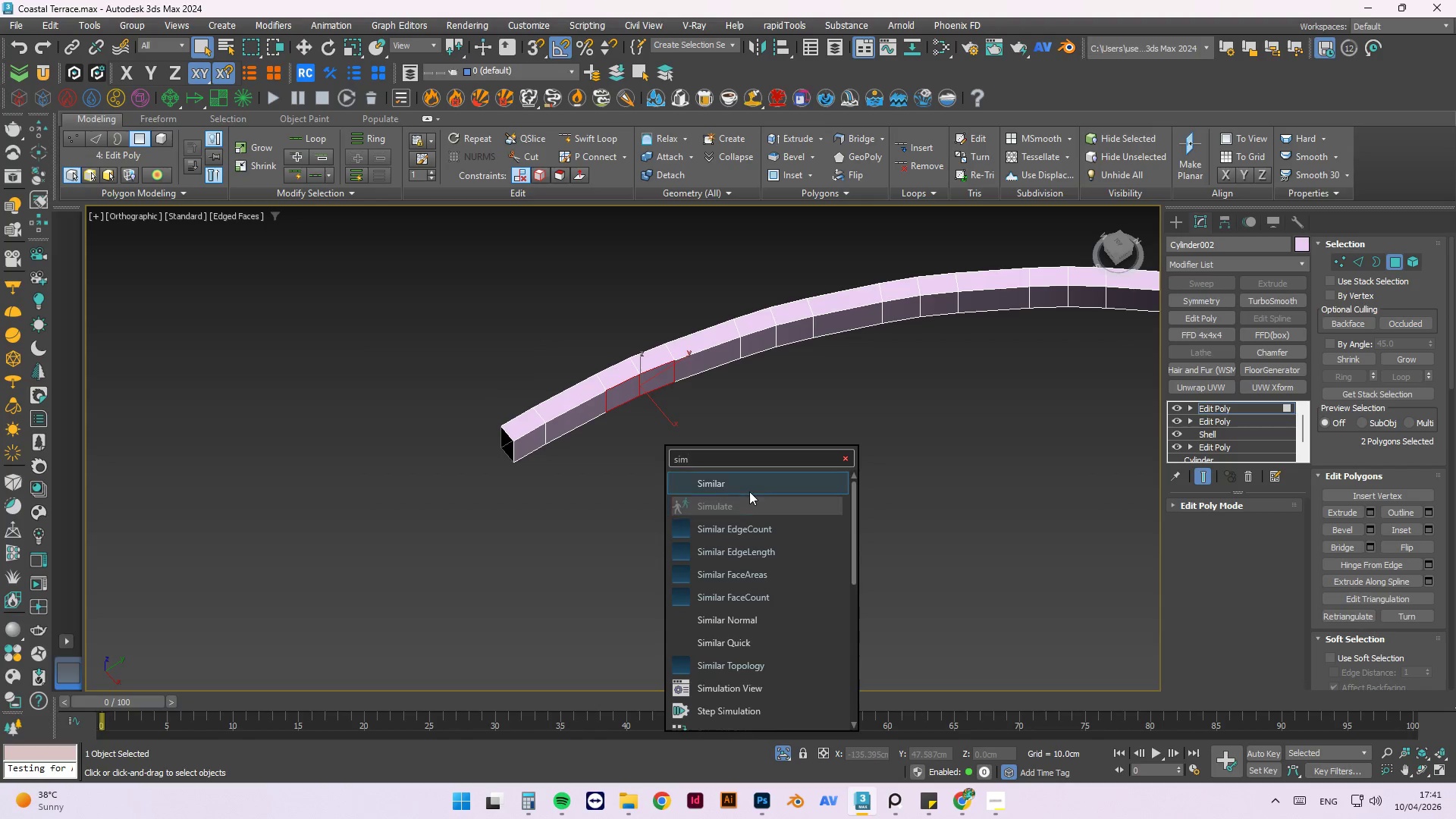 
left_click([748, 486])
 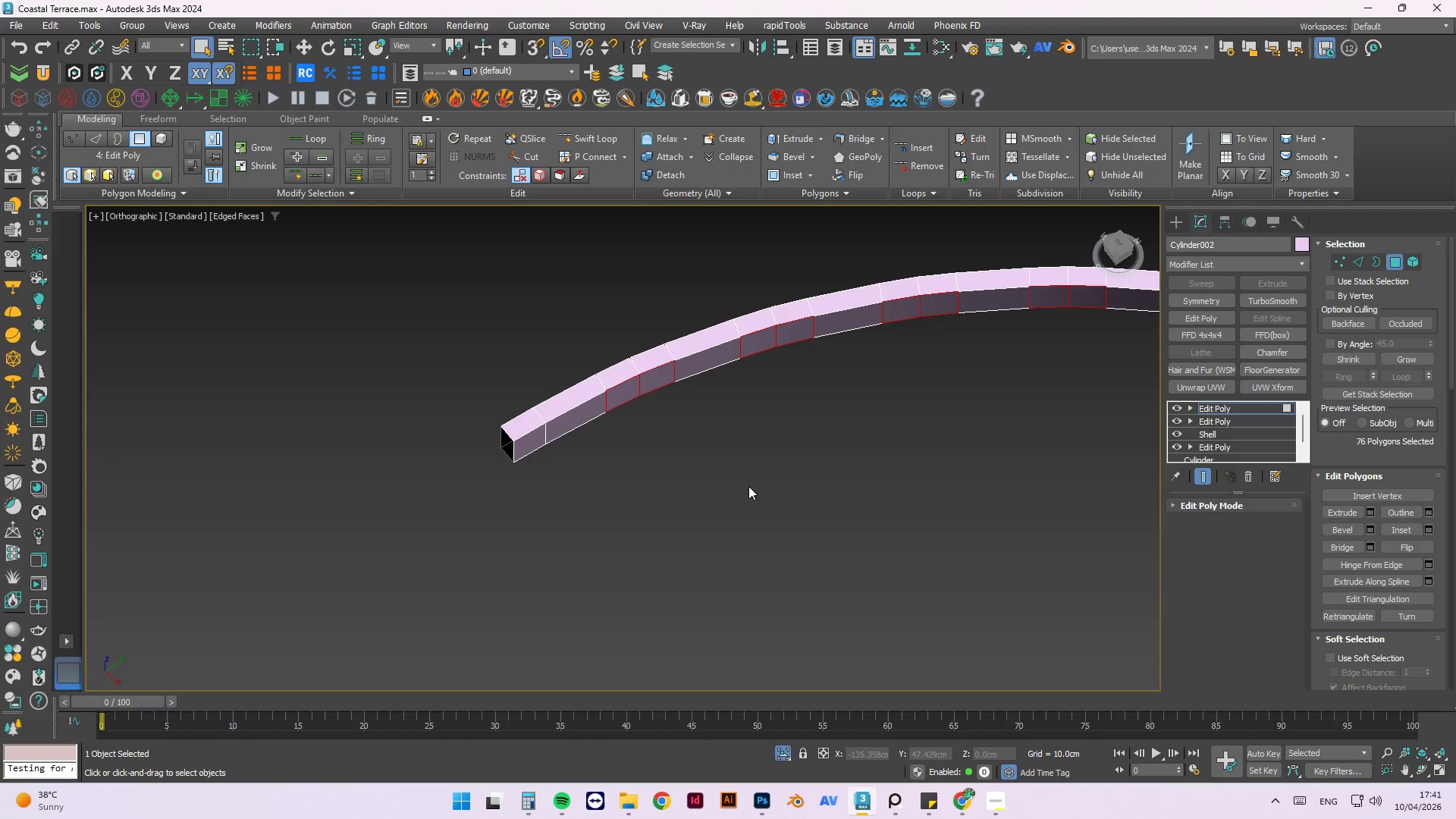 
scroll: coordinate [748, 486], scroll_direction: down, amount: 3.0
 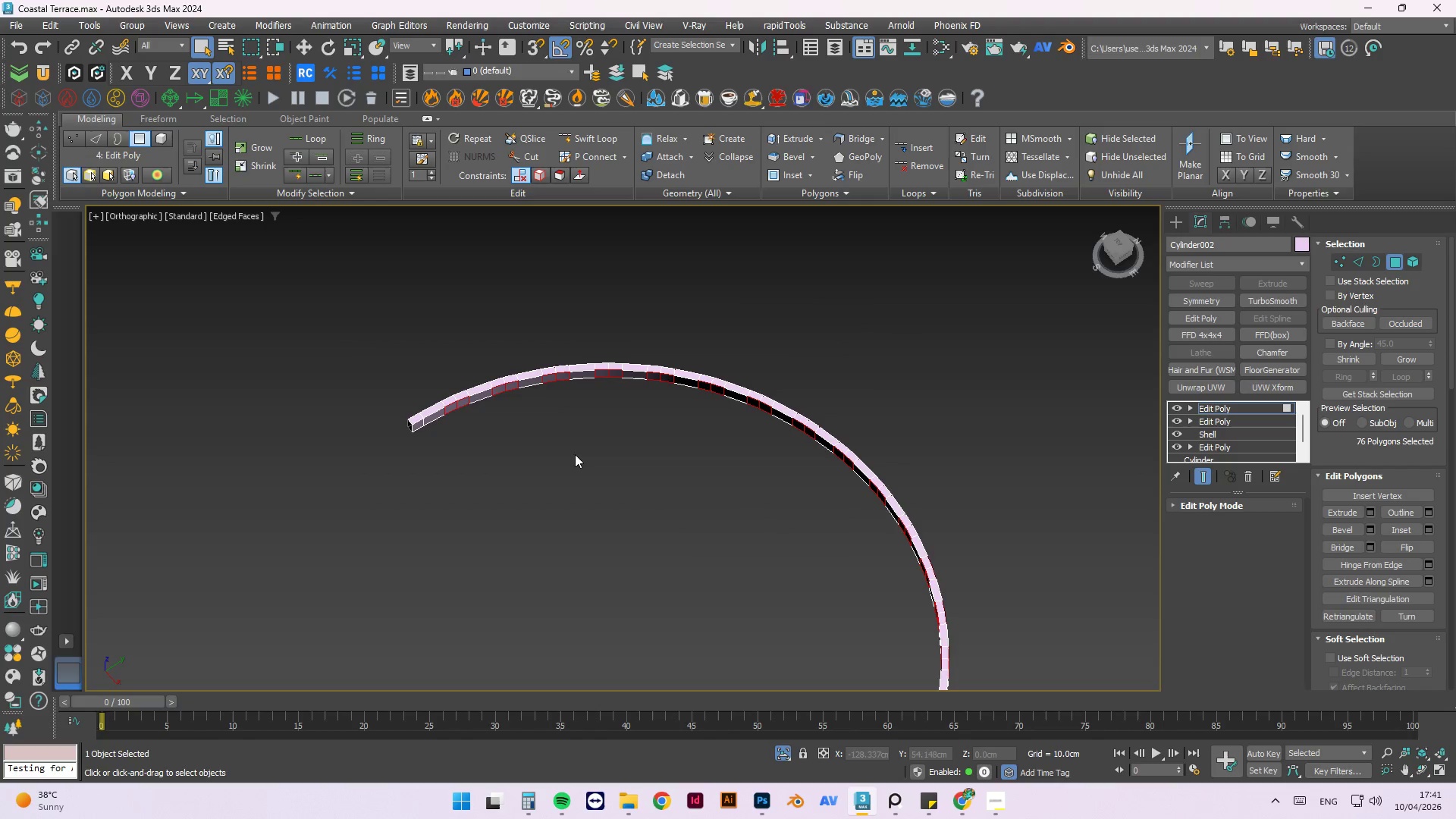 
hold_key(key=AltLeft, duration=1.52)
 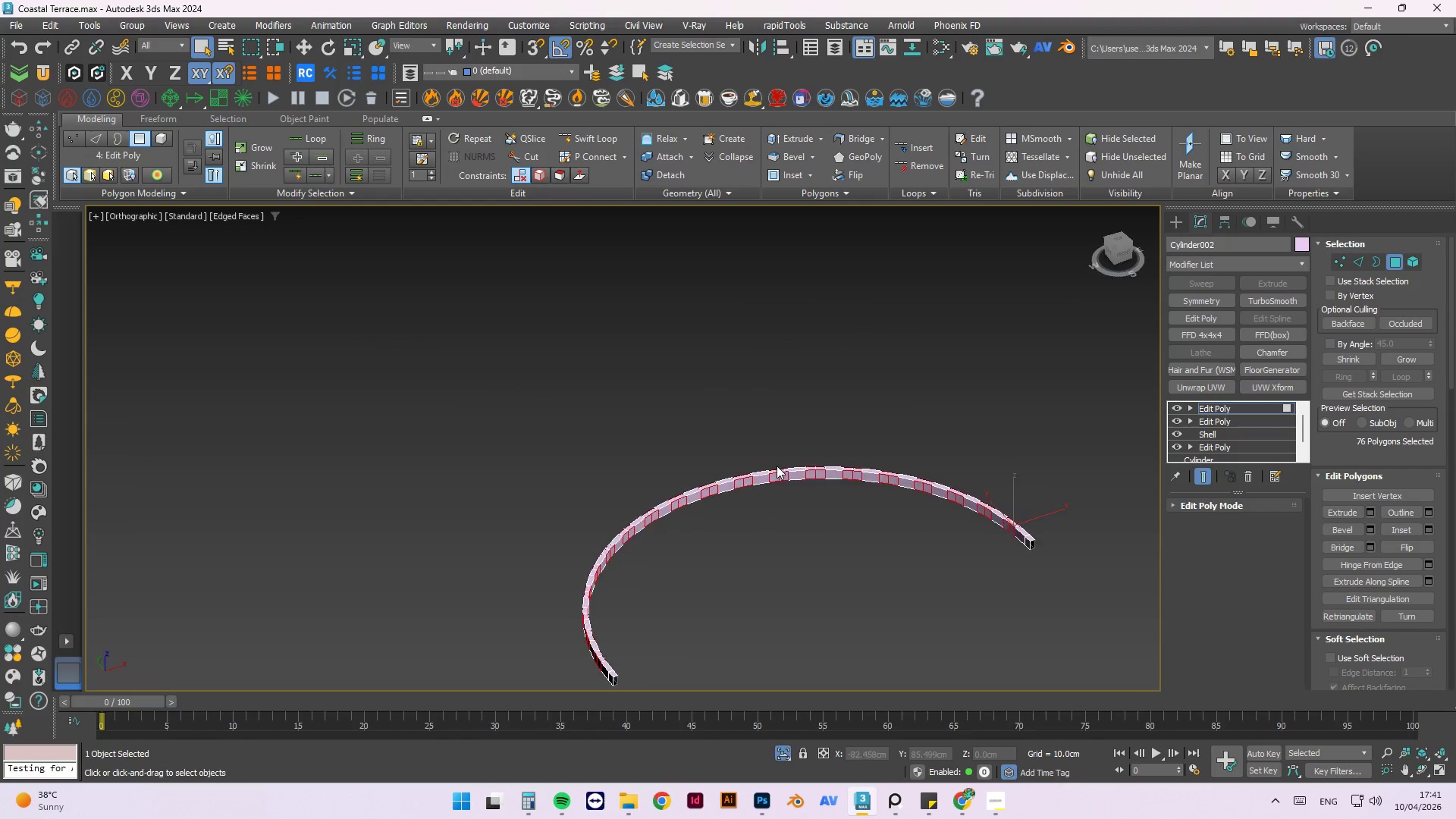 
scroll: coordinate [640, 491], scroll_direction: down, amount: 1.0
 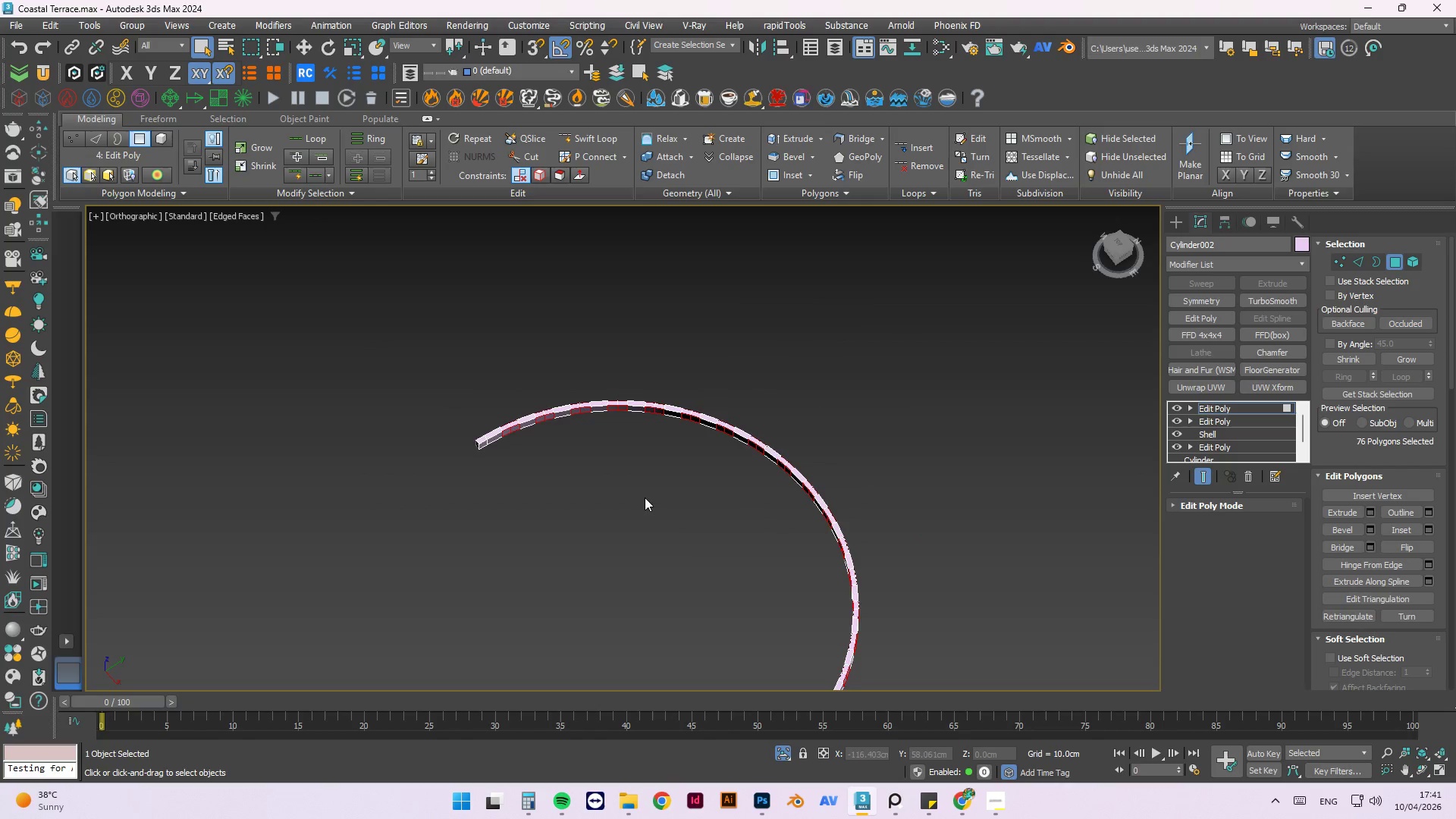 
hold_key(key=AltLeft, duration=0.58)
 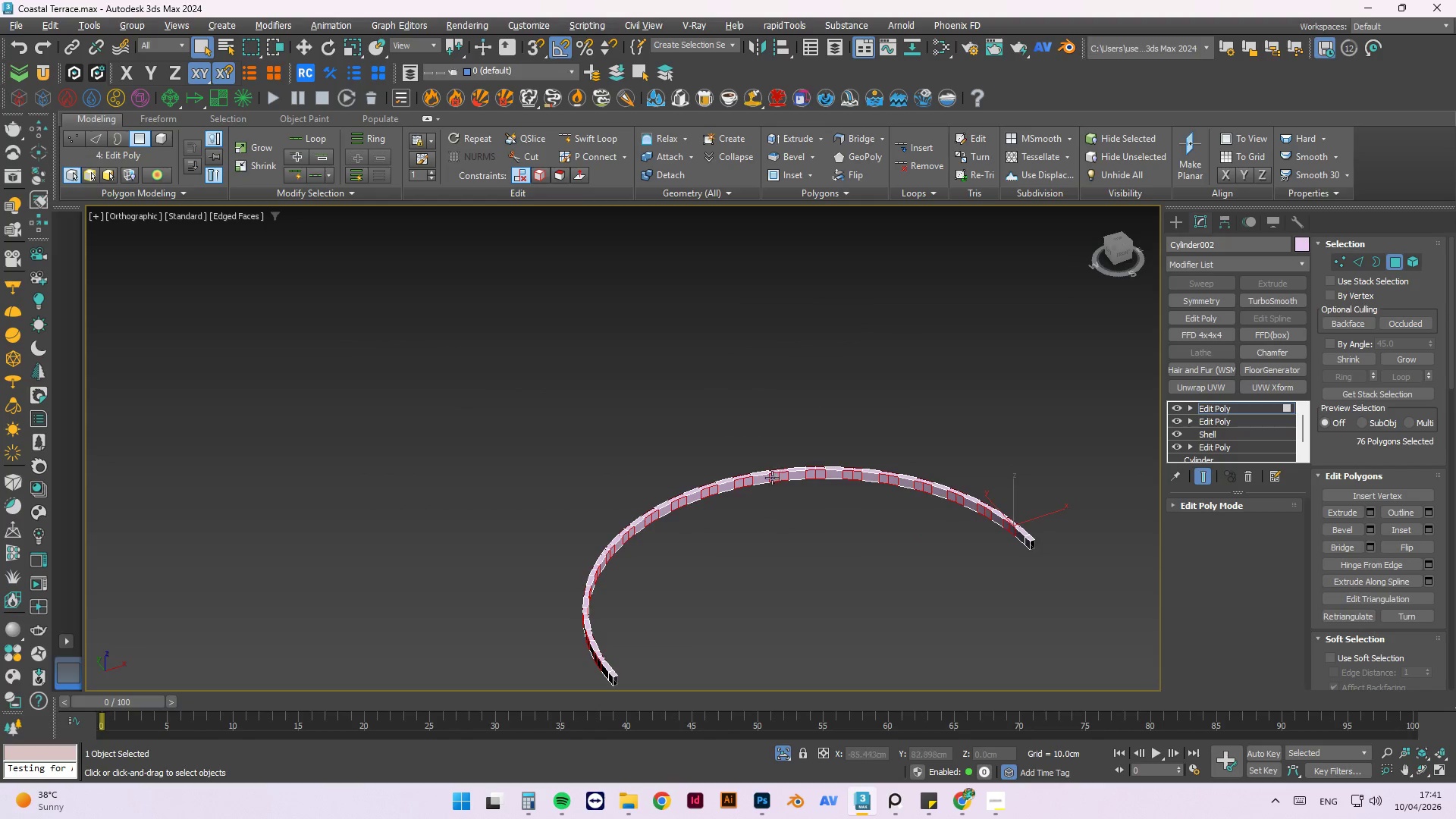 
hold_key(key=AltLeft, duration=1.31)
 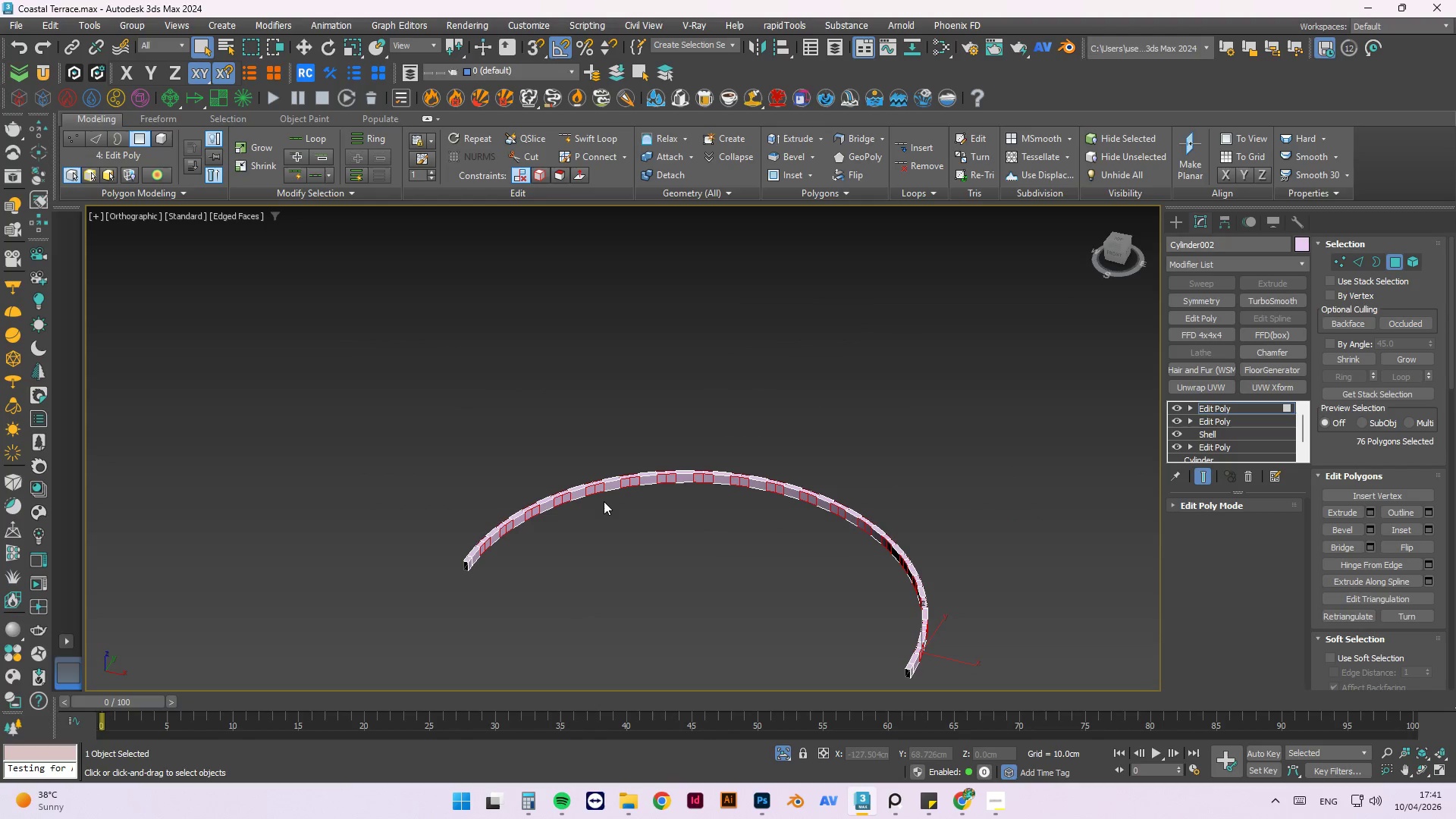 
hold_key(key=AltLeft, duration=0.42)
 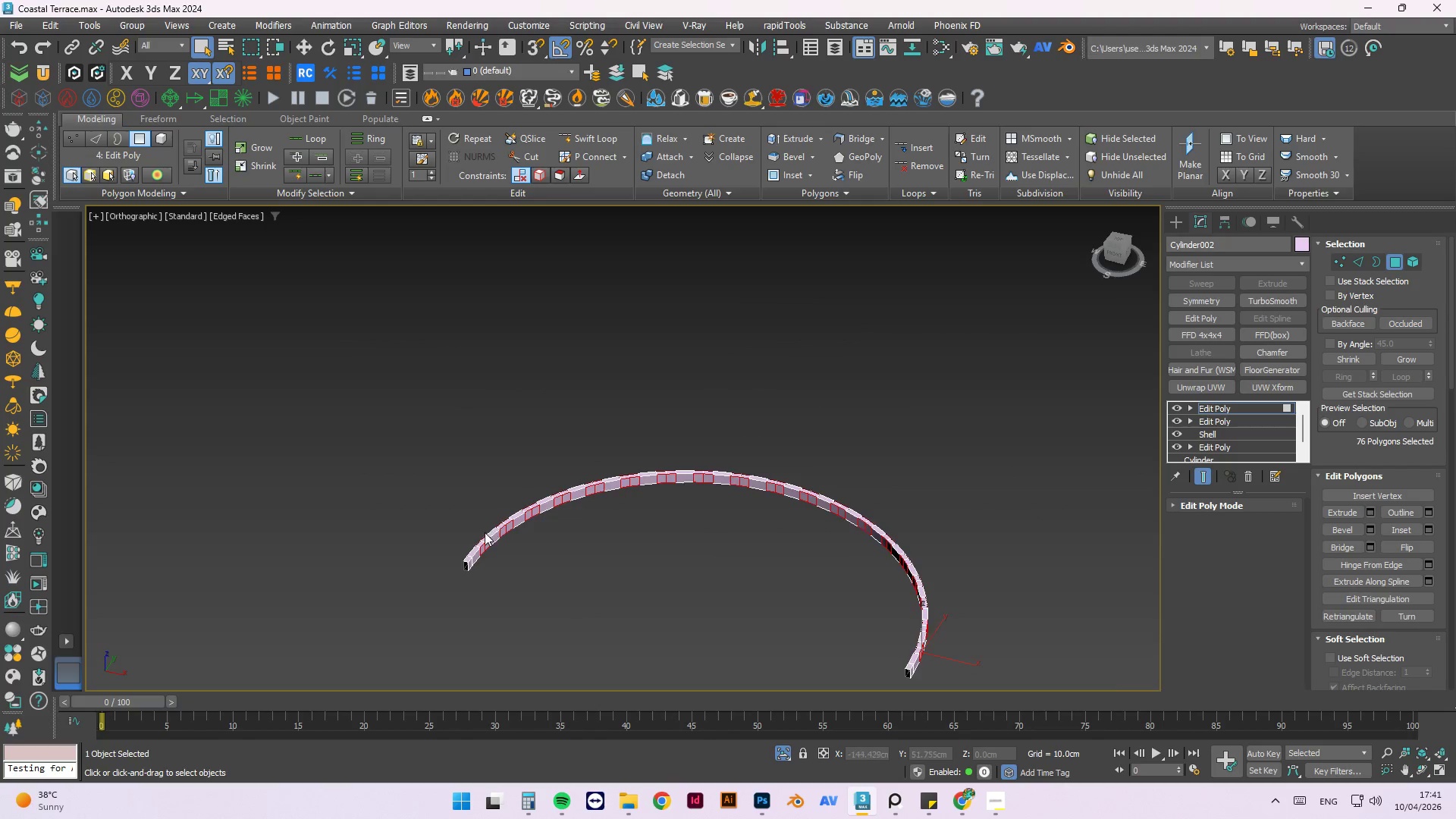 
hold_key(key=AltLeft, duration=0.55)
 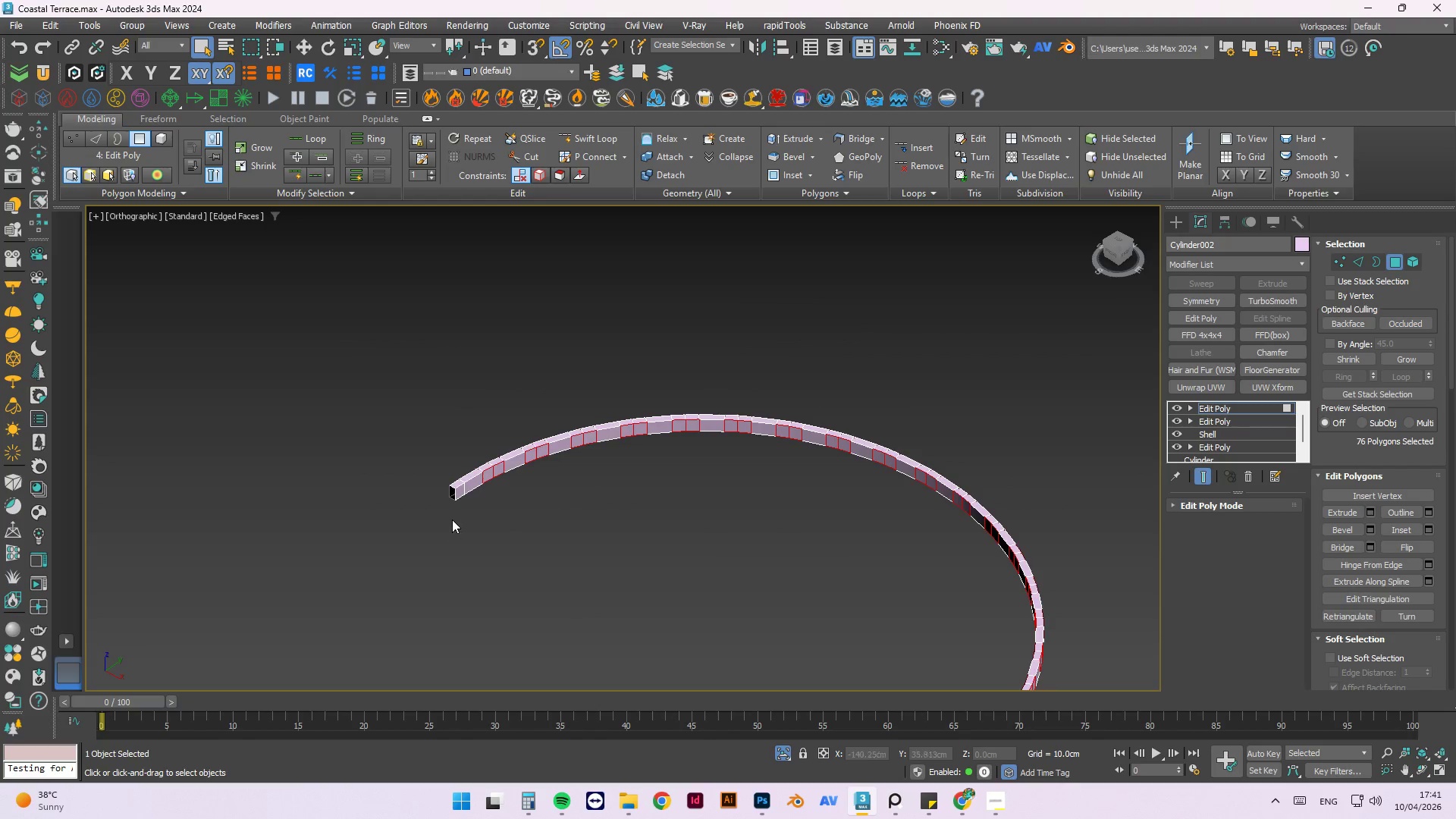 
scroll: coordinate [458, 493], scroll_direction: up, amount: 4.0
 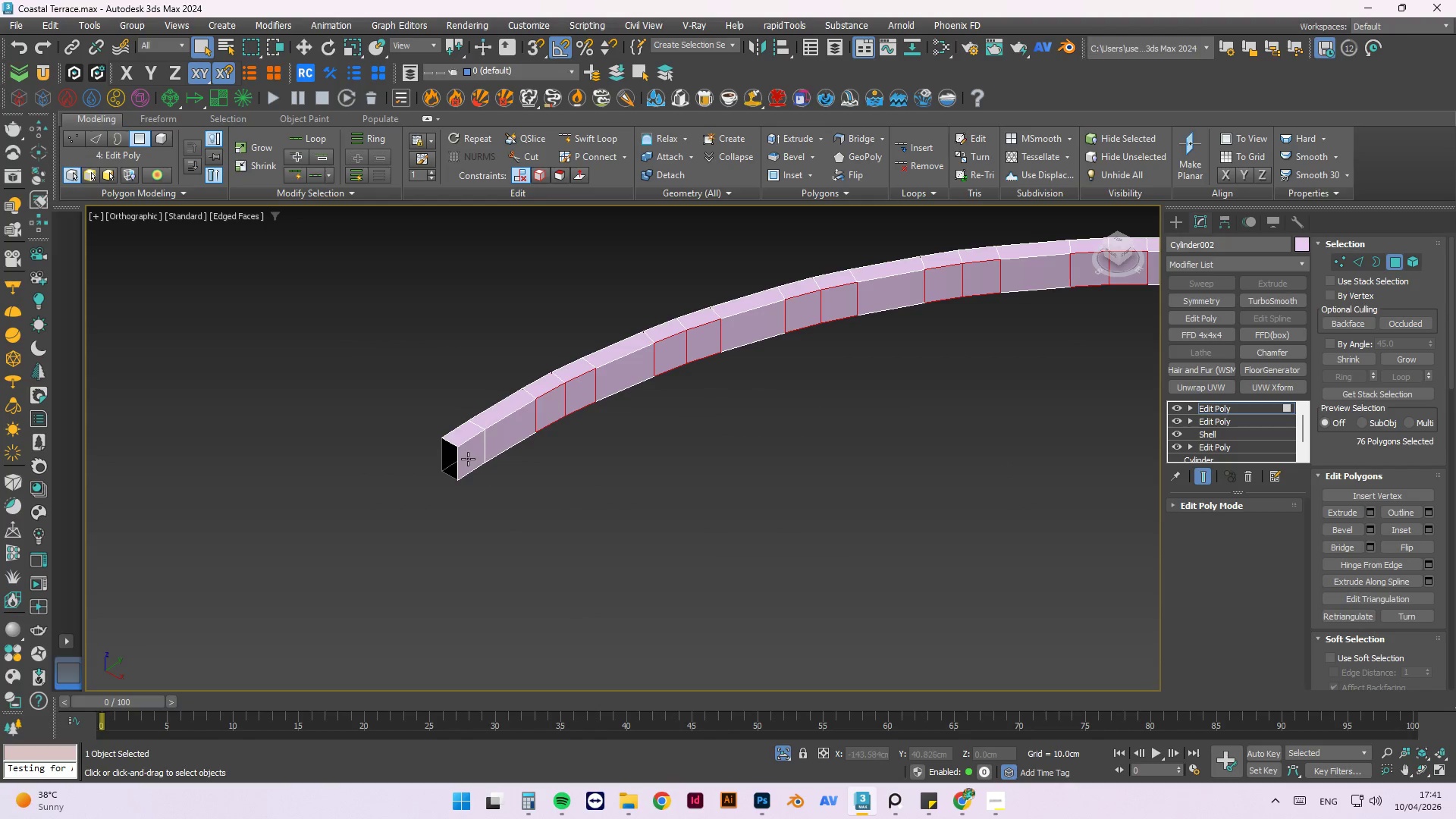 
hold_key(key=AltLeft, duration=0.64)
 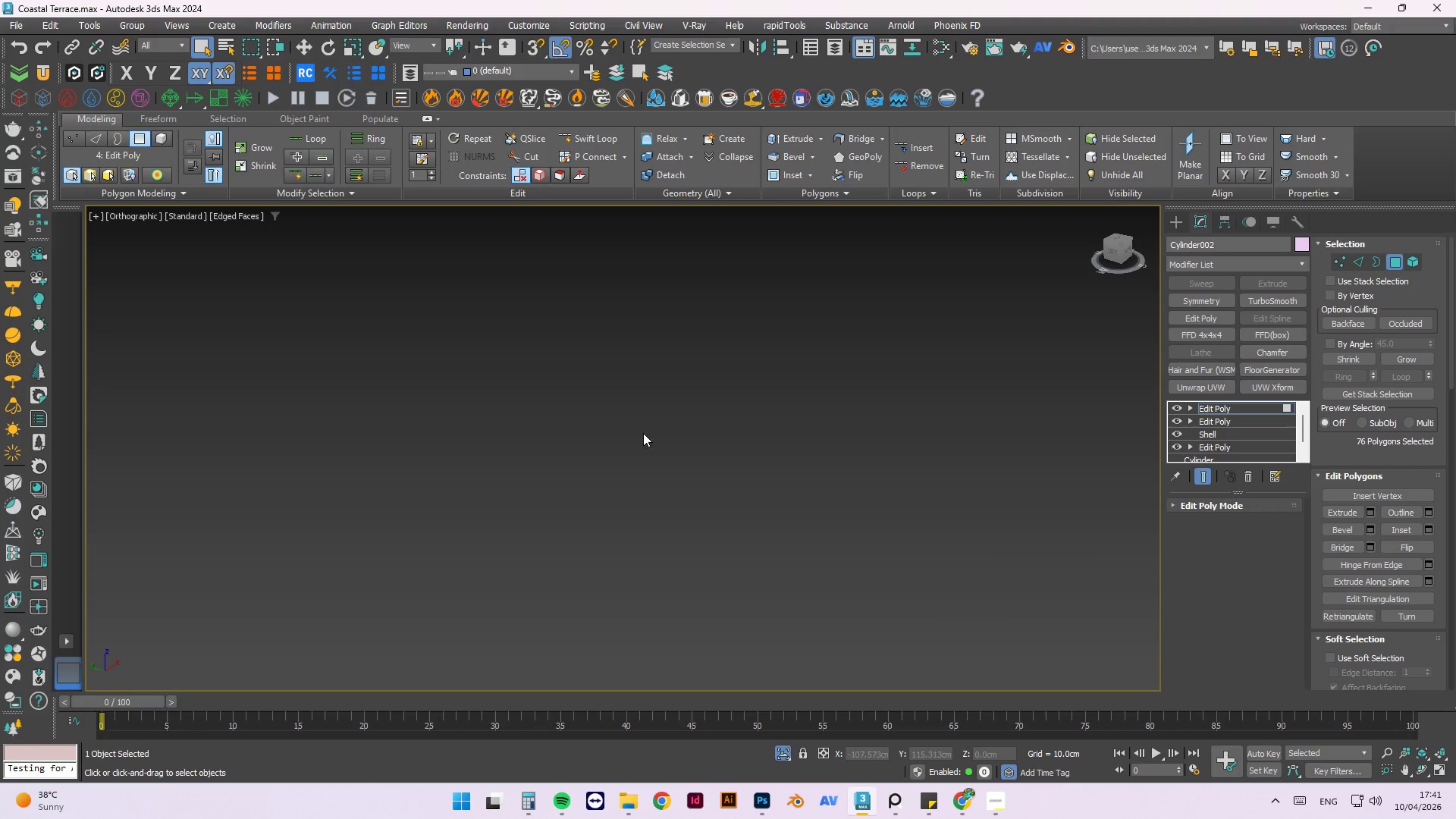 
hold_key(key=AltLeft, duration=0.69)
 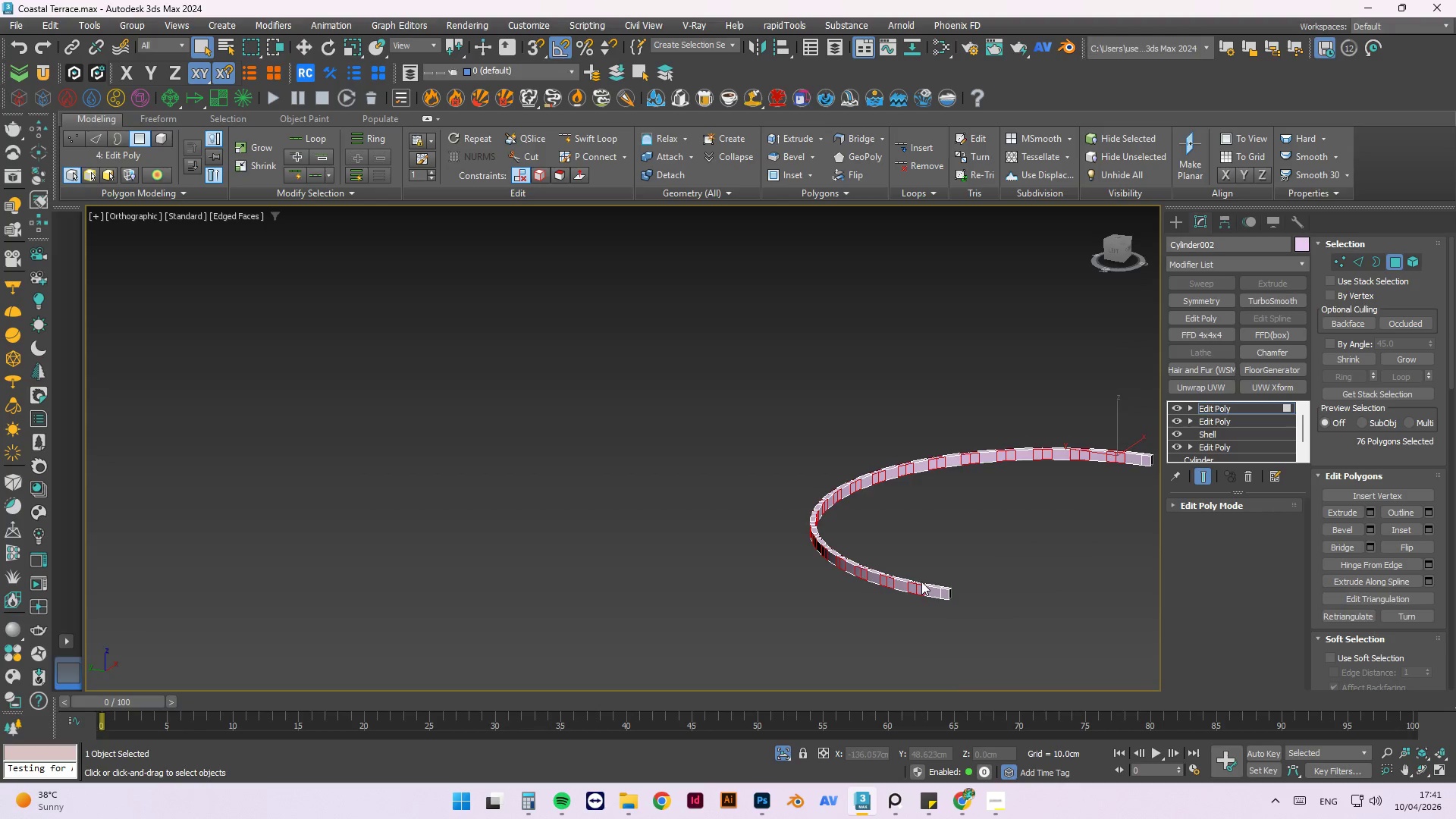 
scroll: coordinate [692, 514], scroll_direction: down, amount: 4.0
 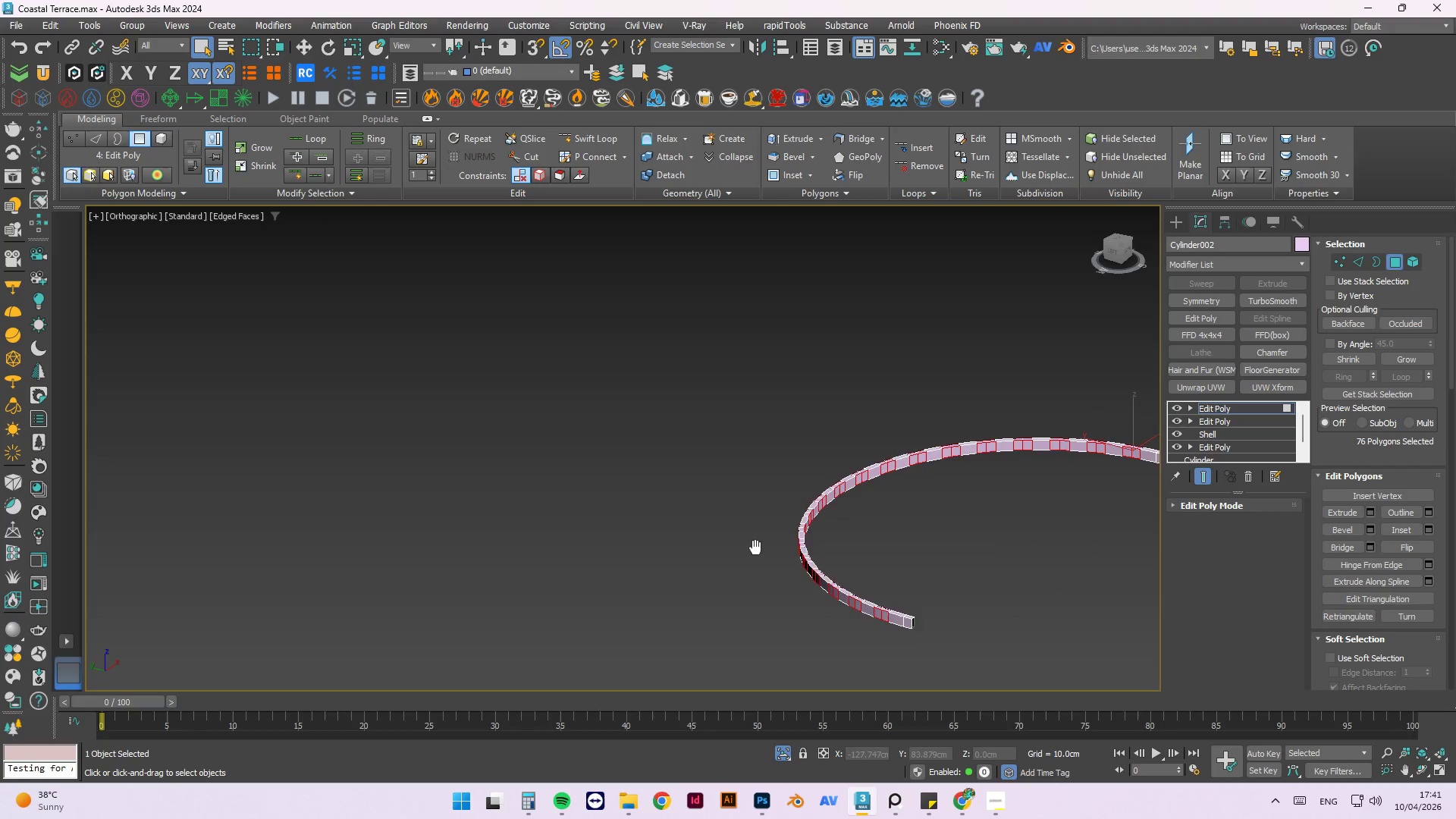 
hold_key(key=AltLeft, duration=0.73)
 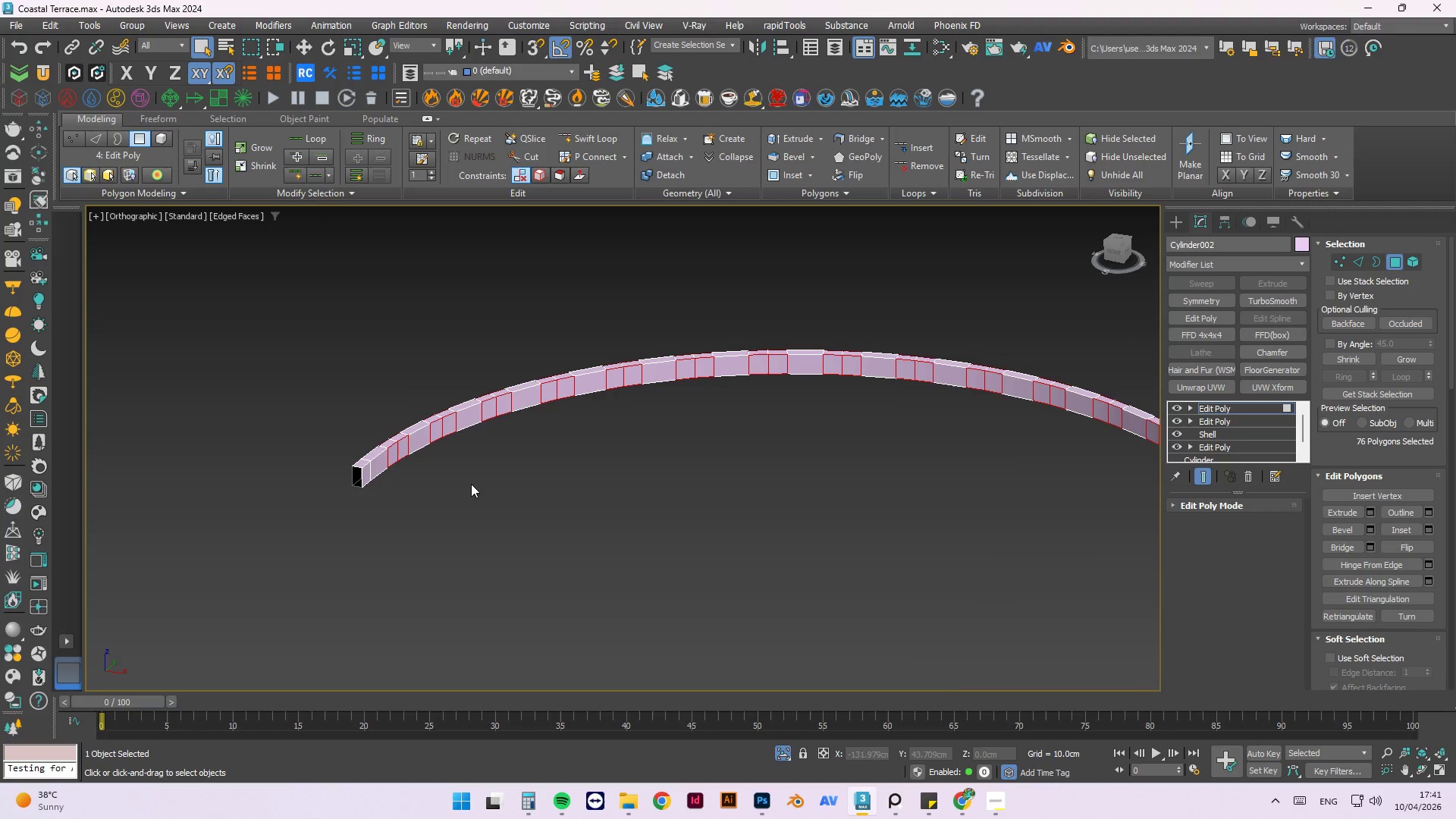 
scroll: coordinate [431, 466], scroll_direction: up, amount: 5.0
 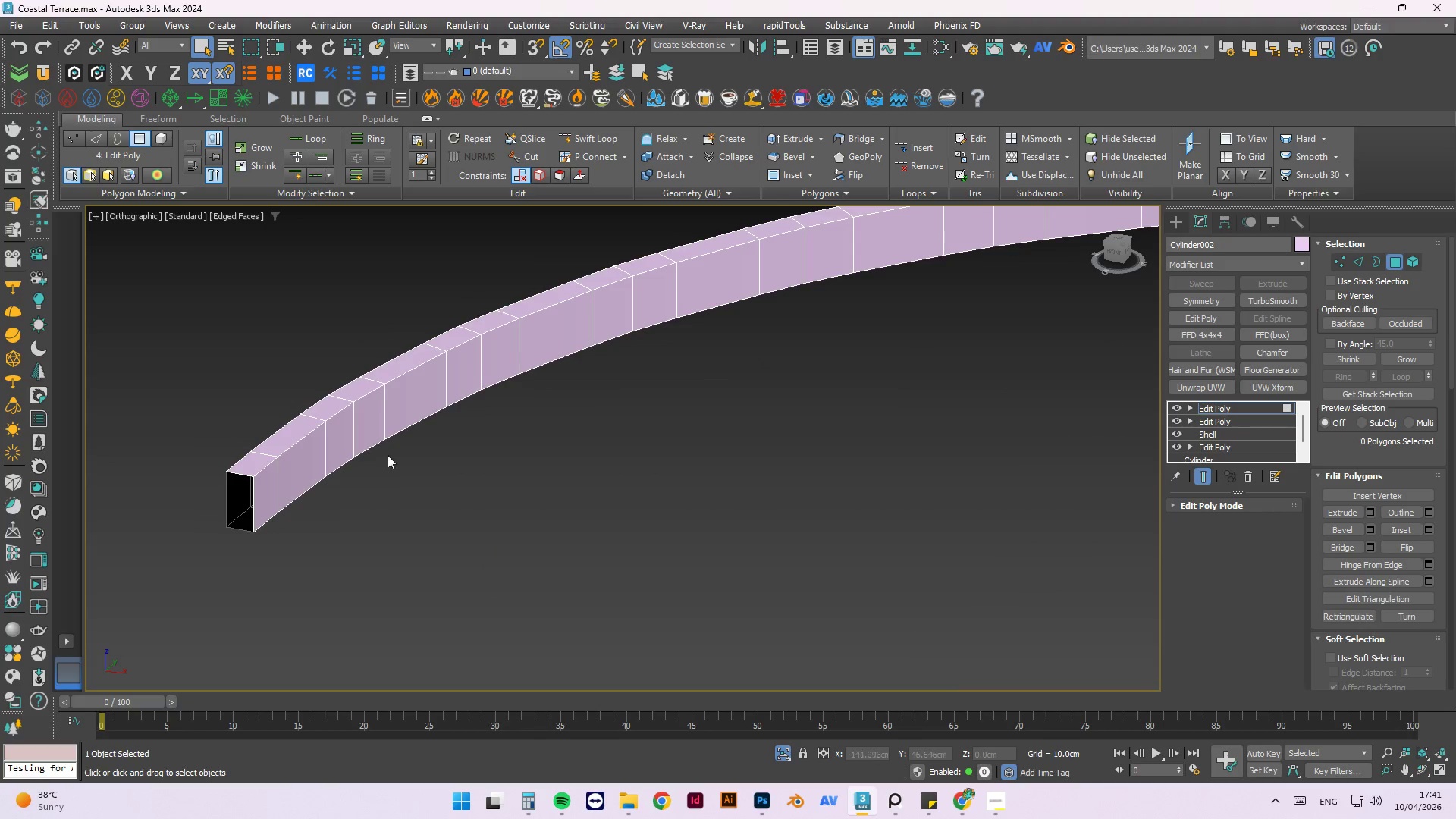 
left_click([344, 435])
 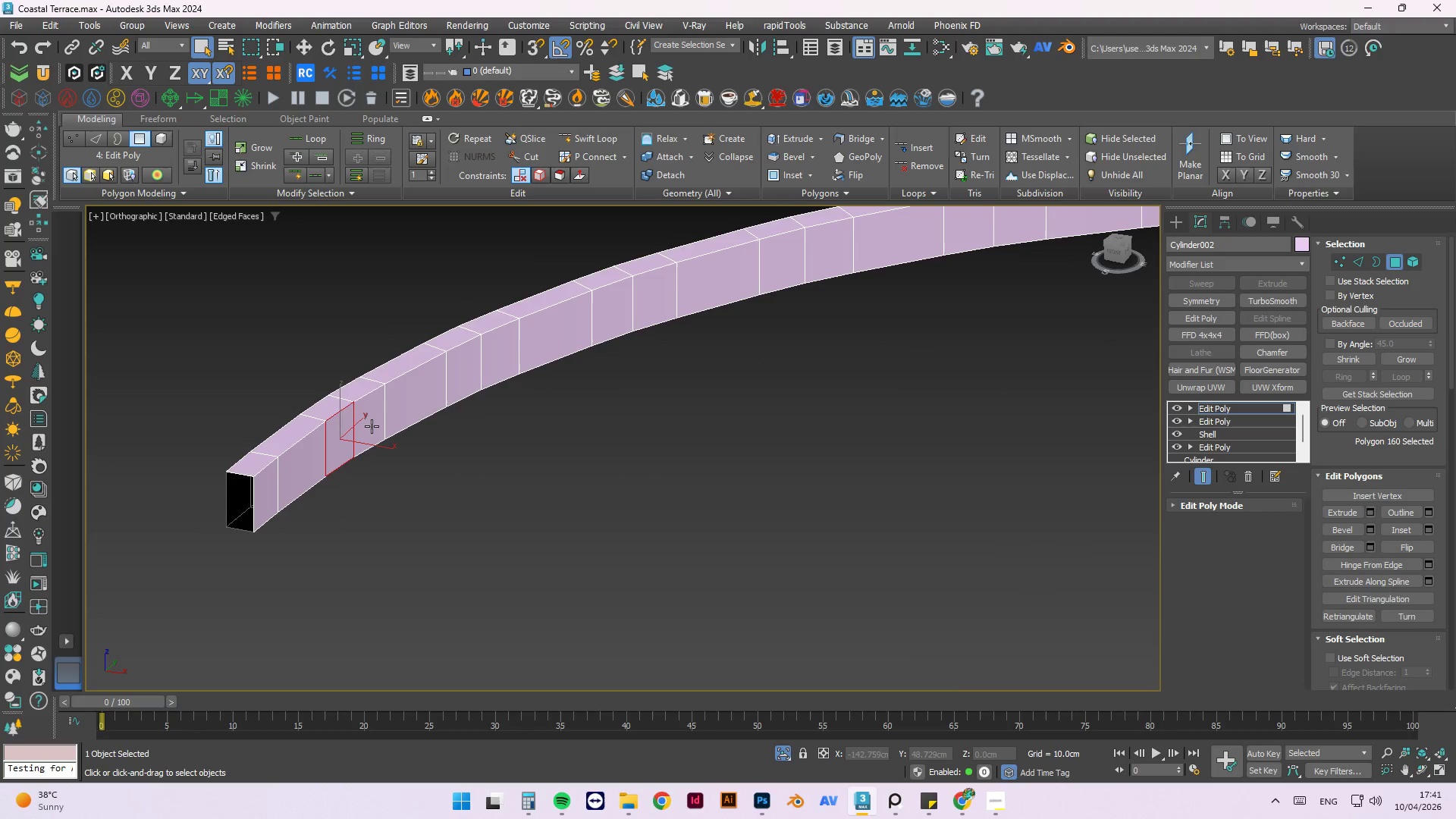 
hold_key(key=ControlLeft, duration=1.5)
double_click([372, 426])
 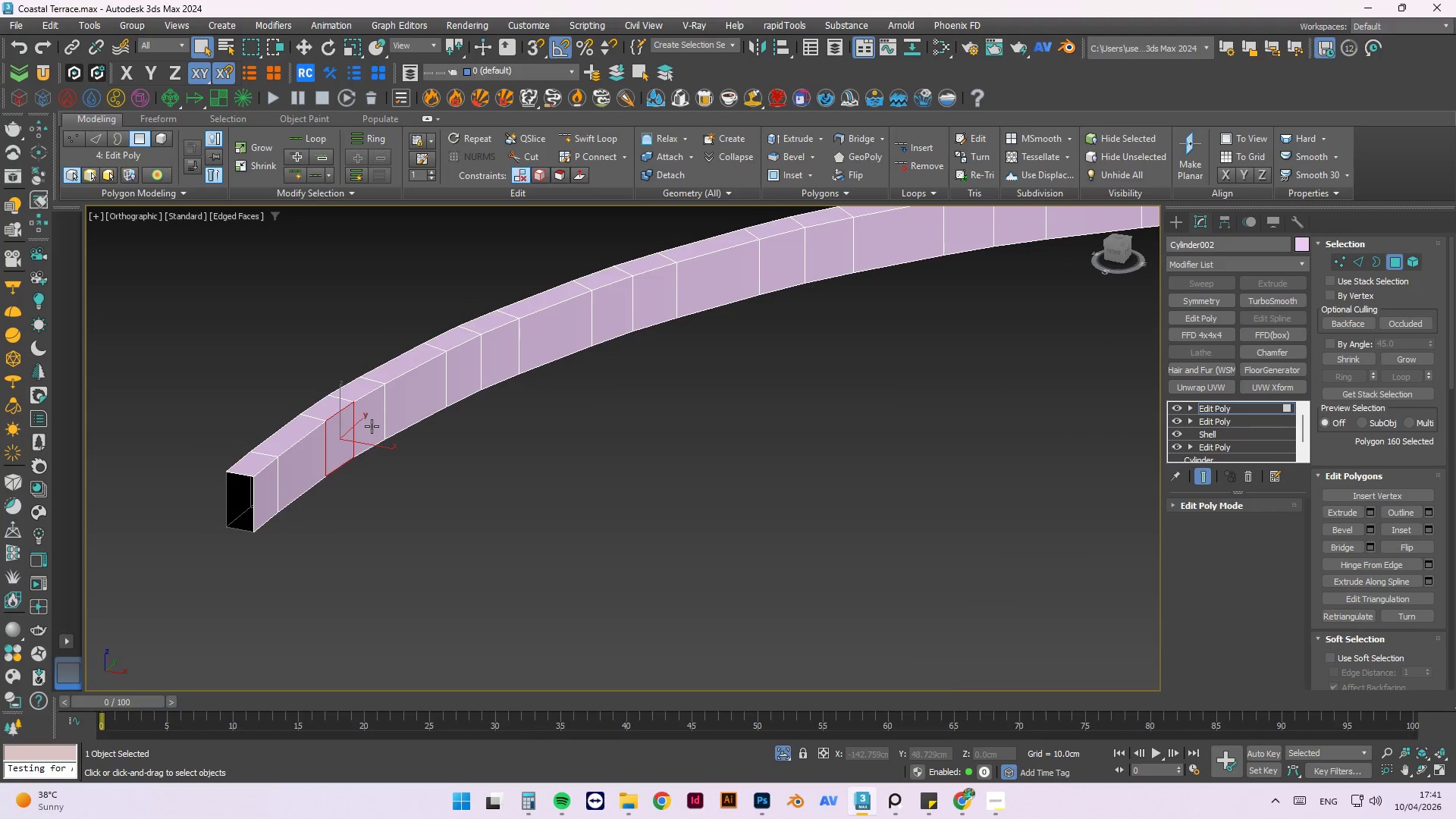 
left_click([475, 385])
 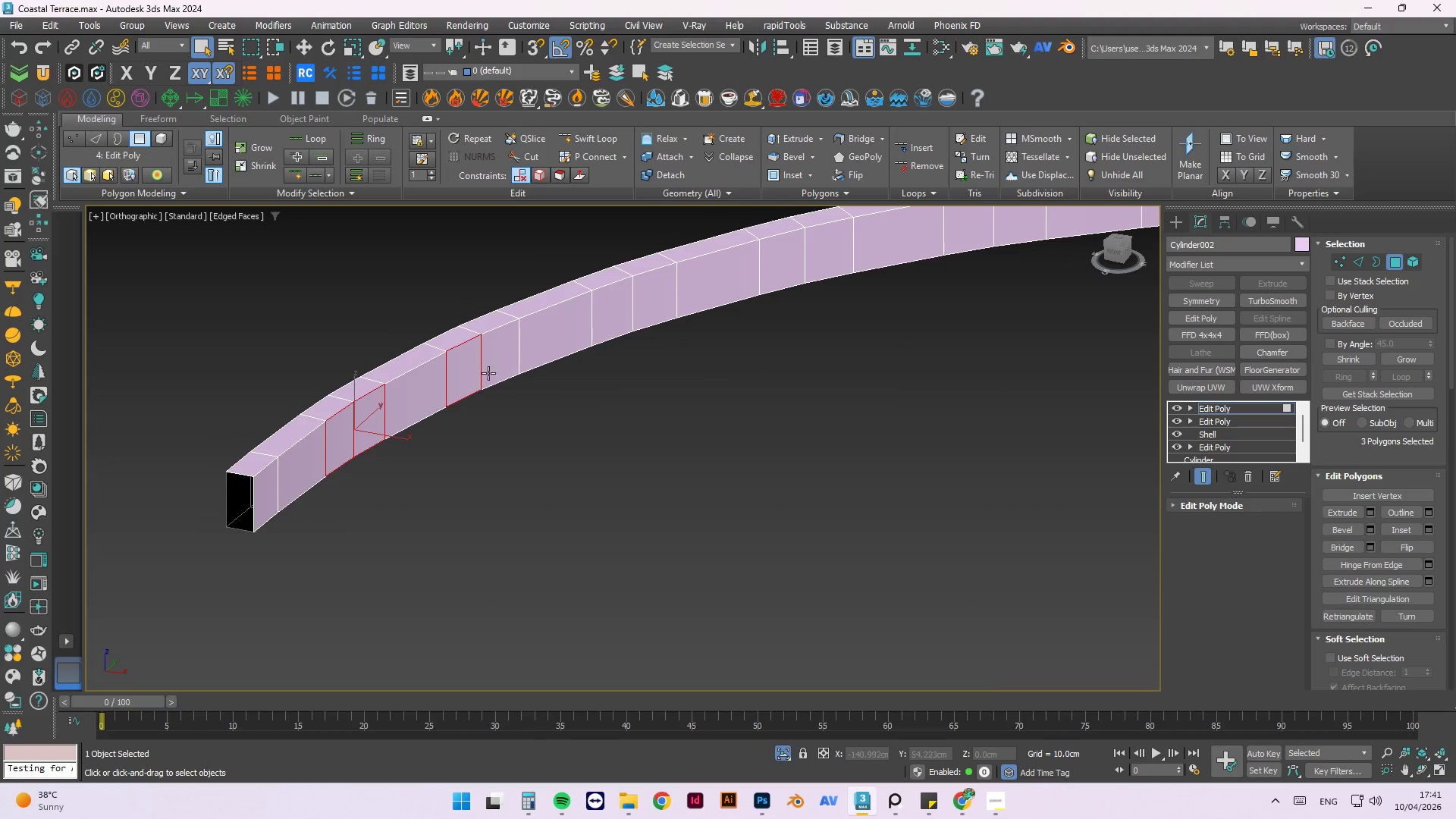 
double_click([488, 373])
 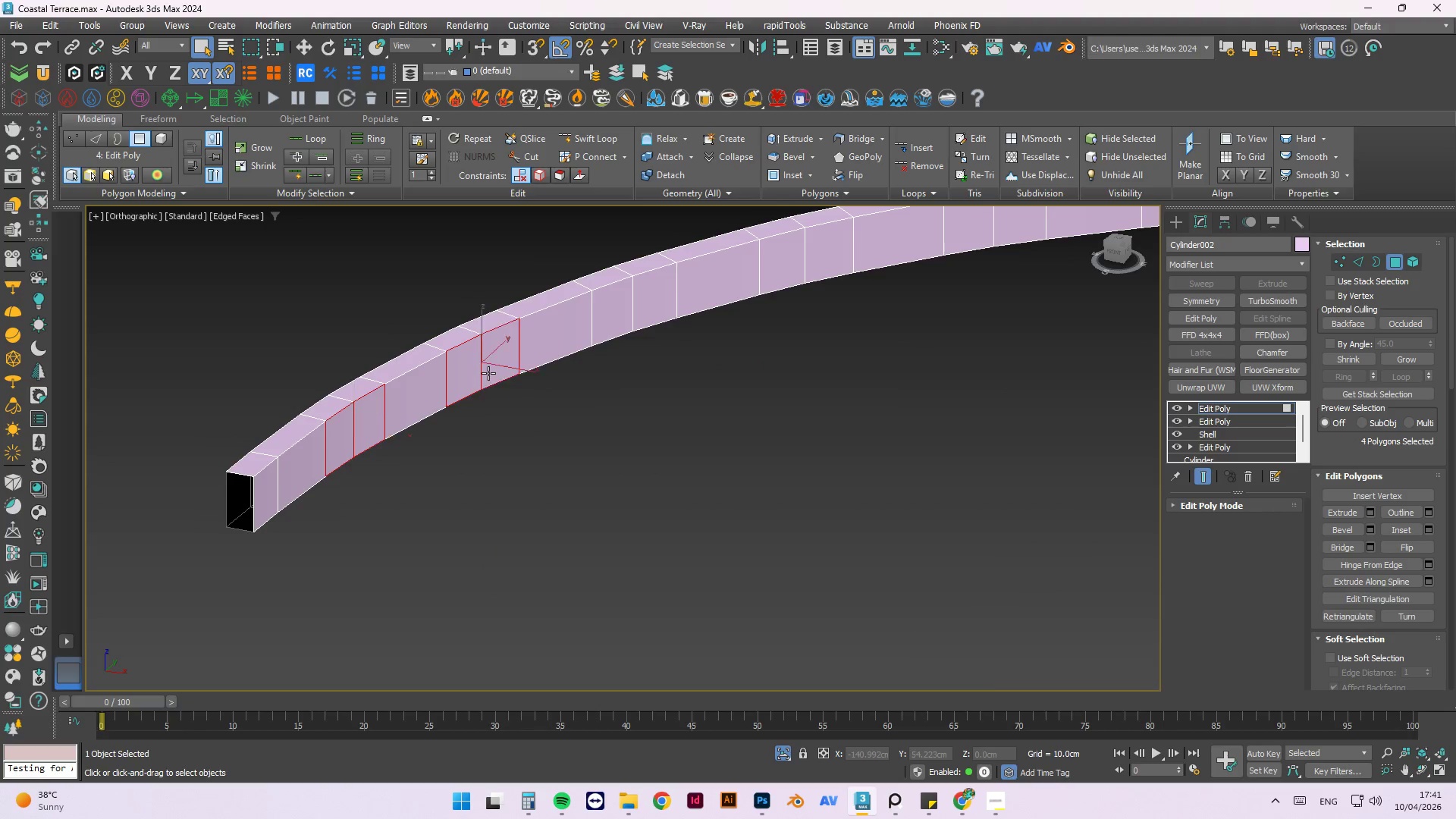 
key(Control+ControlLeft)
 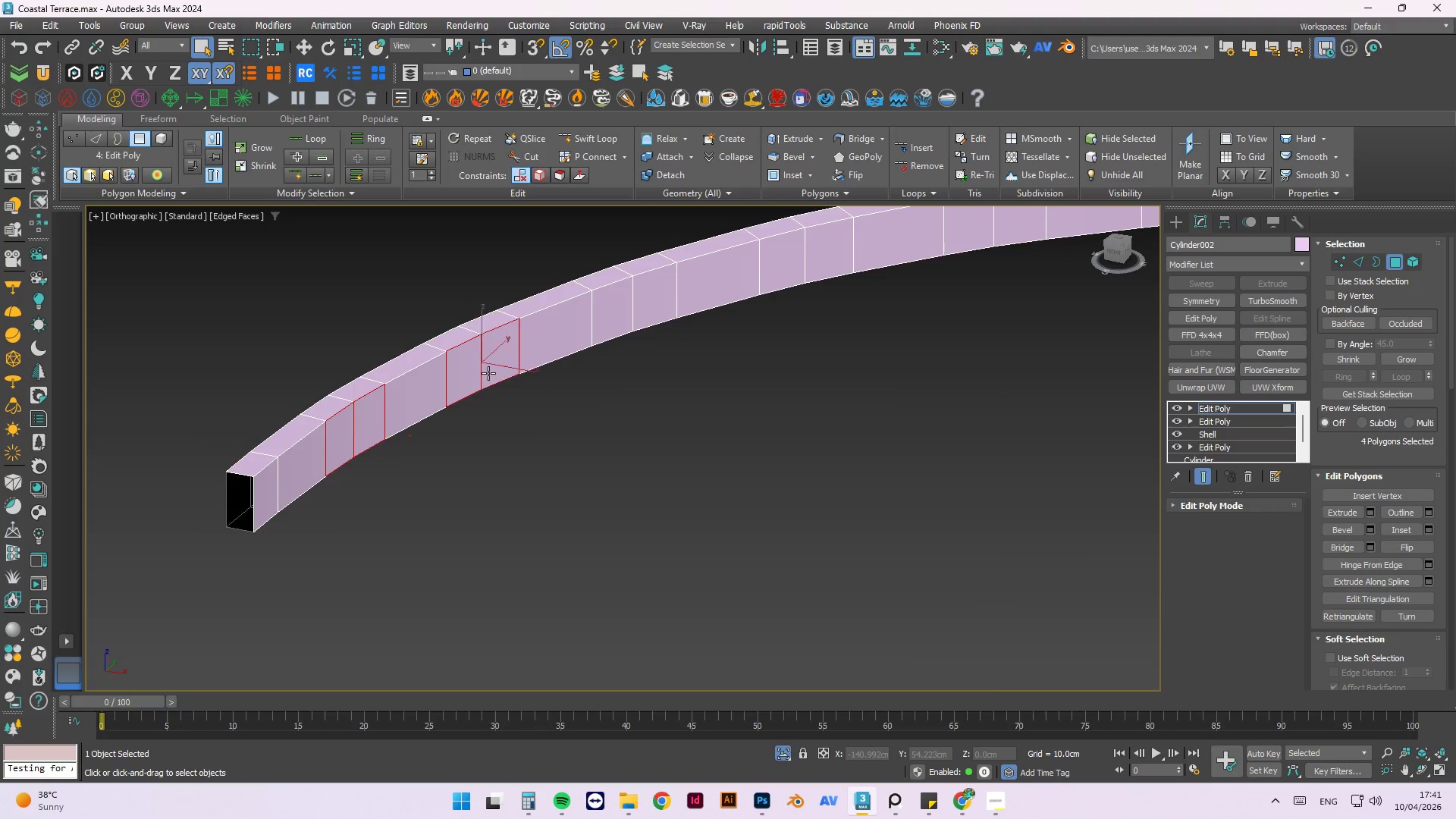 
key(Control+ControlLeft)
 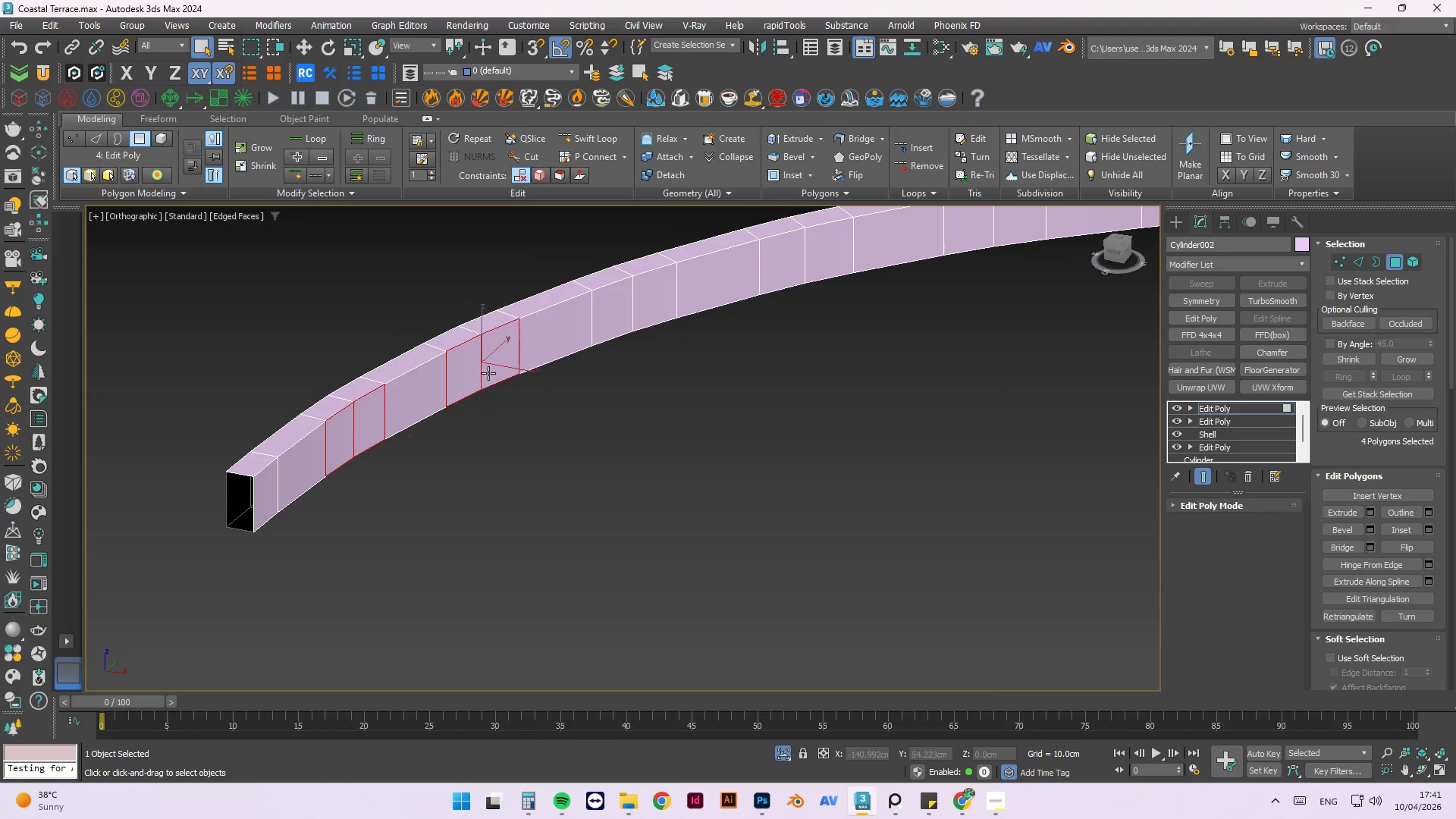 
key(Control+ControlLeft)
 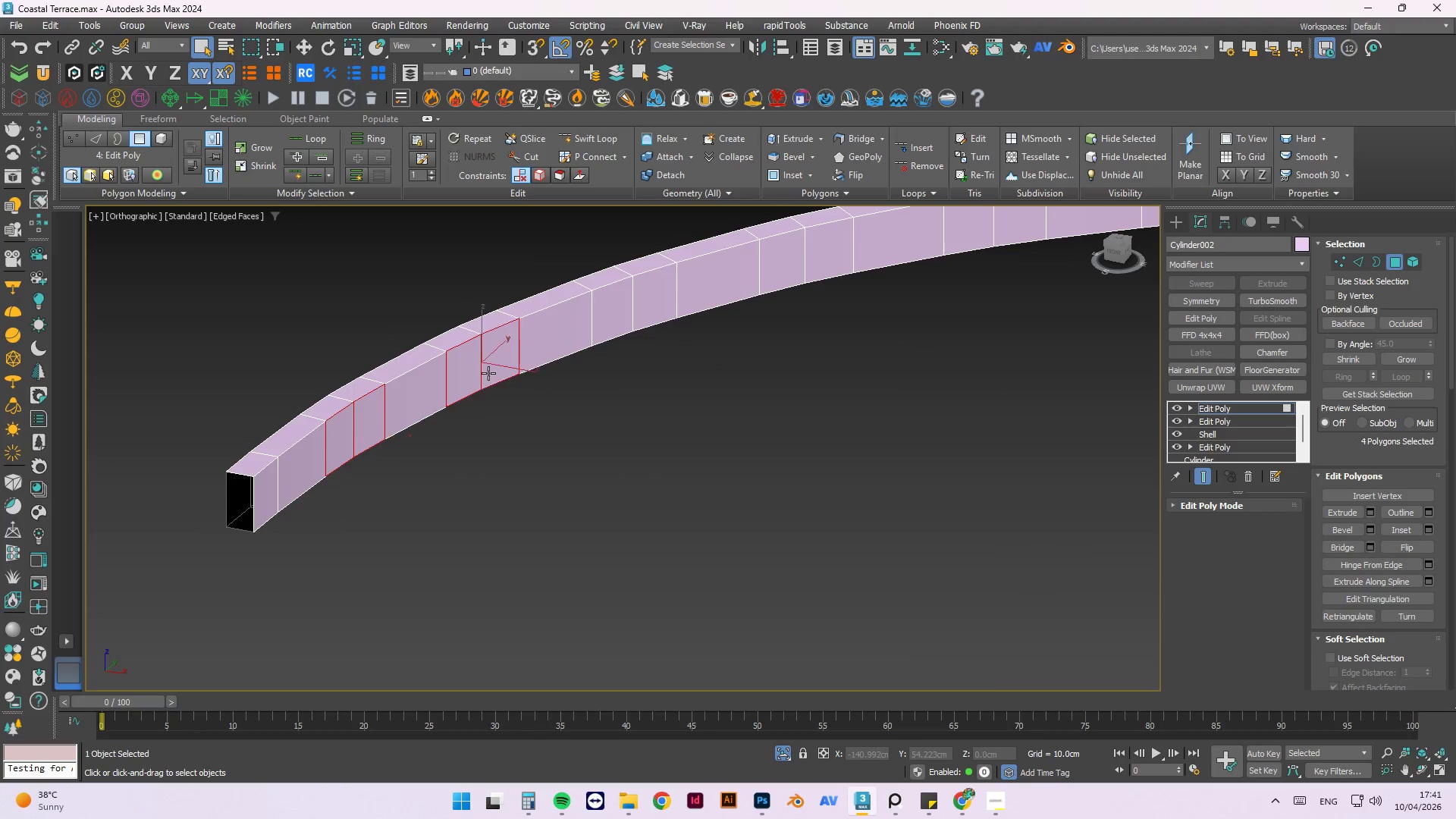 
key(Control+ControlLeft)
 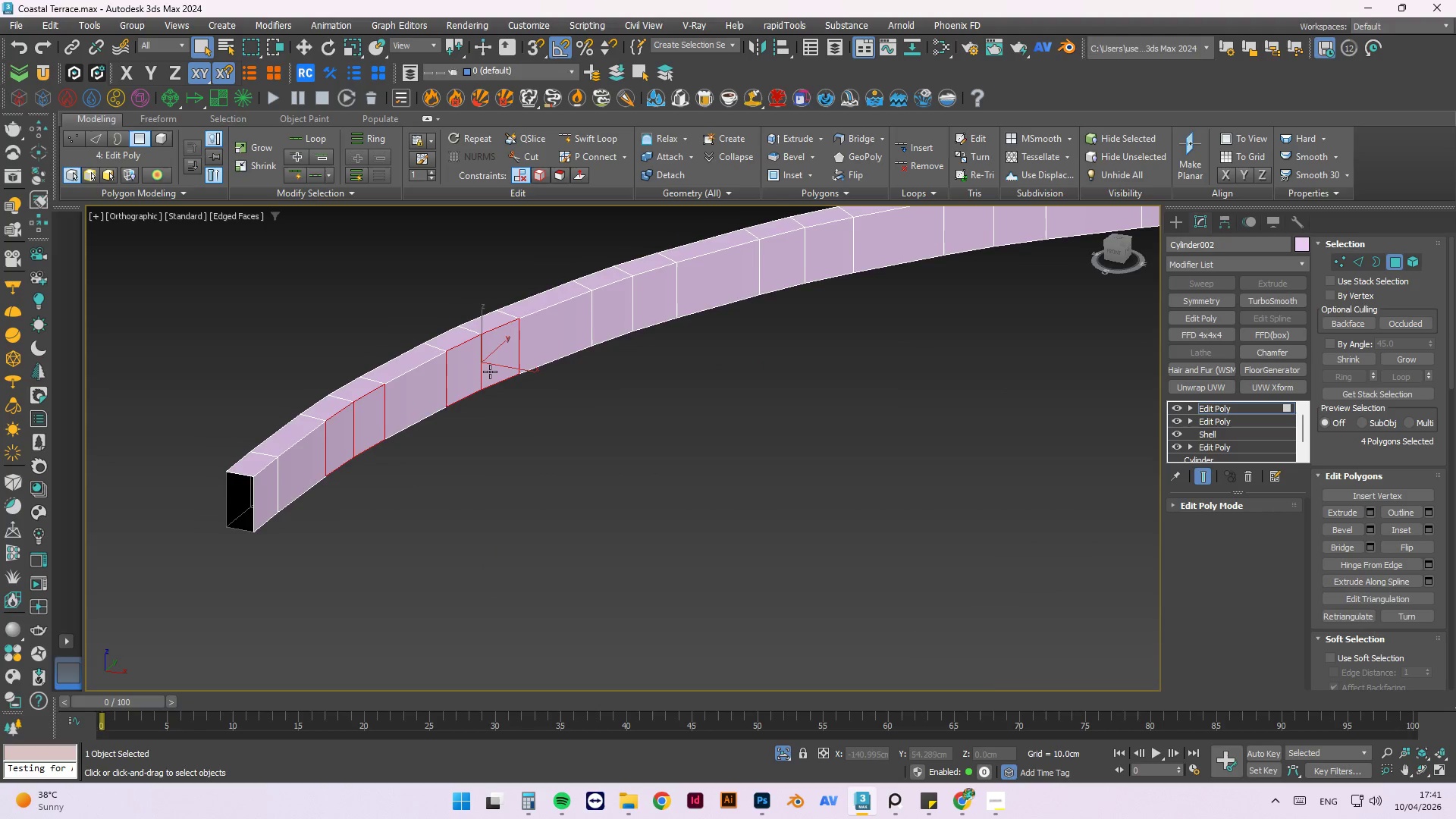 
key(Control+ControlLeft)
 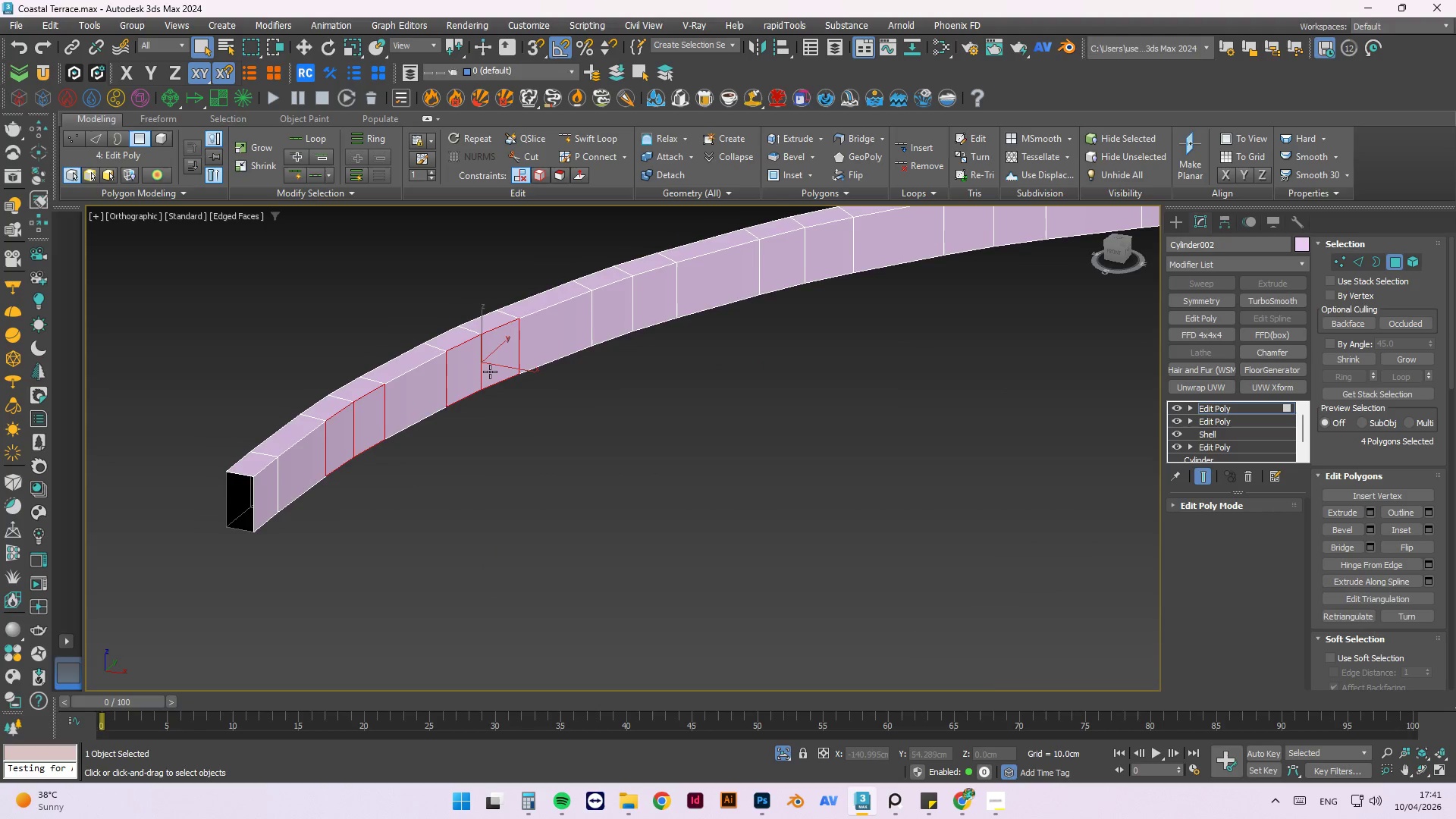 
key(Control+ControlLeft)
 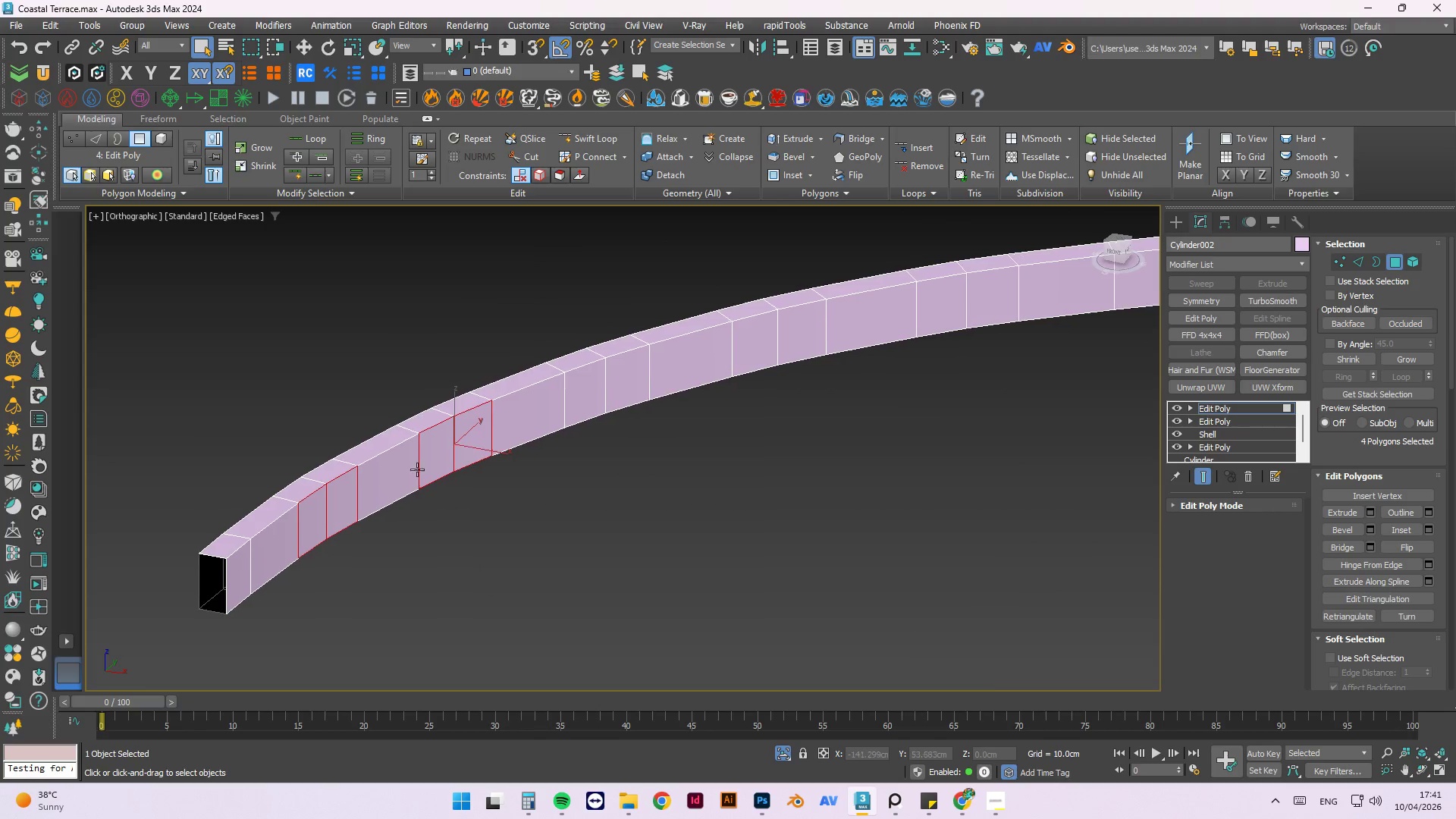 
hold_key(key=ControlLeft, duration=1.3)
left_click([233, 568])
 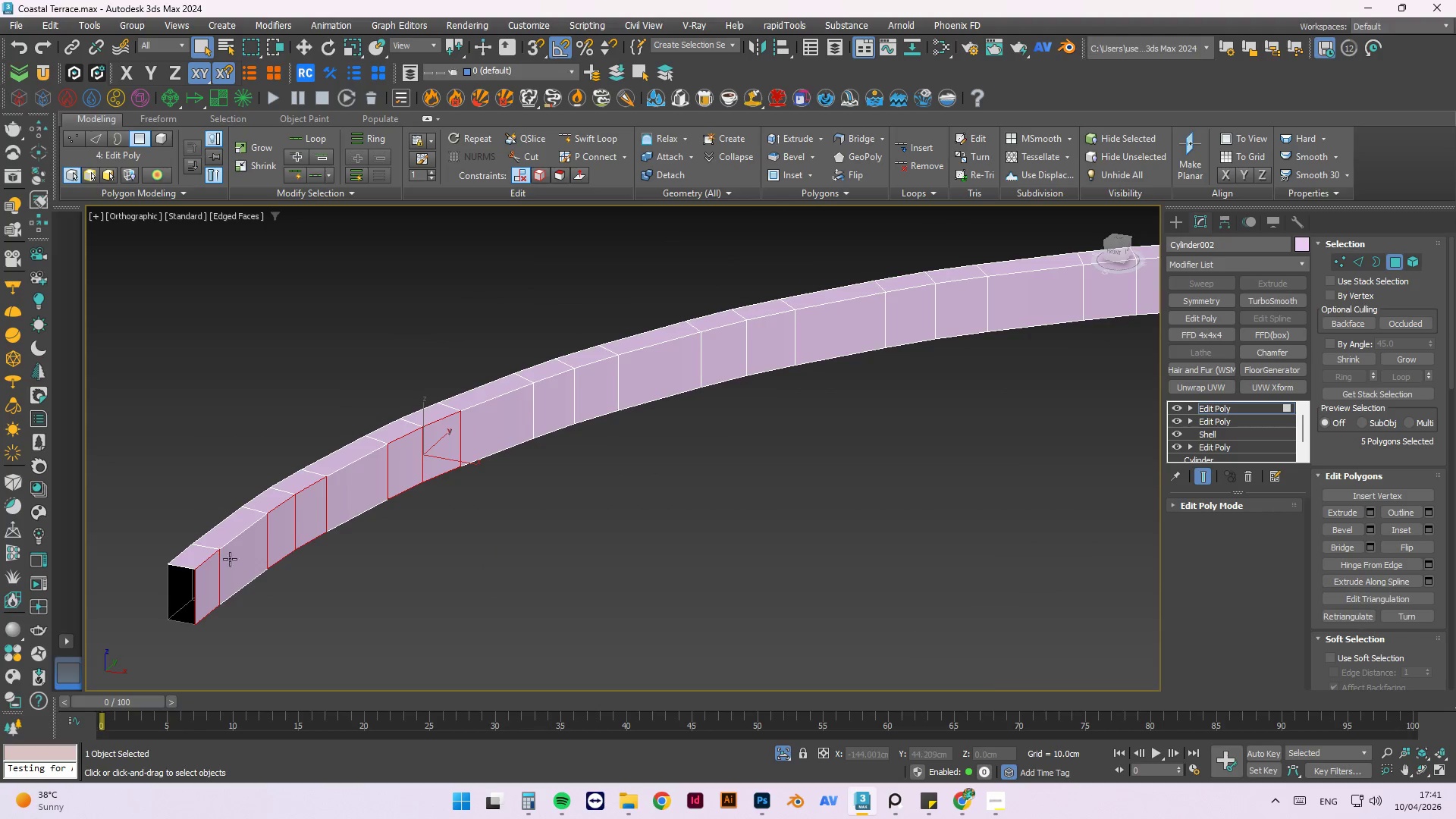 
hold_key(key=ControlLeft, duration=1.17)
left_click([551, 413])
 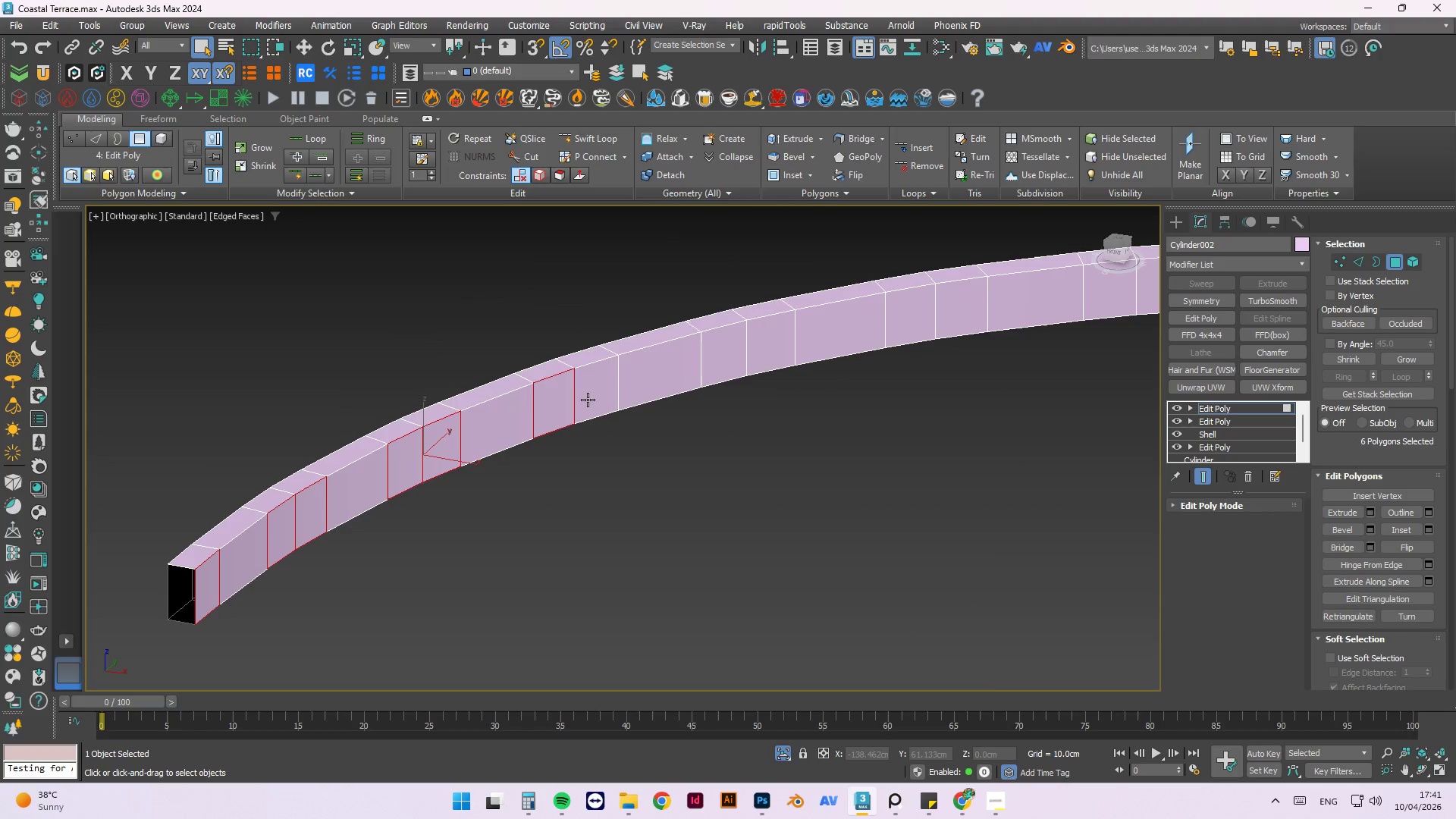 
double_click([592, 398])
 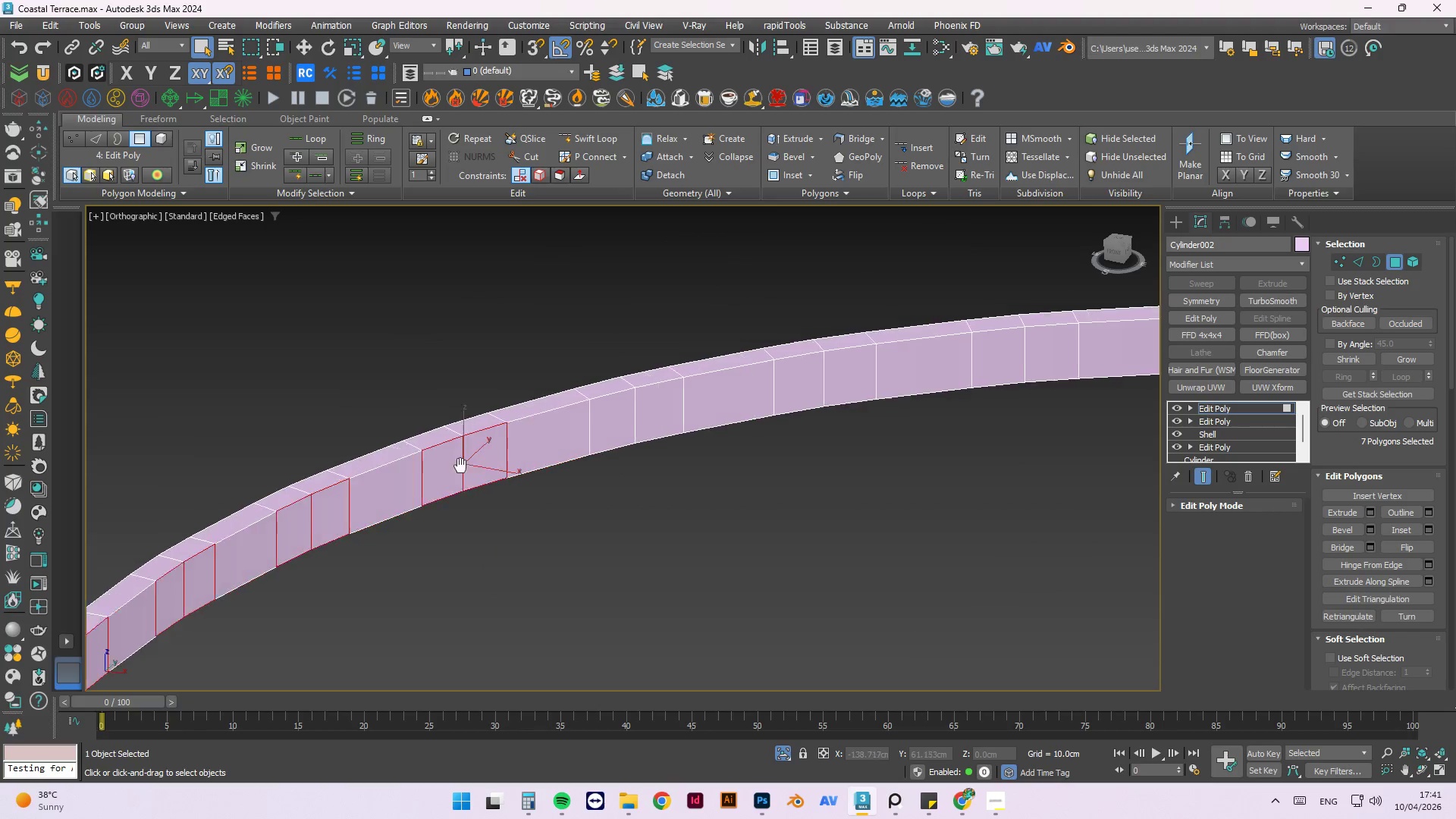 
hold_key(key=ControlLeft, duration=1.28)
left_click([561, 437])
 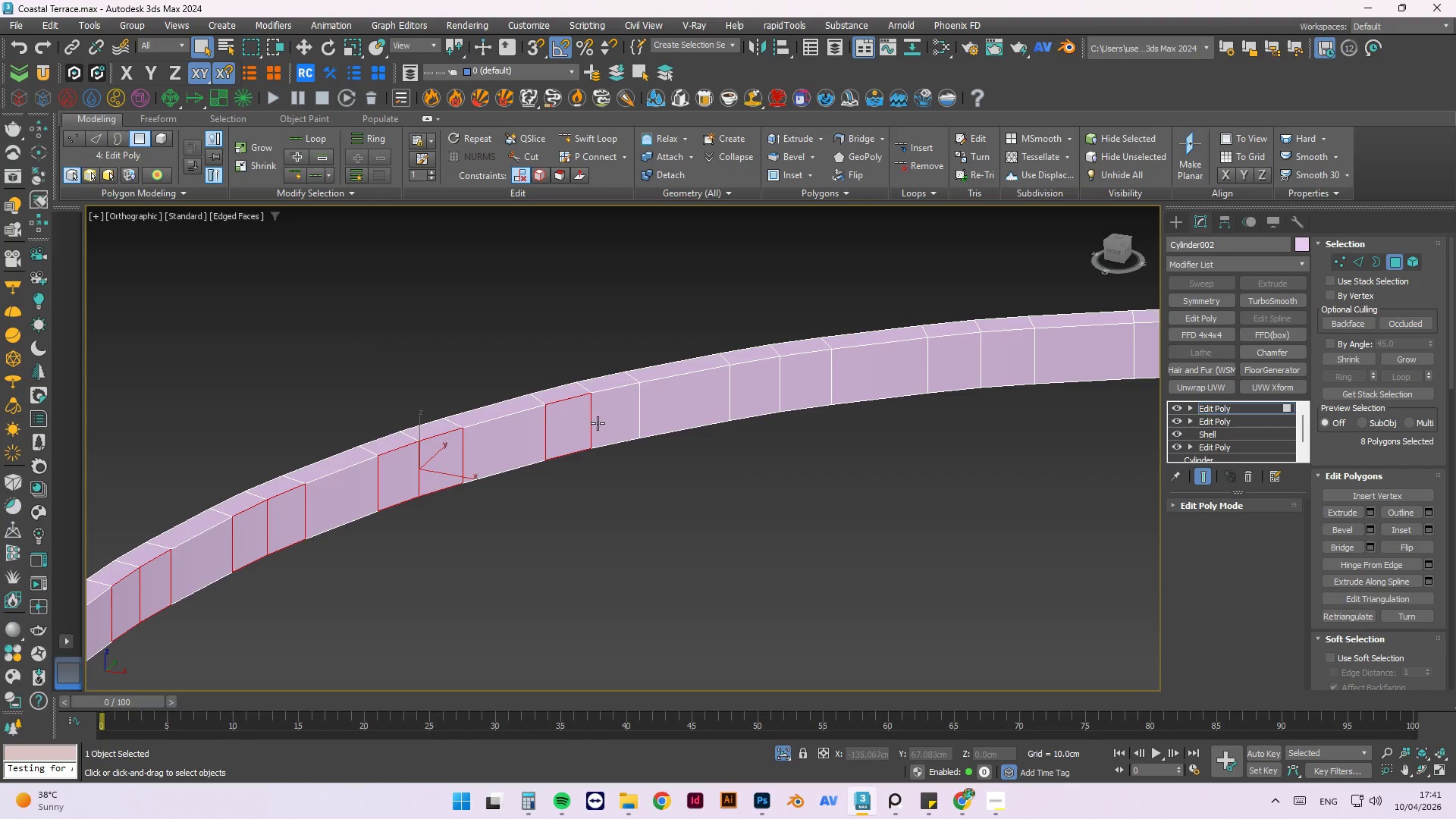 
double_click([598, 423])
 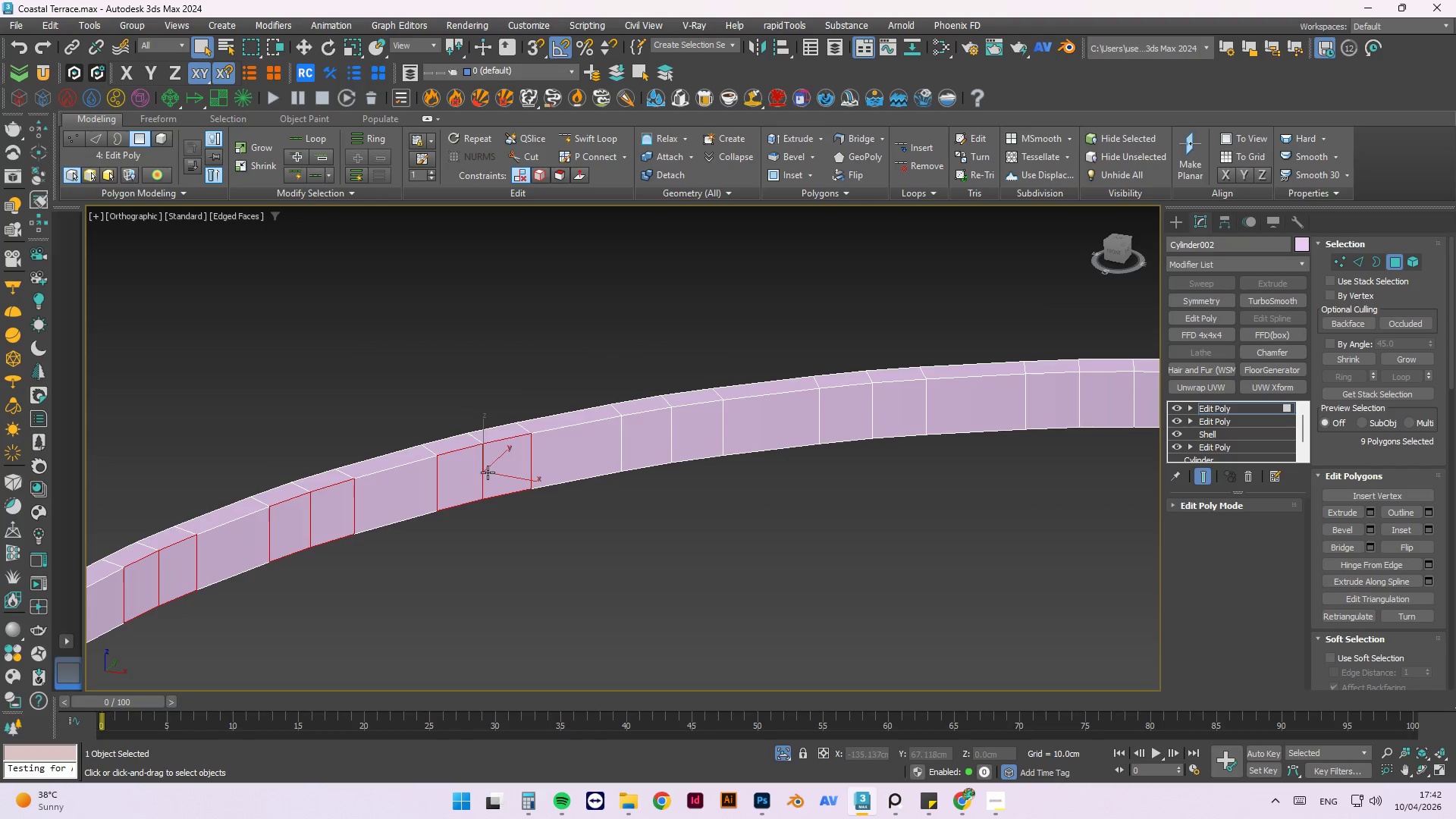 
scroll: coordinate [568, 454], scroll_direction: down, amount: 1.0
 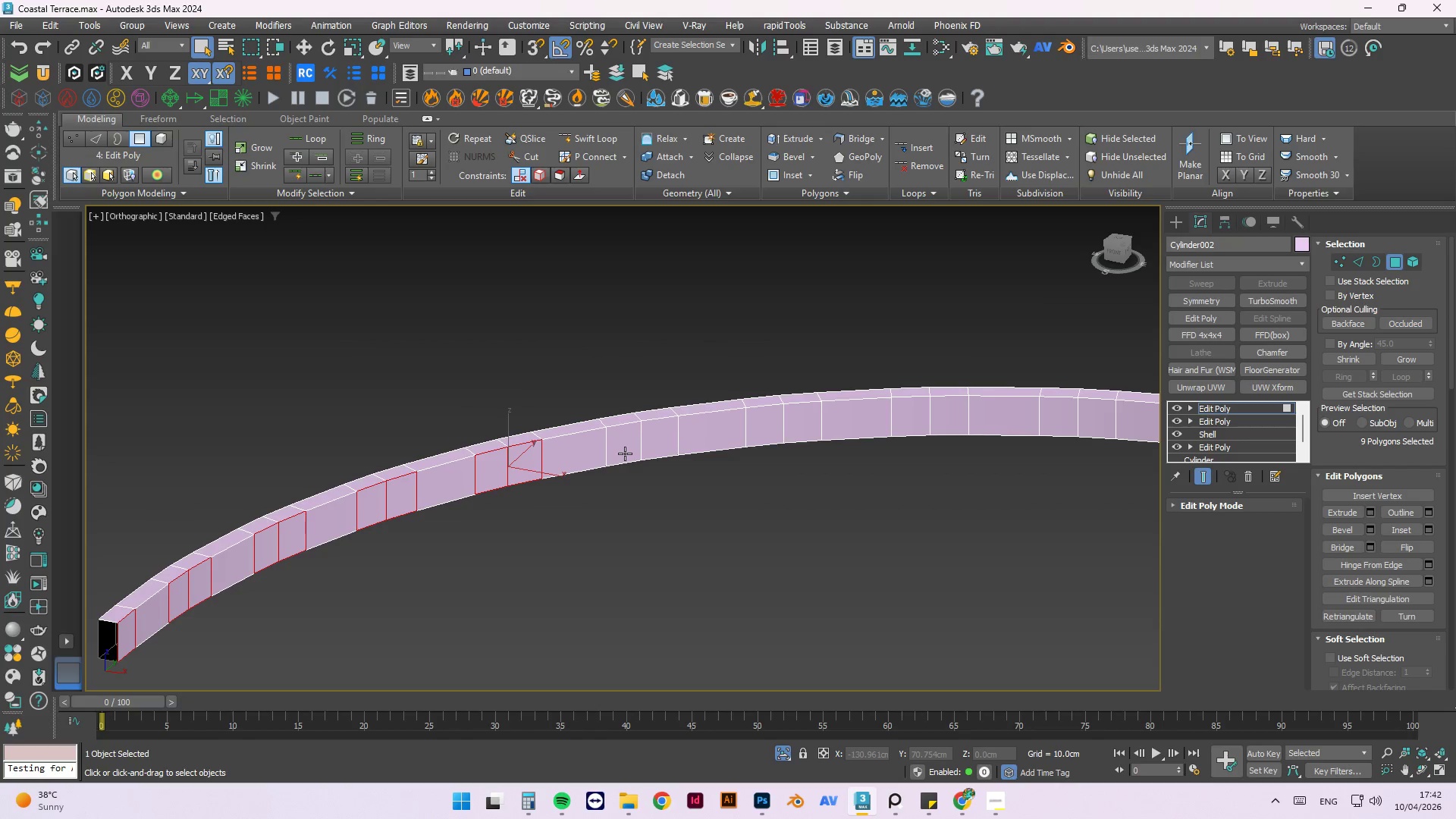 
hold_key(key=ControlLeft, duration=1.06)
left_click([625, 453])
 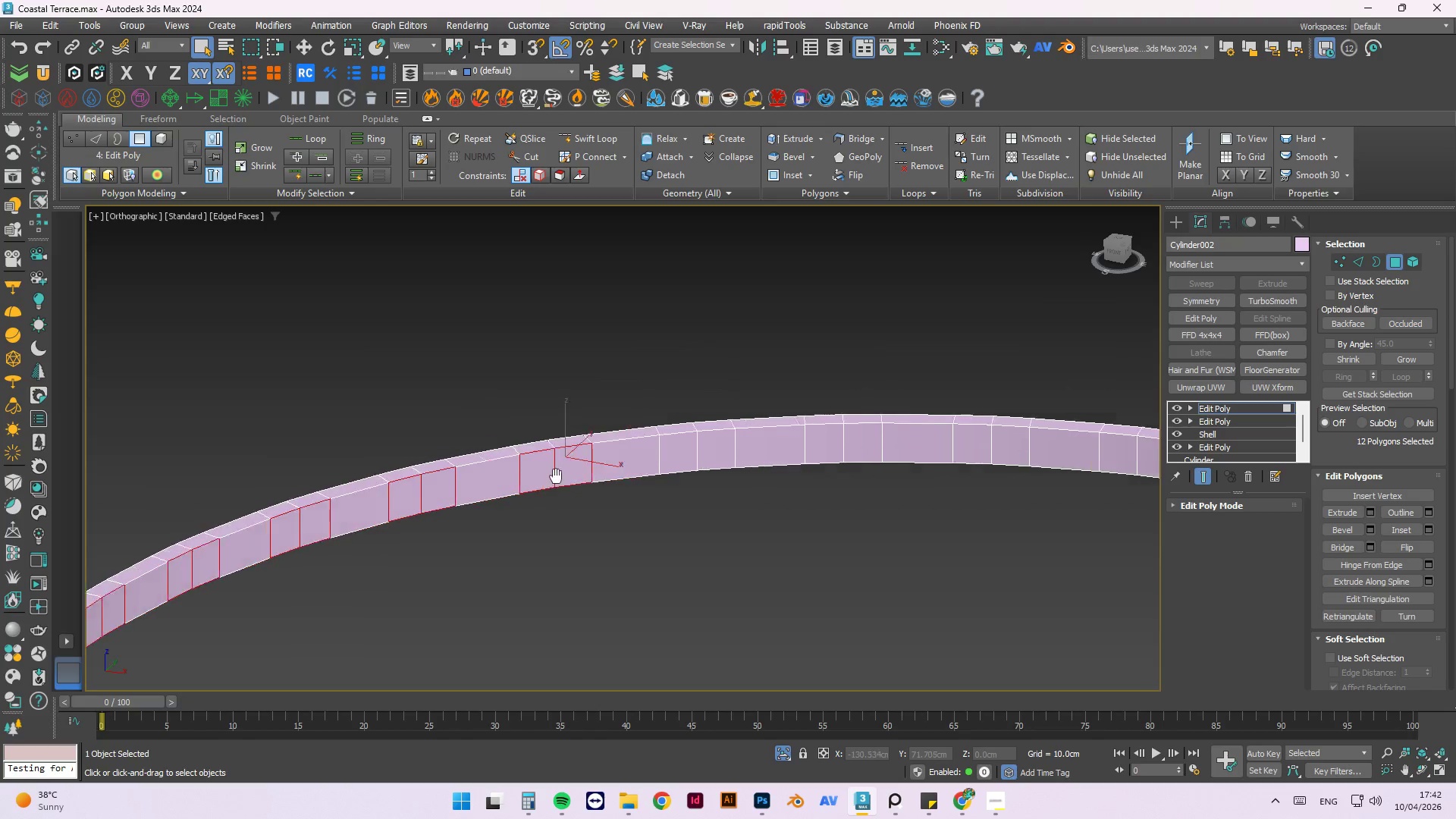 
hold_key(key=ControlLeft, duration=1.47)
left_click([633, 460])
 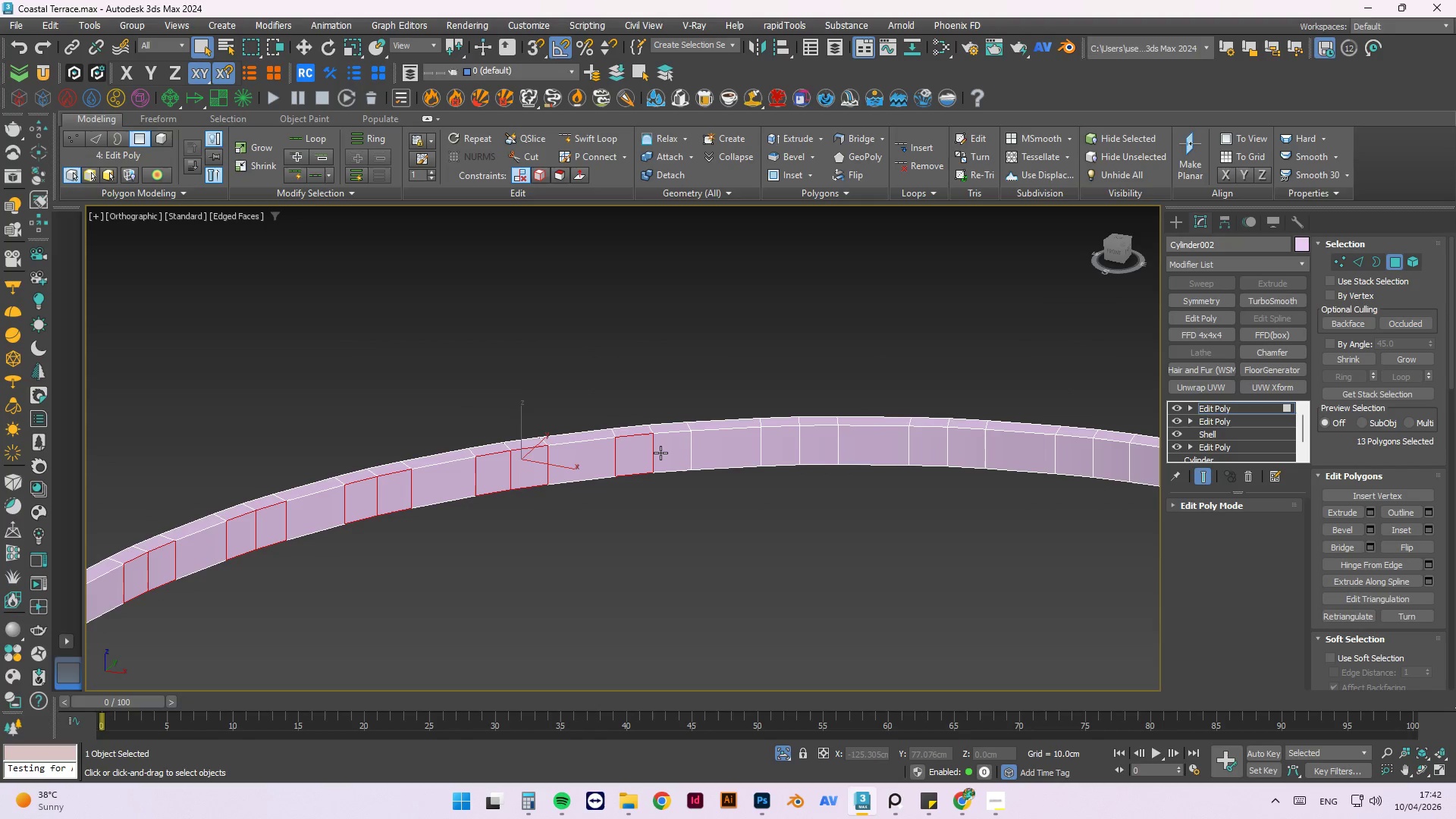 
left_click([661, 453])
 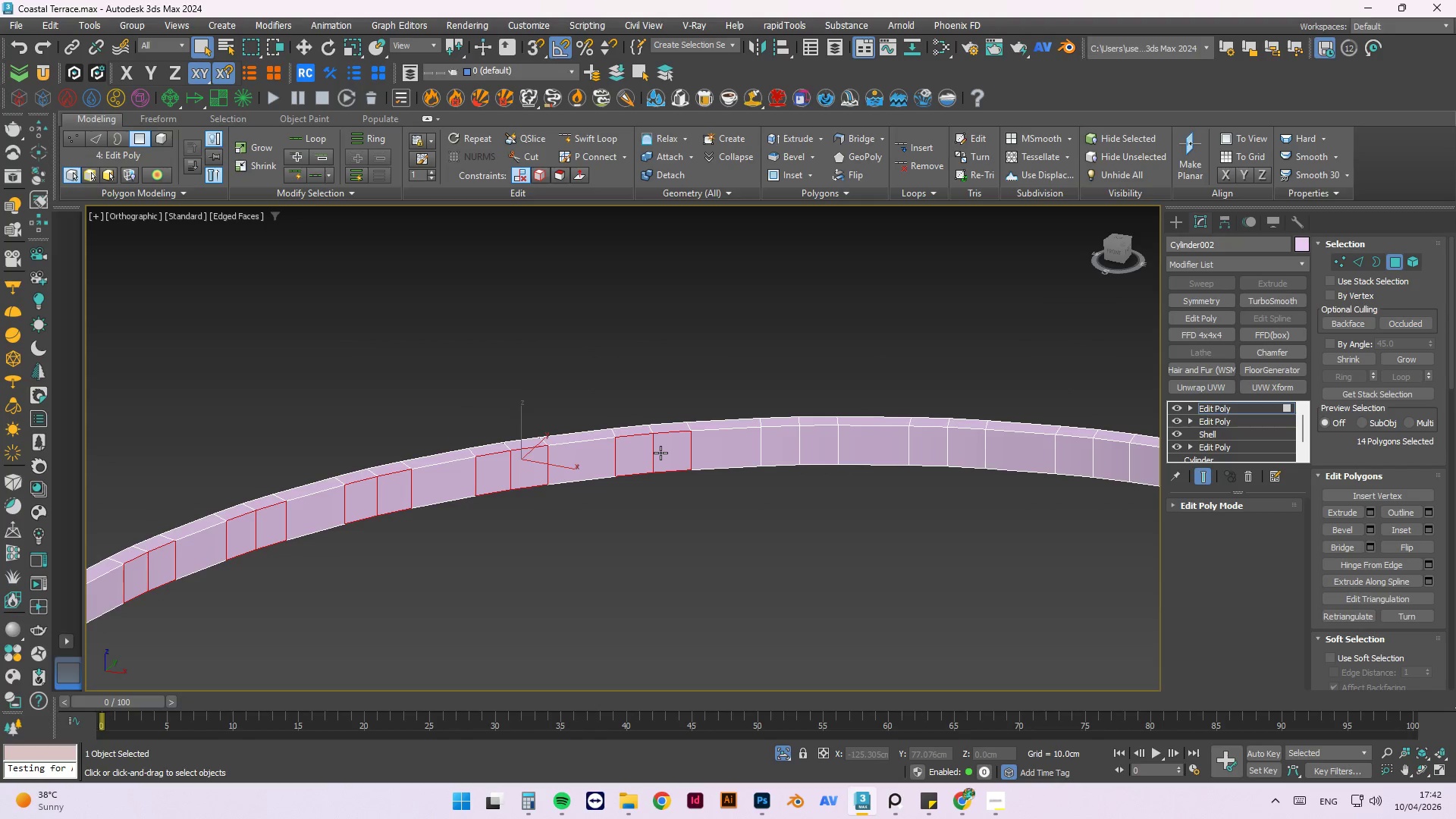 
scroll: coordinate [661, 453], scroll_direction: down, amount: 1.0
 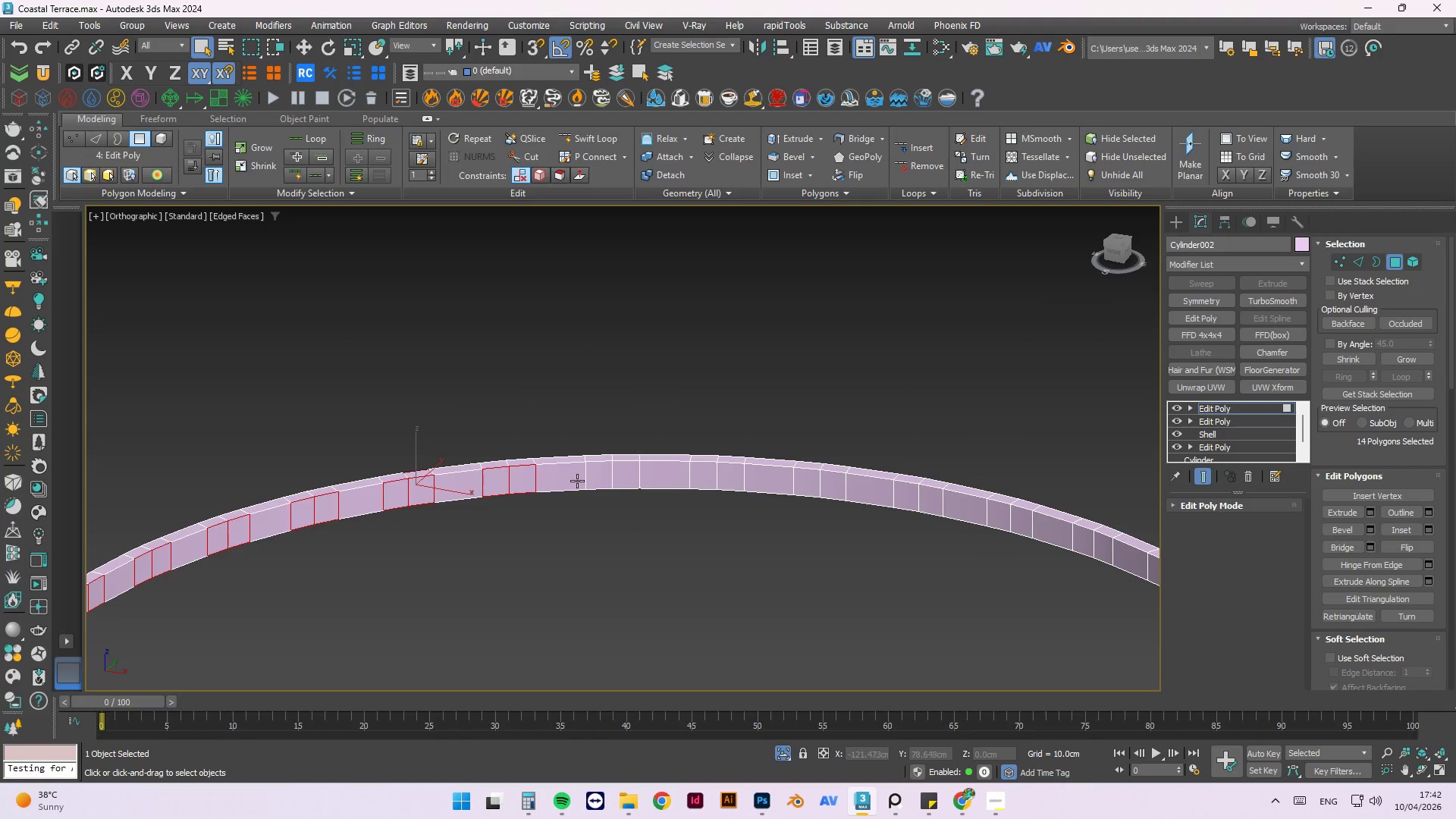 
hold_key(key=ControlLeft, duration=1.14)
left_click([601, 479])
 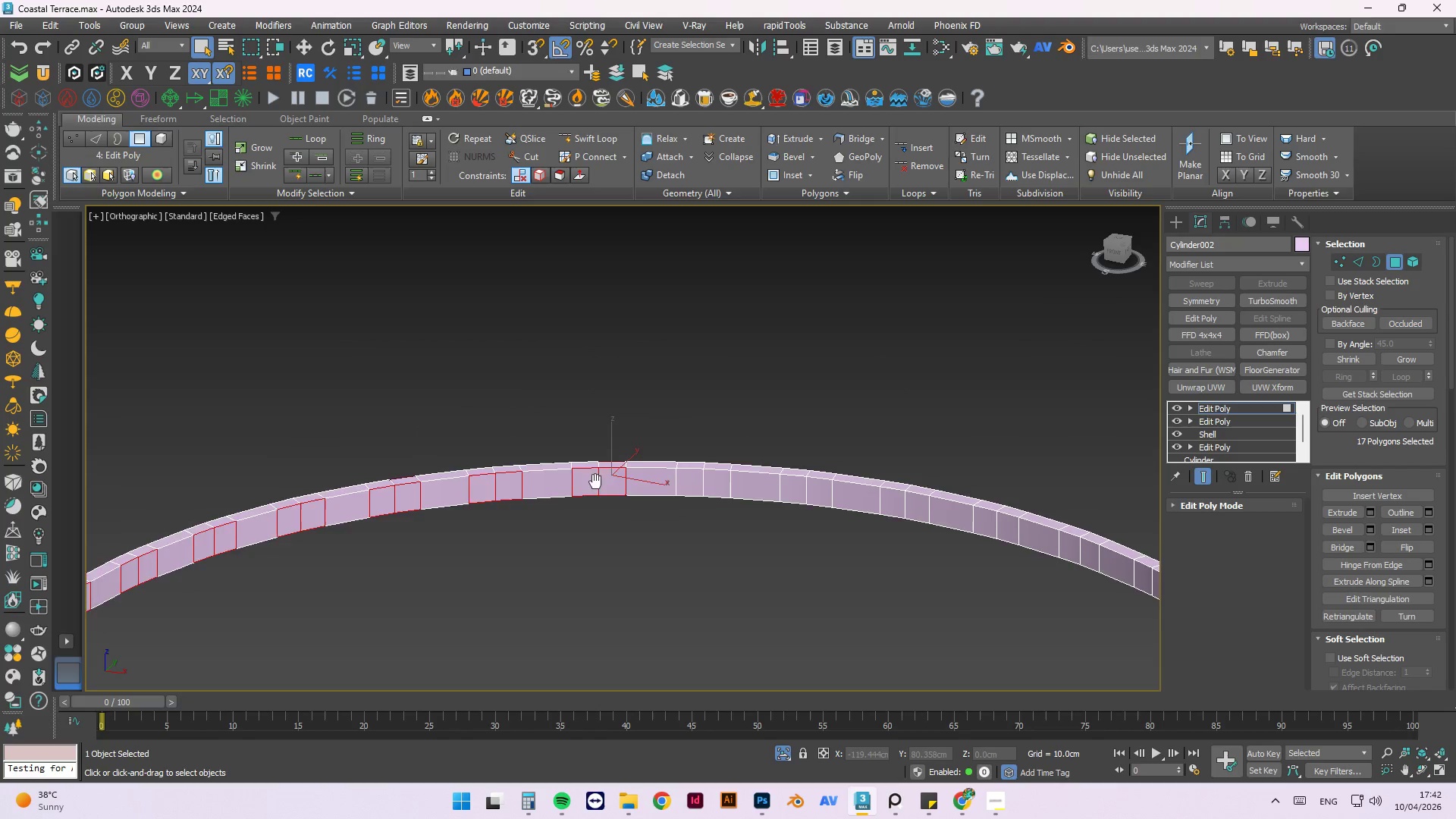 
hold_key(key=ControlLeft, duration=1.45)
 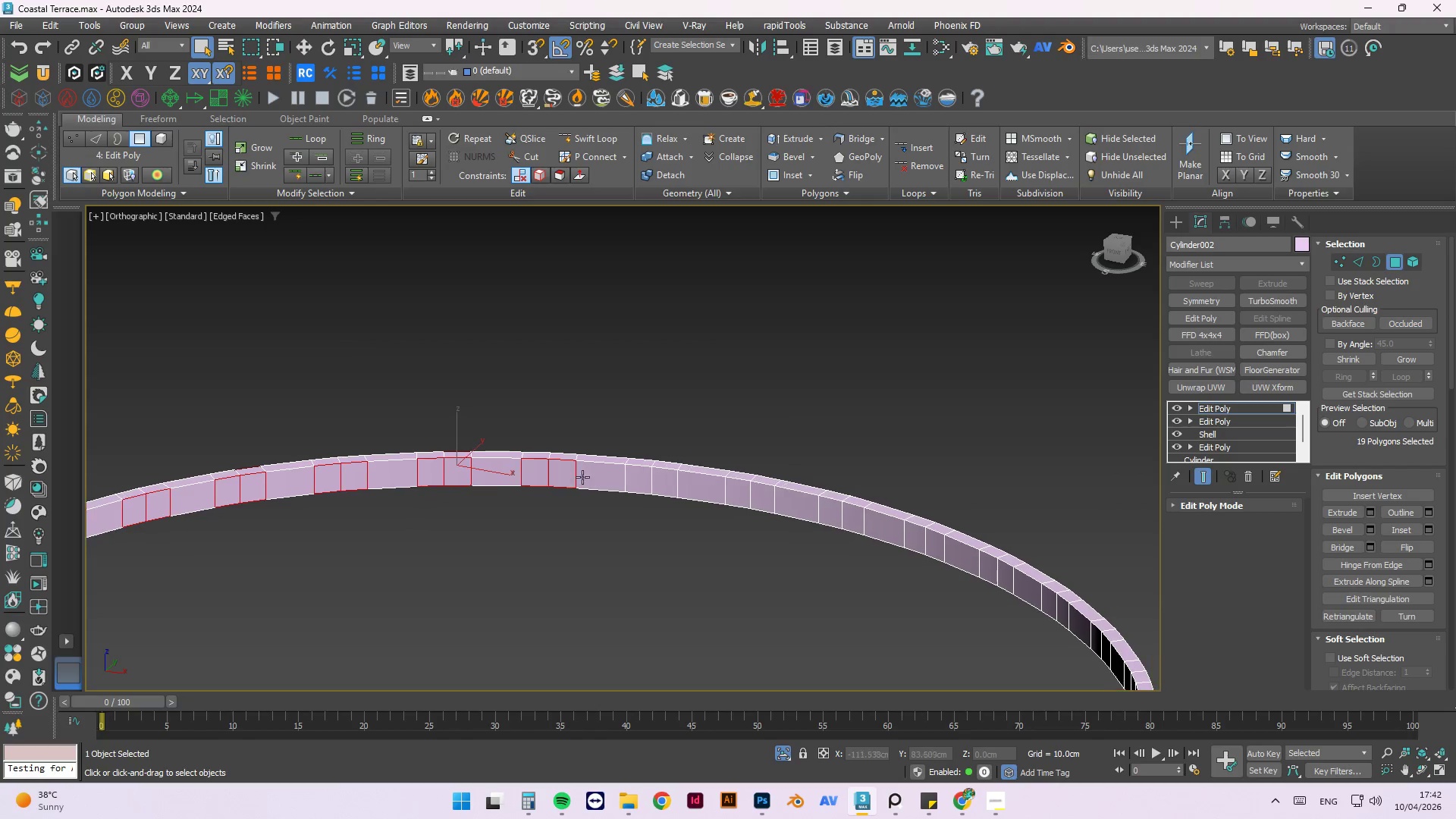 
hold_key(key=ControlLeft, duration=1.2)
left_click([634, 484])
 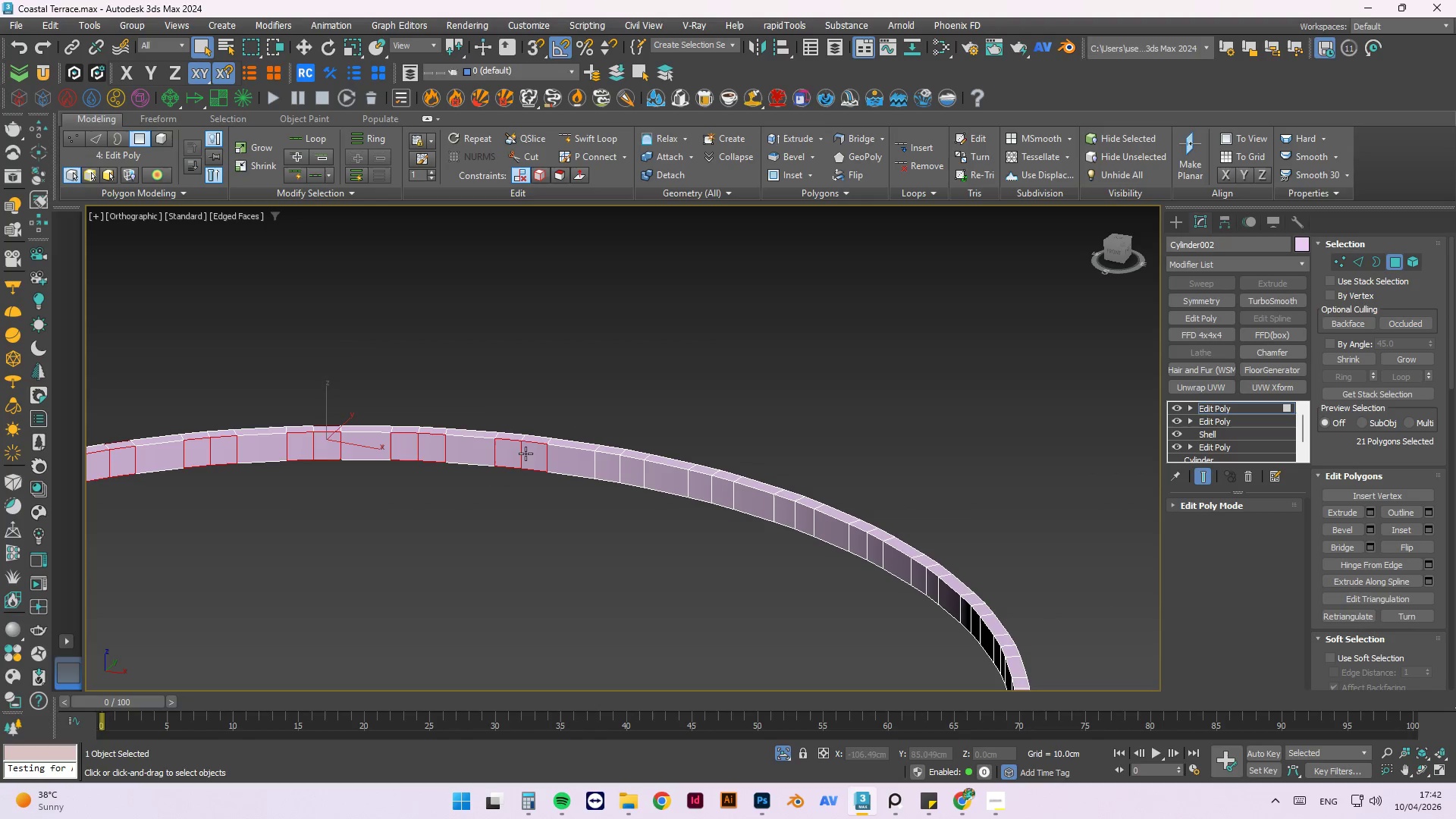 
hold_key(key=ControlLeft, duration=1.25)
left_click([604, 474])
 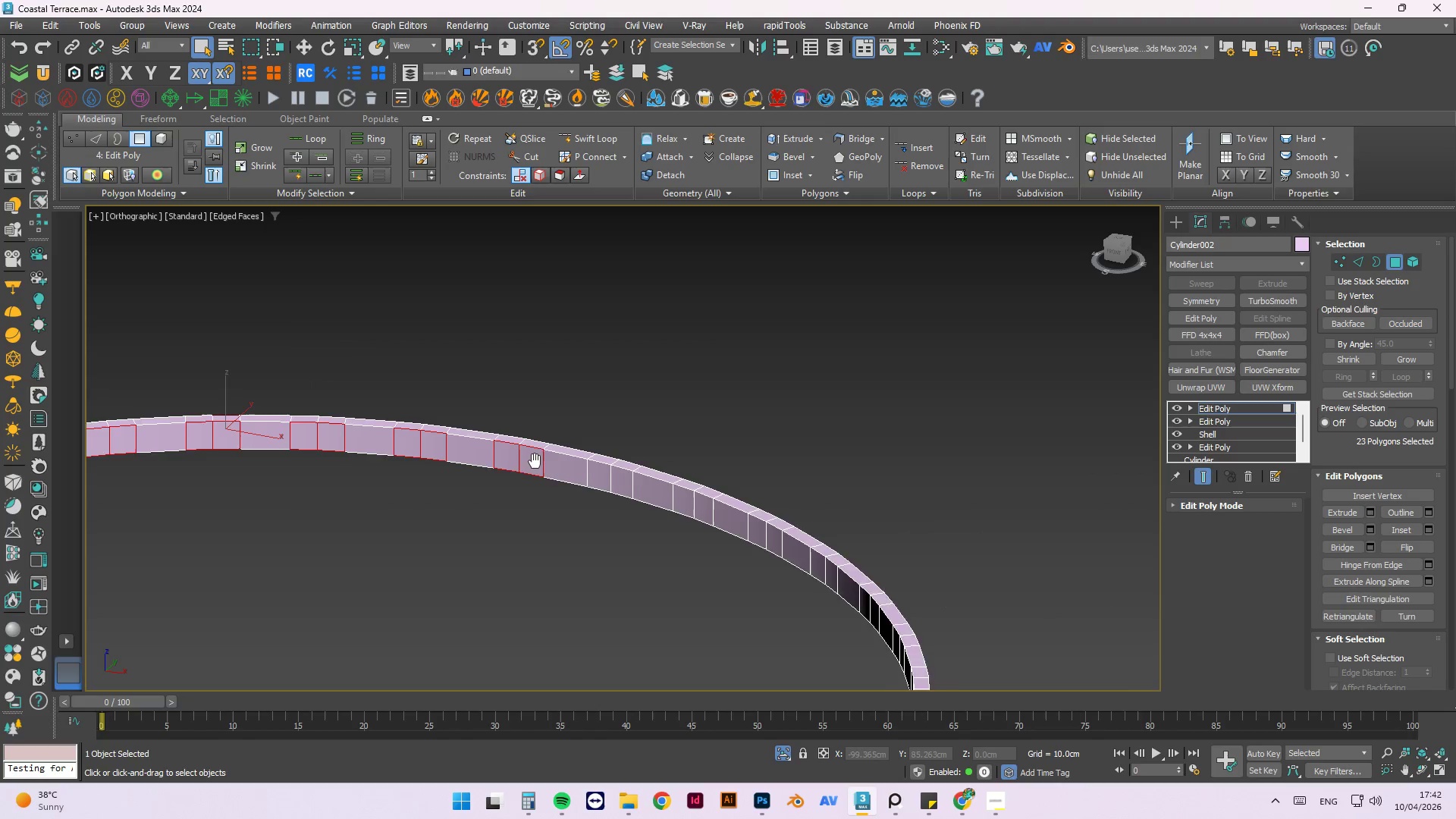 
hold_key(key=ControlLeft, duration=1.2)
left_click([563, 475])
 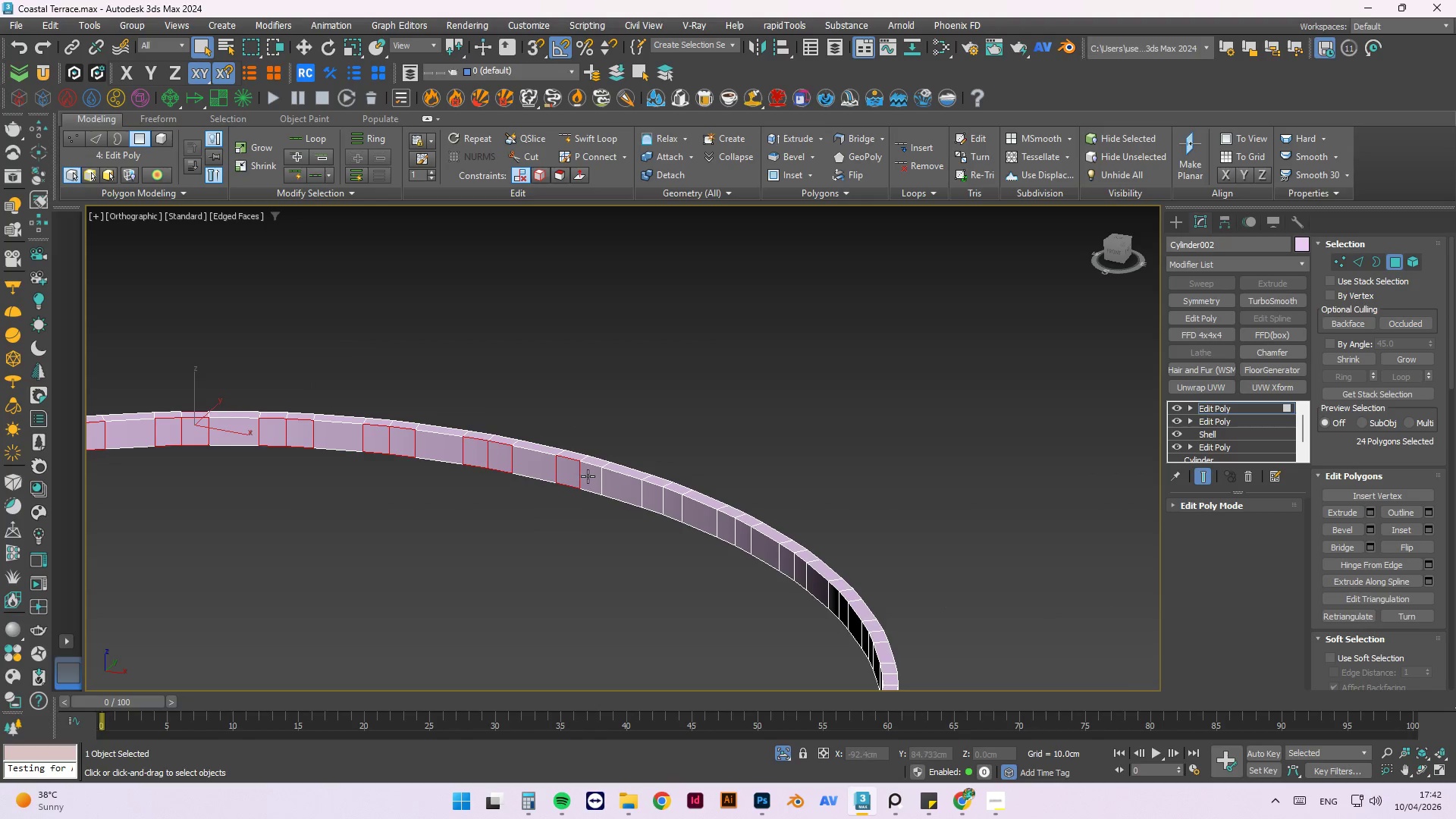 
double_click([593, 476])
 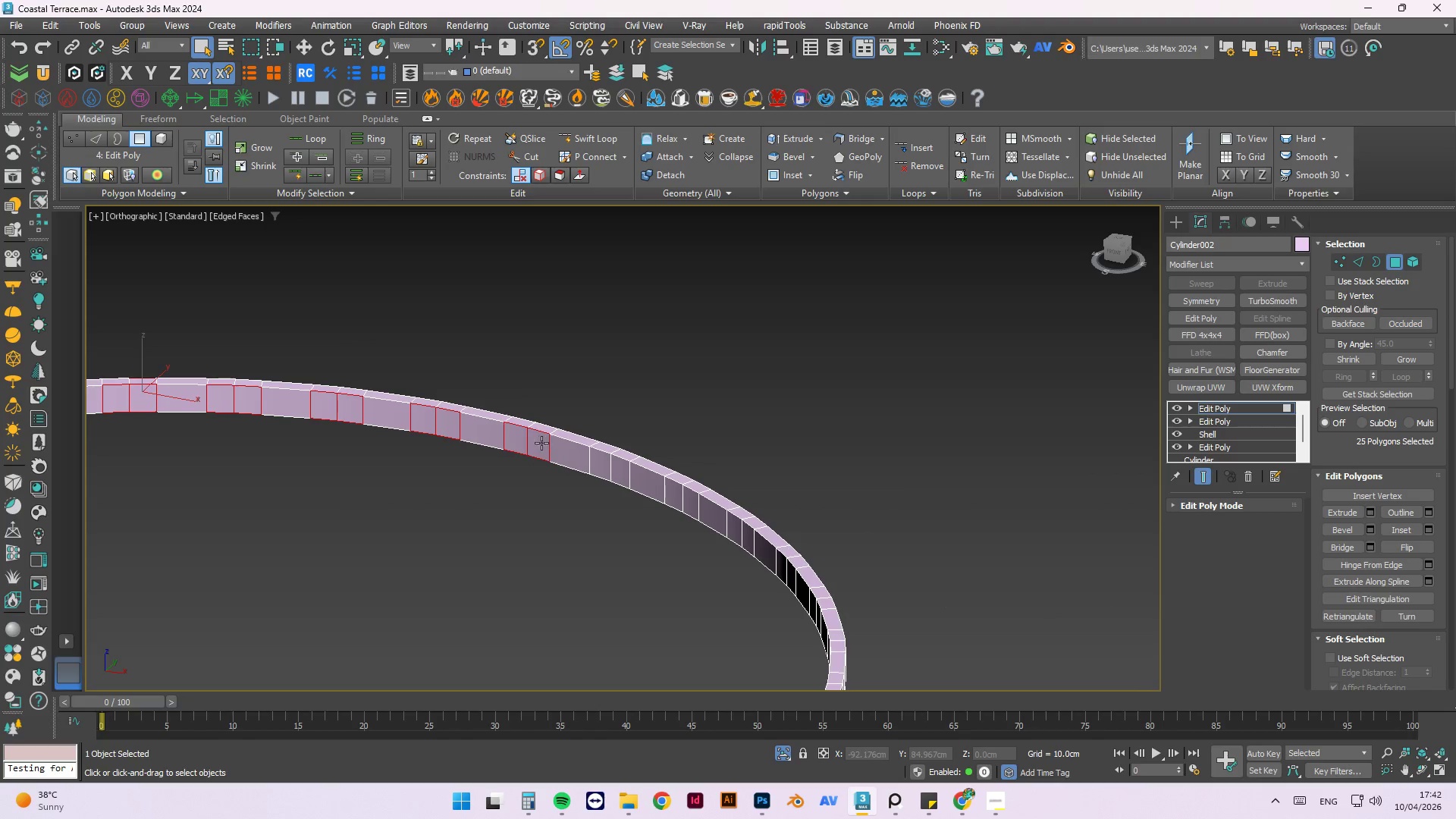 
hold_key(key=ControlLeft, duration=1.2)
left_click([592, 469])
 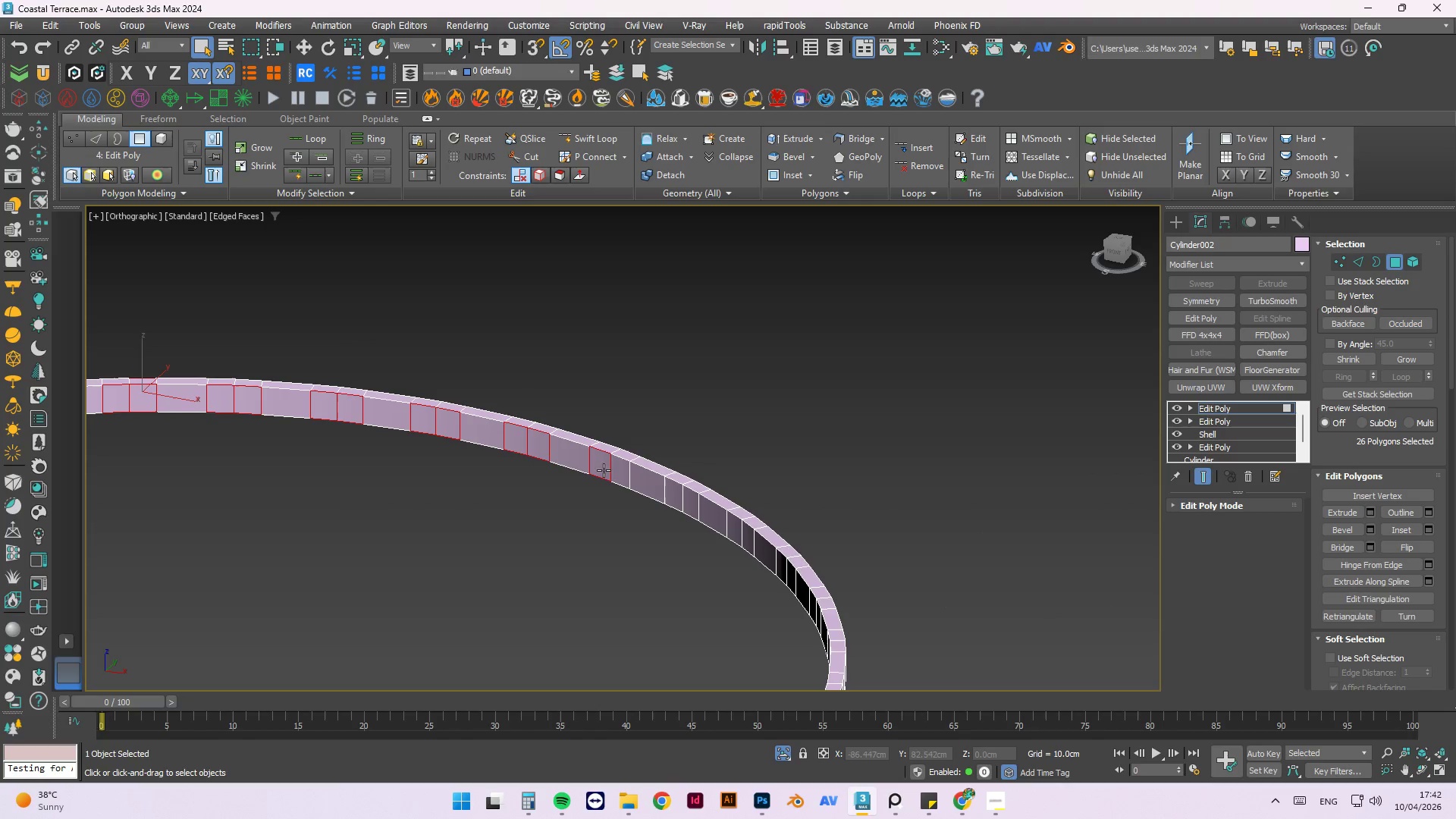 
left_click([609, 473])
 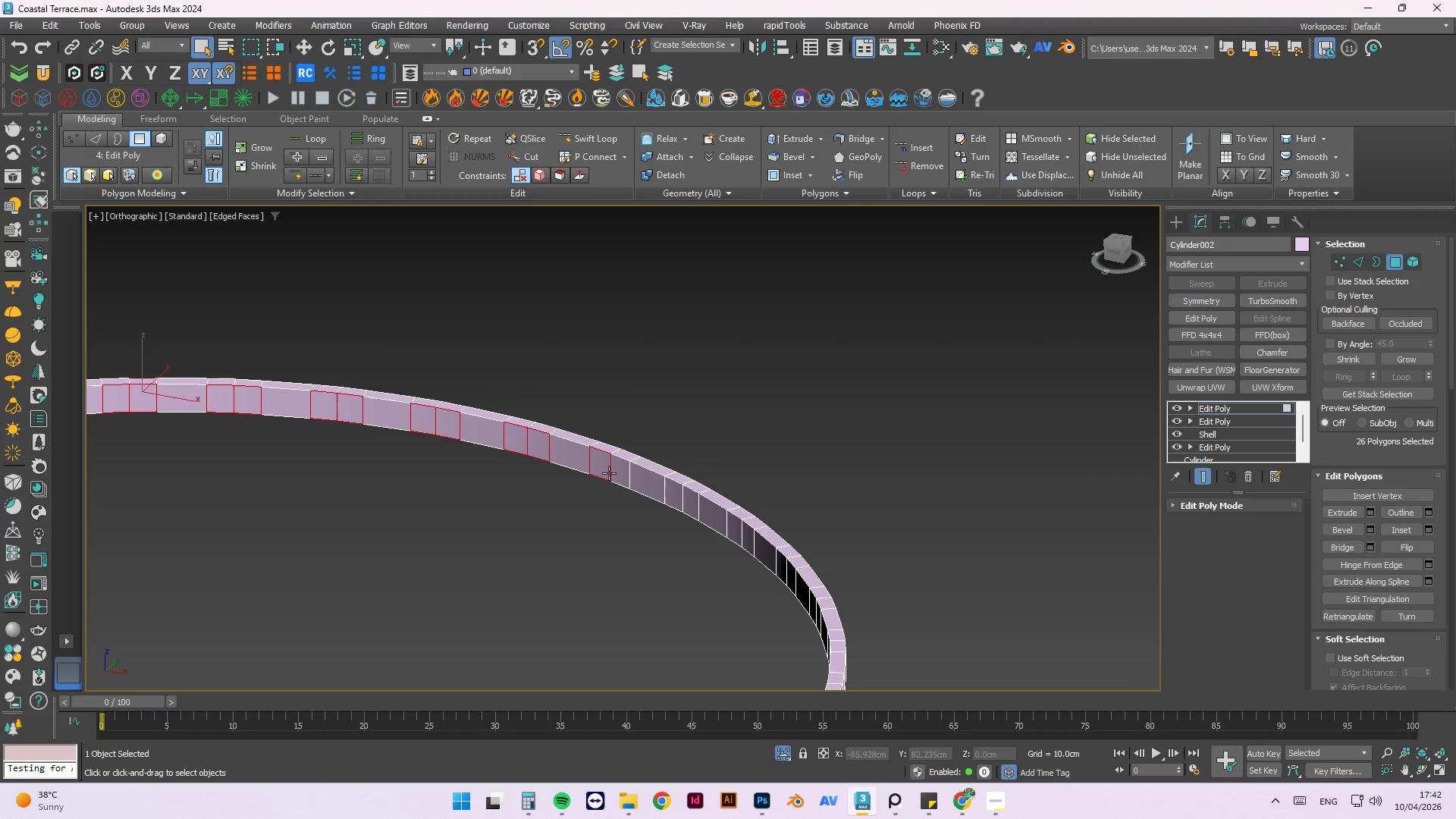 
hold_key(key=ControlLeft, duration=1.75)
left_click([610, 472])
 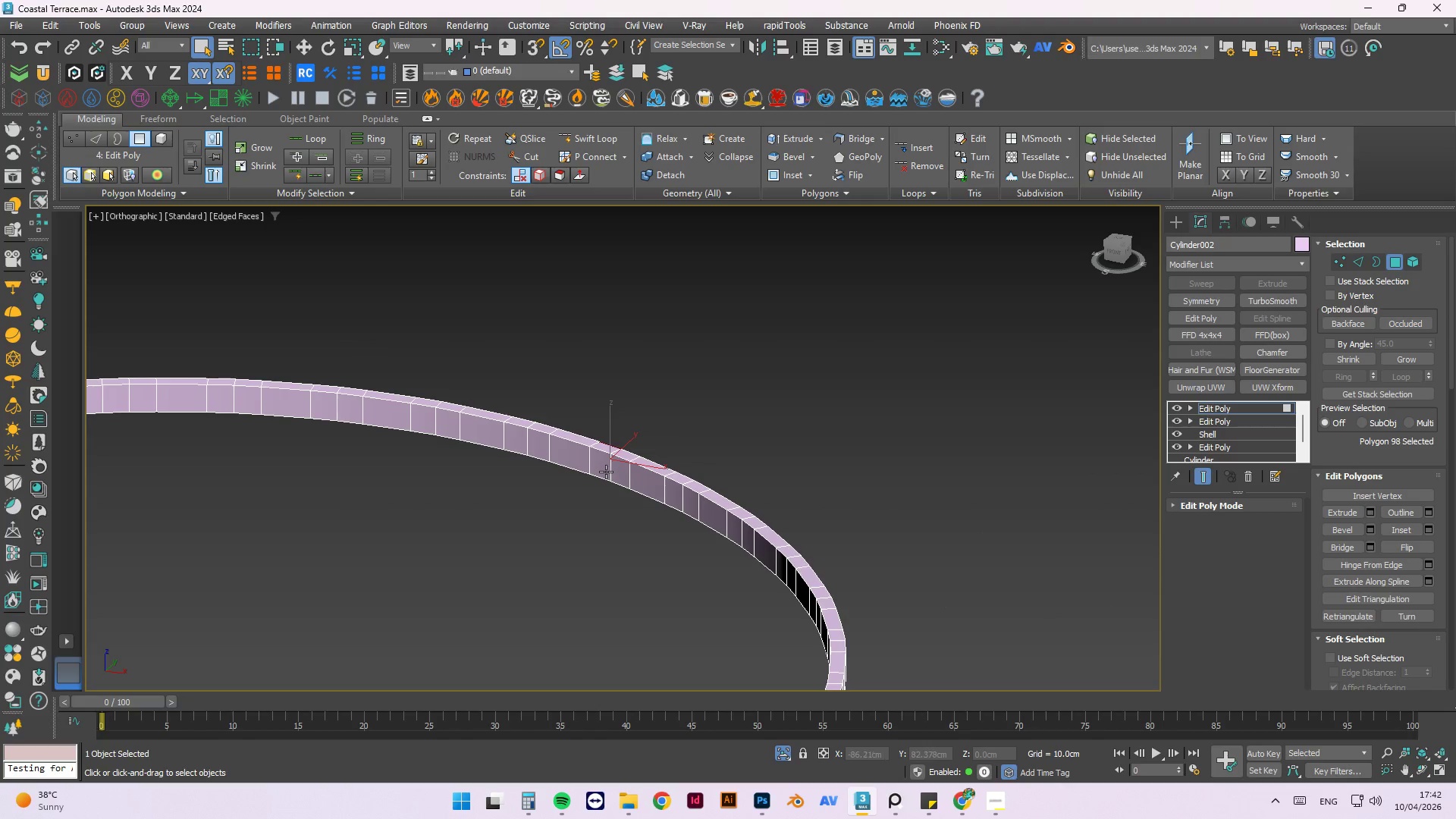 
key(Control+ControlLeft)
 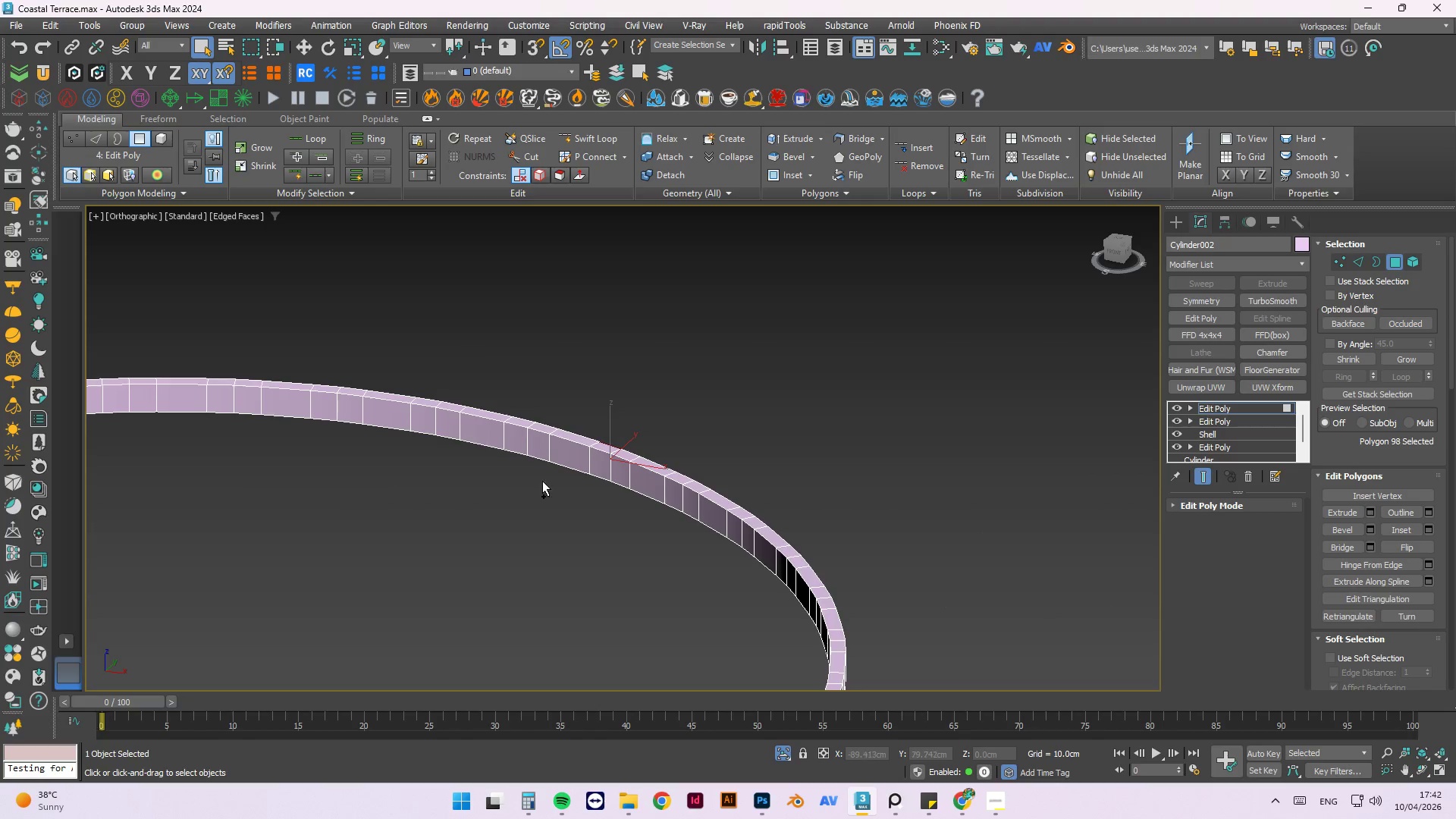 
key(Control+ControlLeft)
 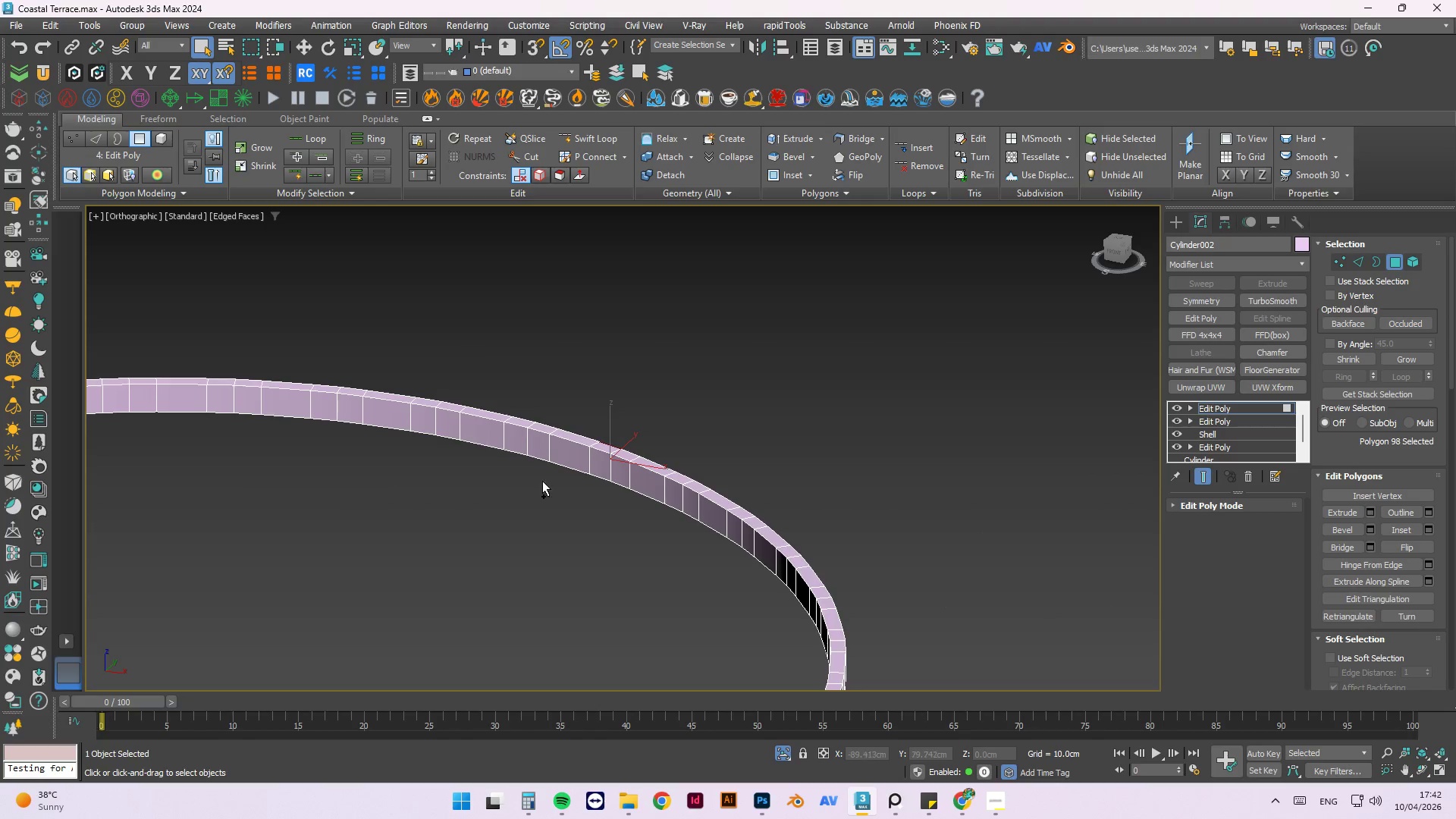 
key(Control+ControlLeft)
 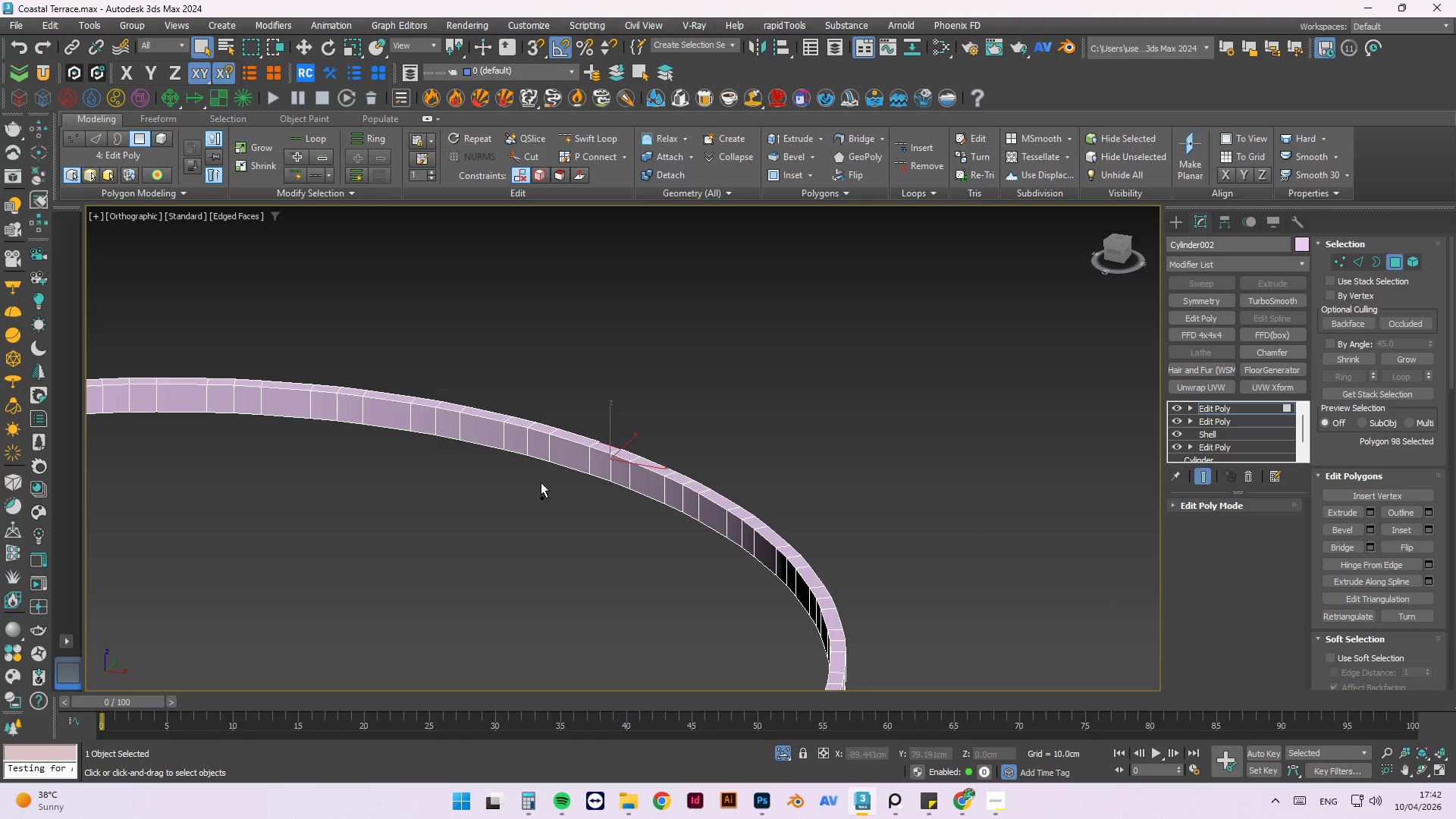 
key(Control+ControlLeft)
 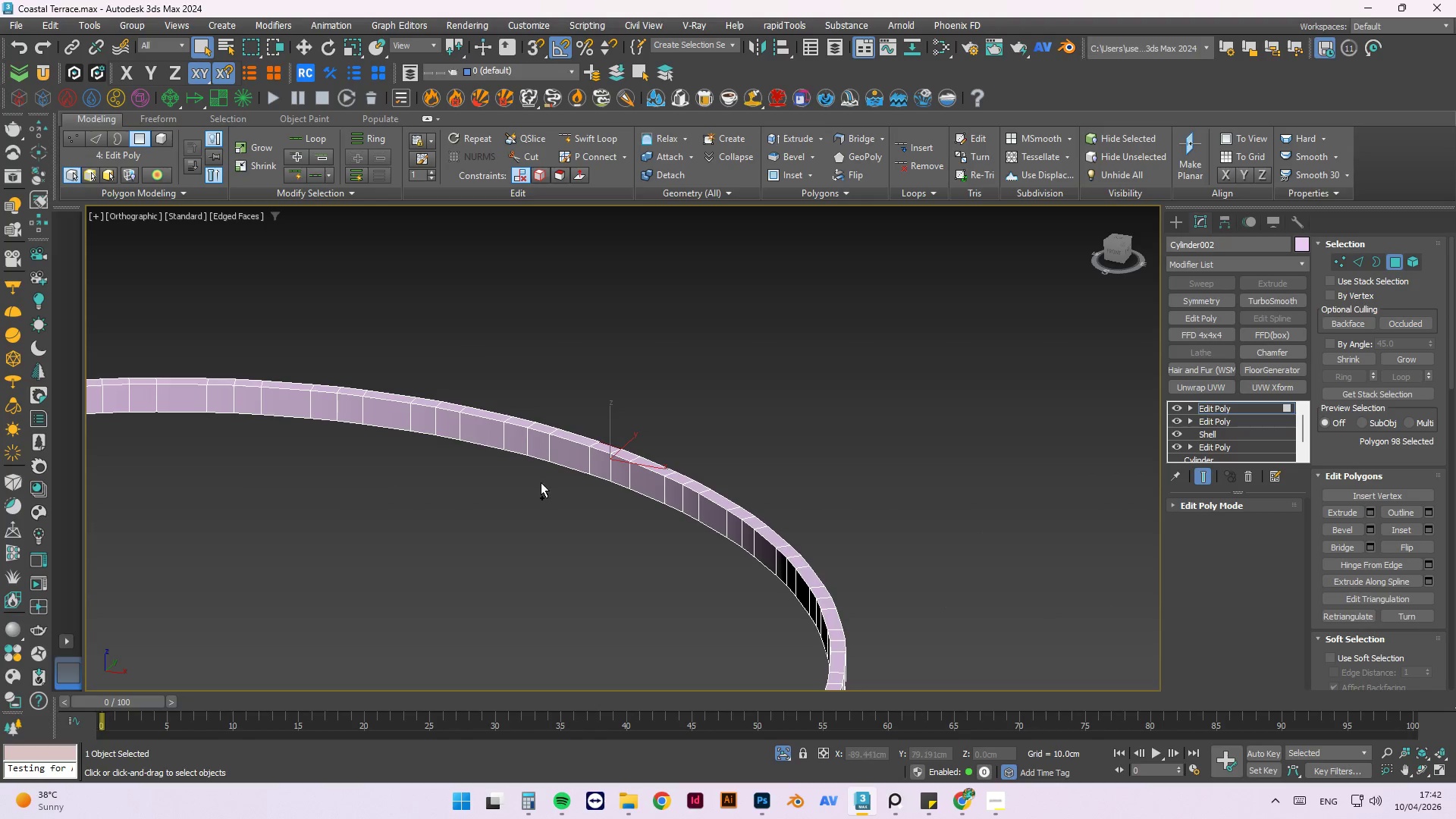 
key(Control+ControlLeft)
 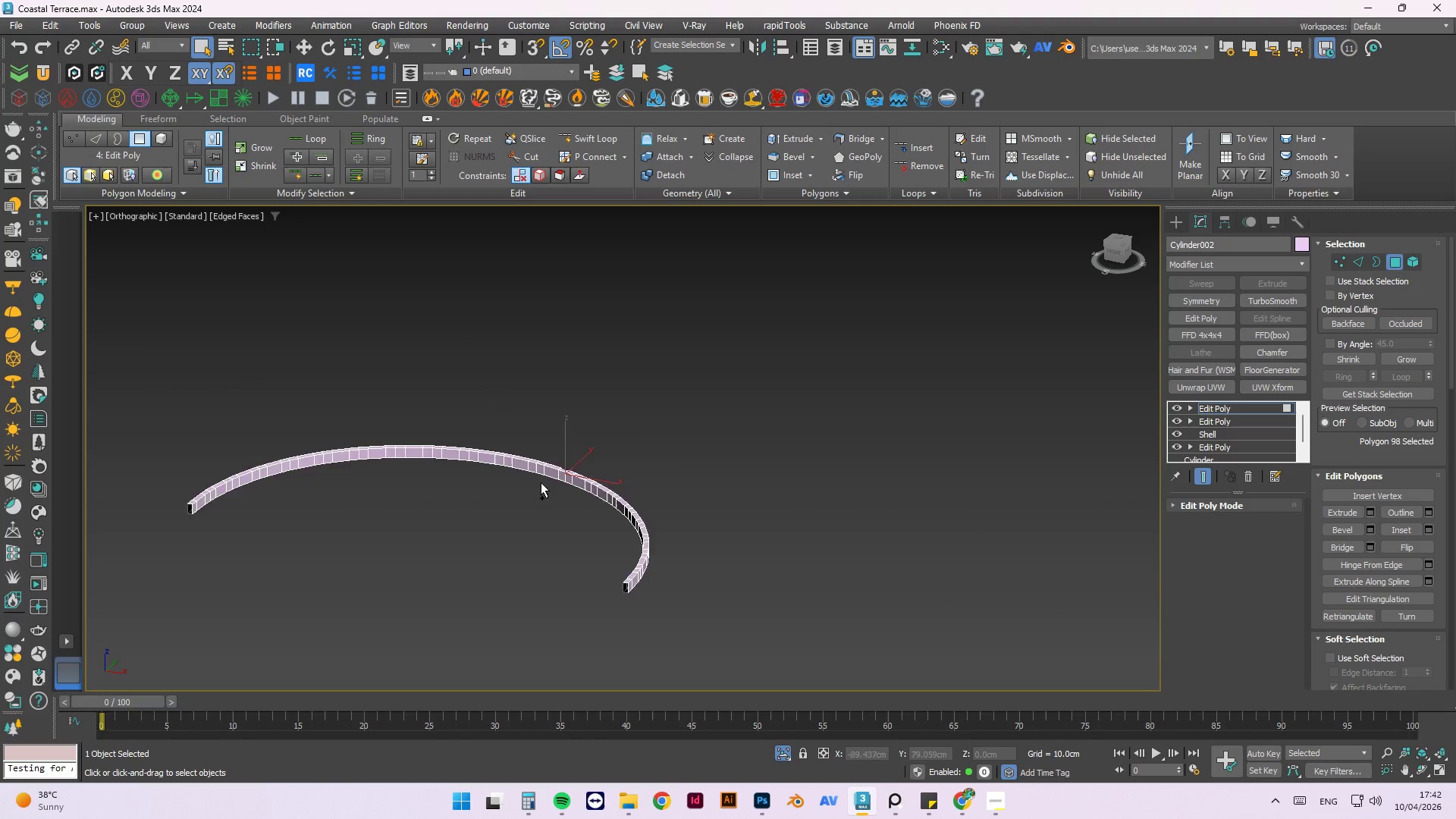 
key(Control+ControlLeft)
 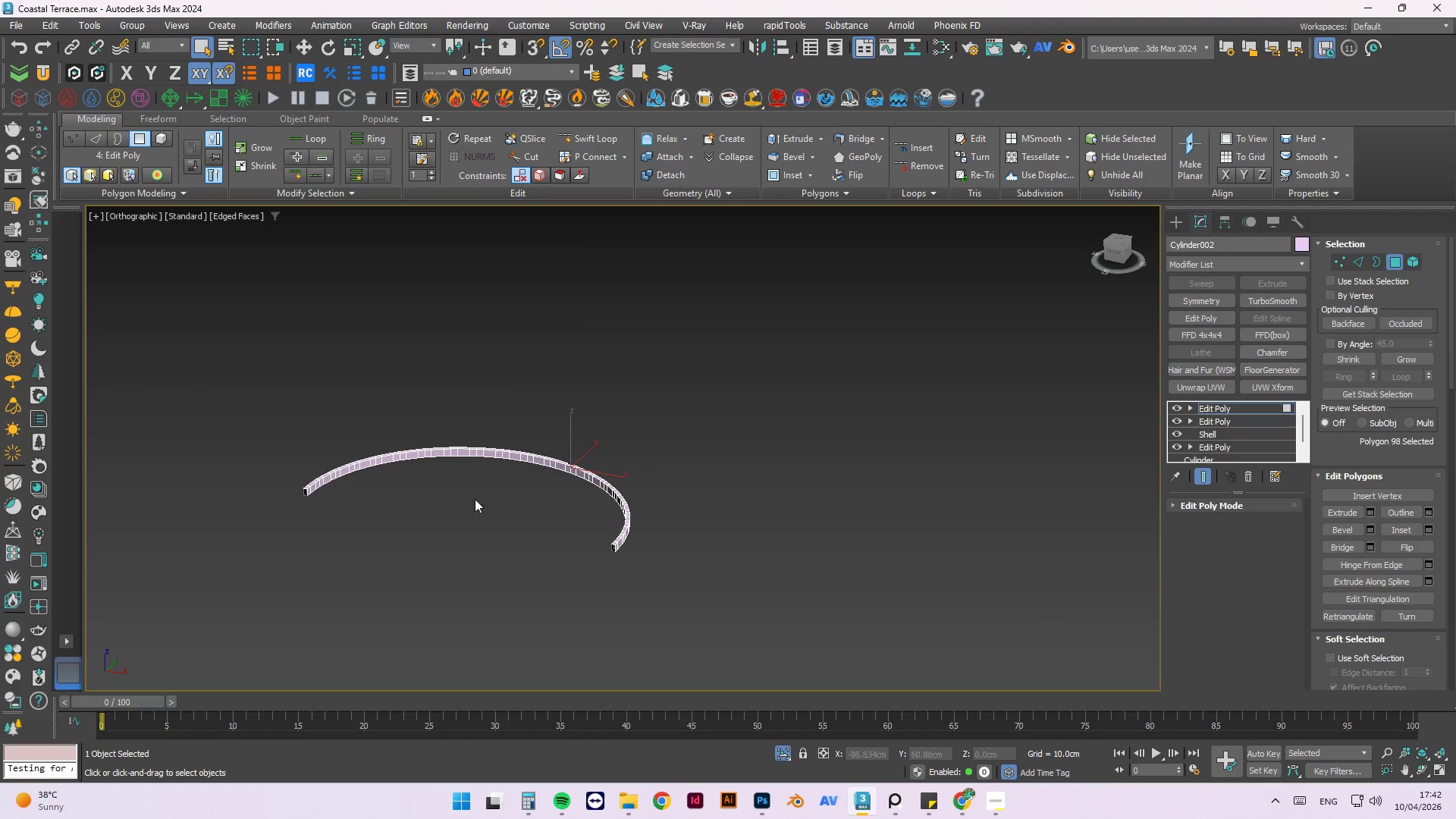 
scroll: coordinate [544, 483], scroll_direction: down, amount: 2.0
 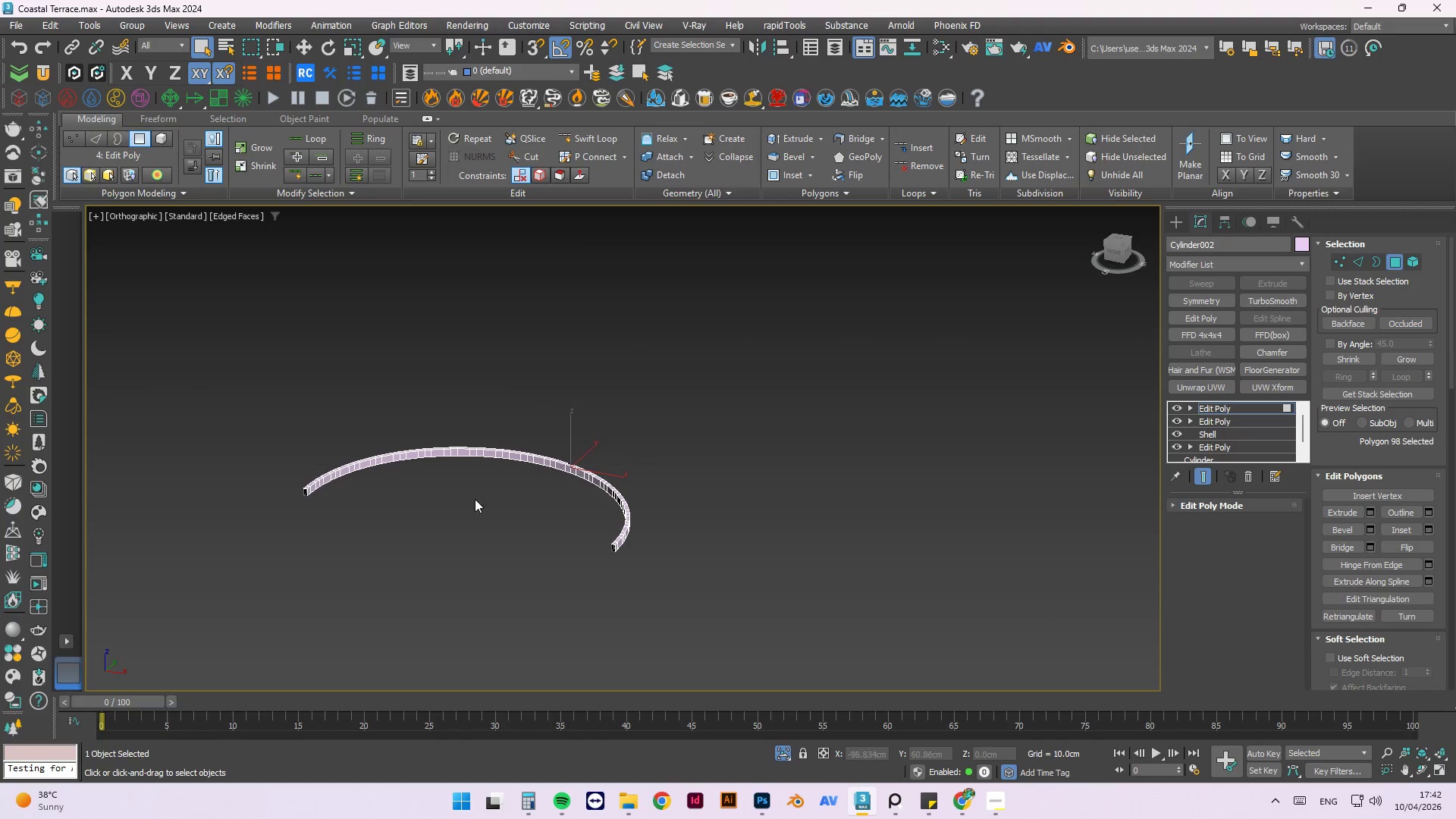 
scroll: coordinate [325, 506], scroll_direction: up, amount: 4.0
 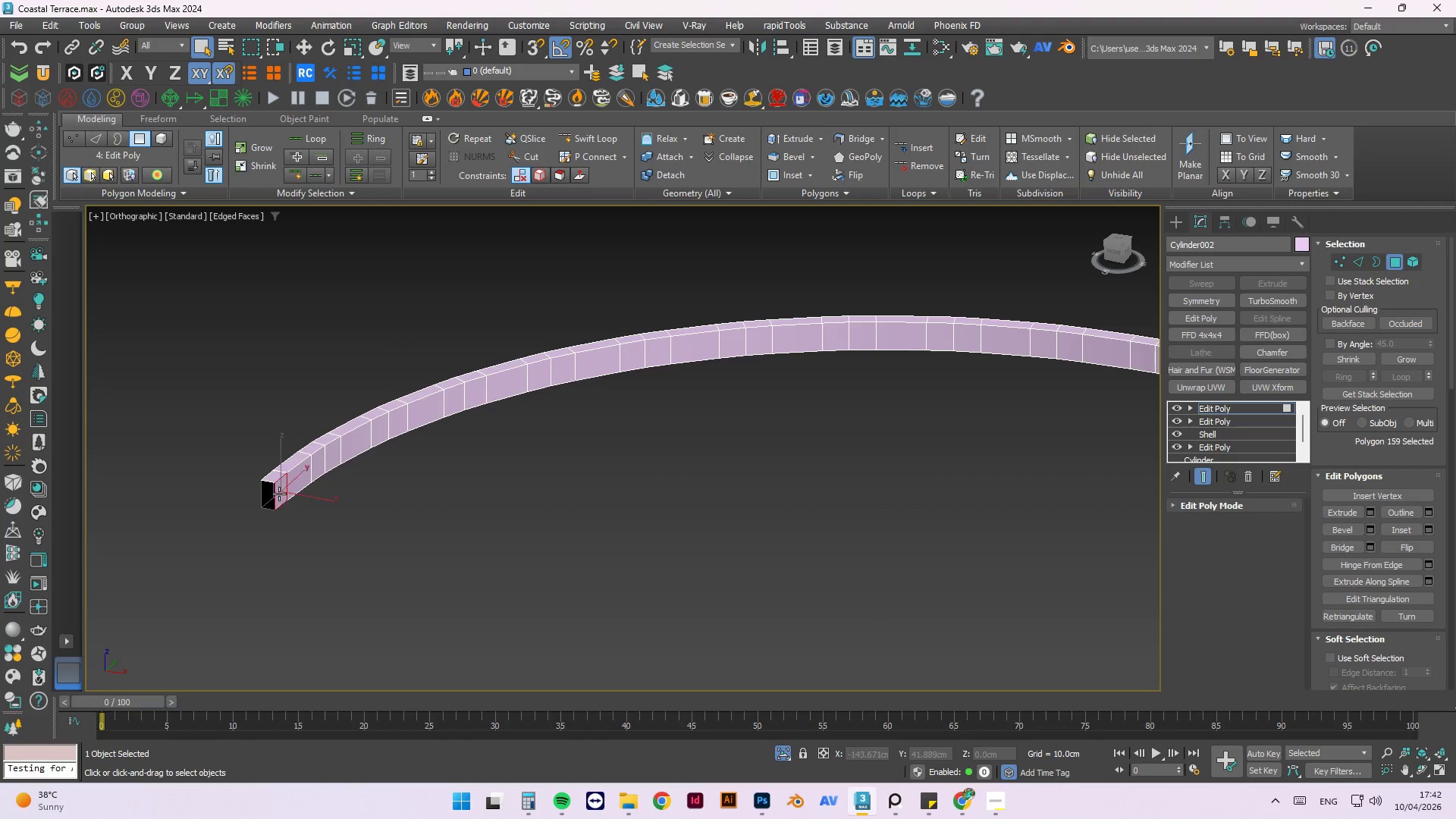 
hold_key(key=AltLeft, duration=0.47)
 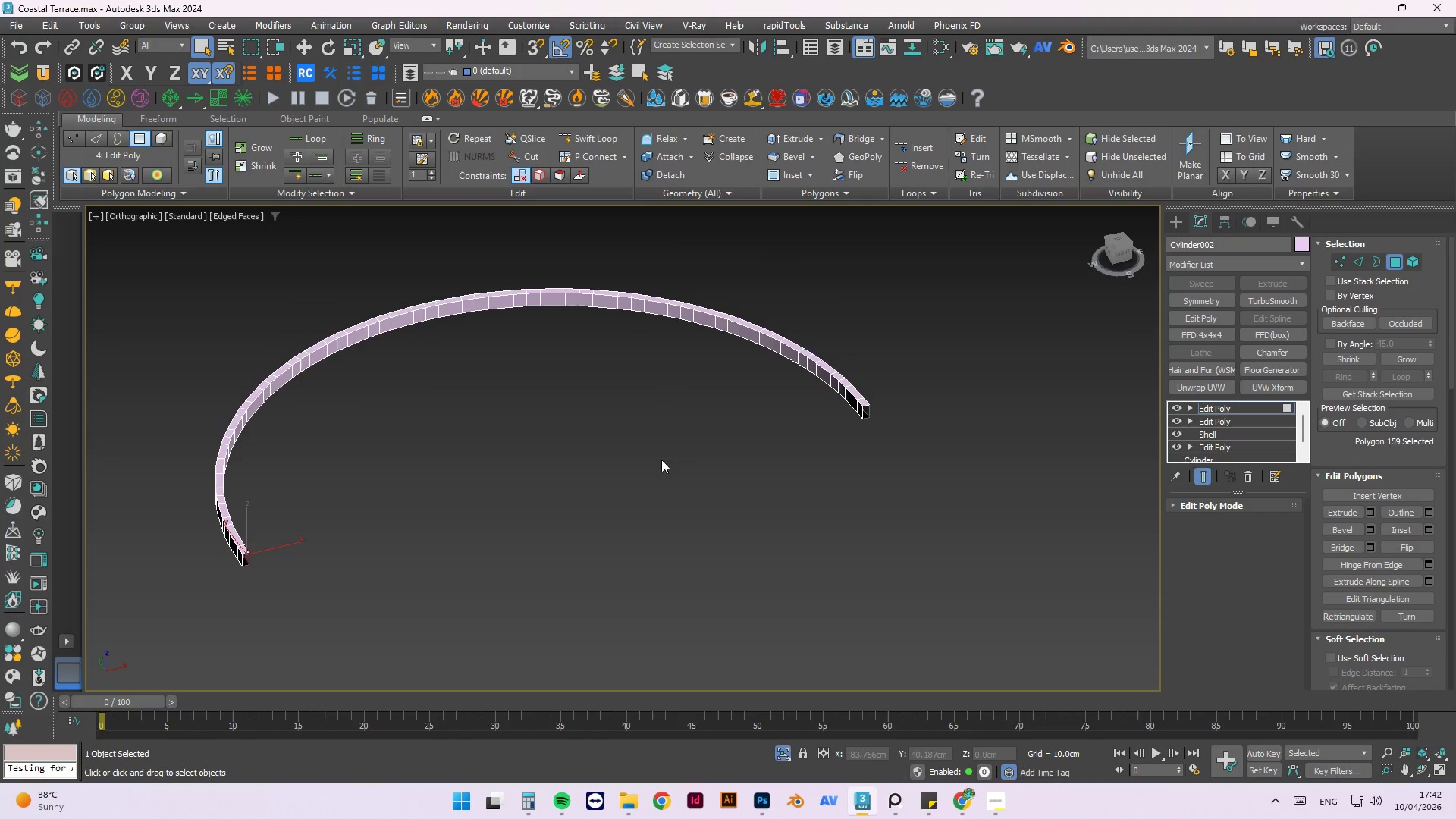 
scroll: coordinate [281, 494], scroll_direction: down, amount: 2.0
 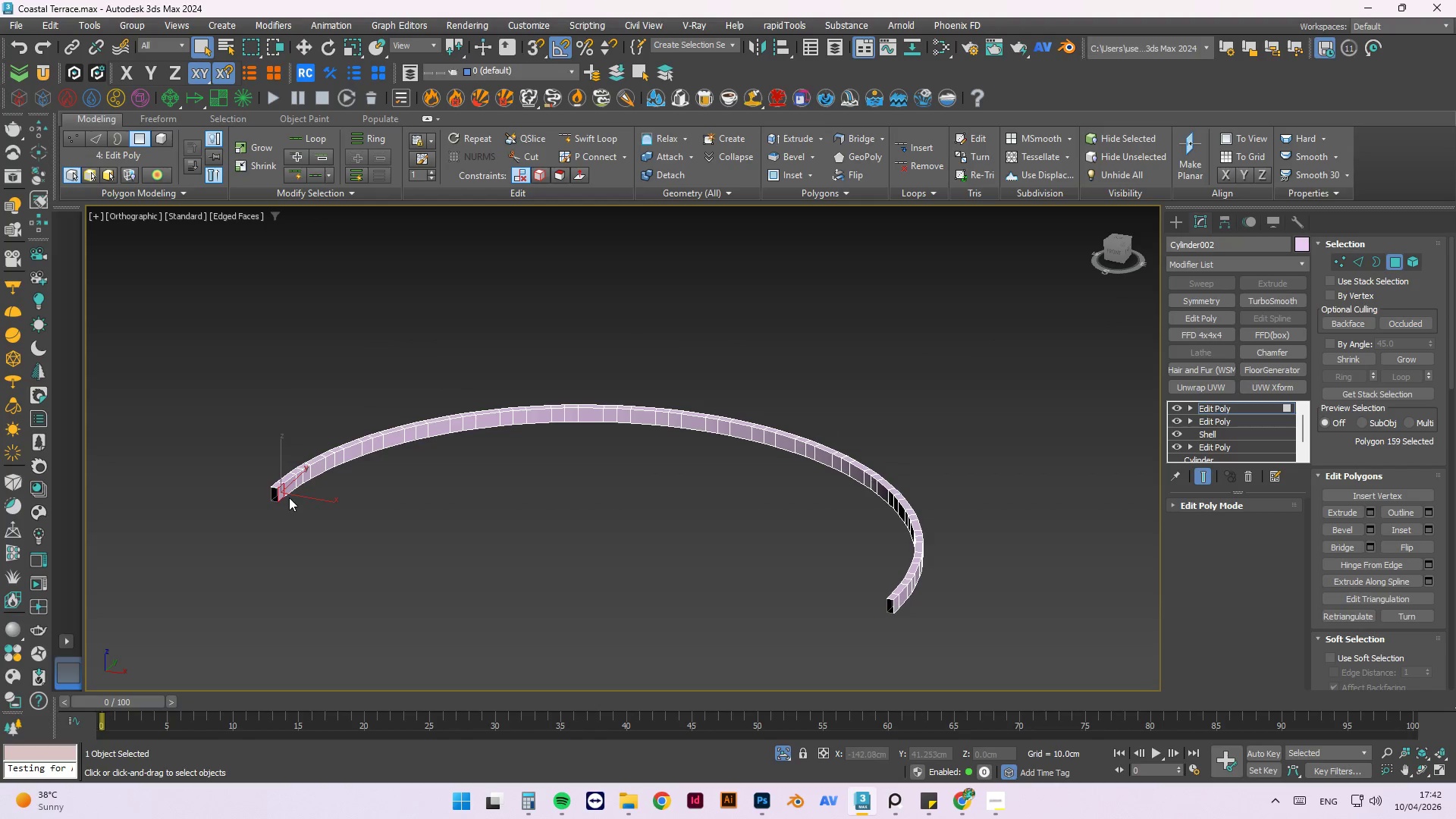 
scroll: coordinate [699, 455], scroll_direction: up, amount: 2.0
 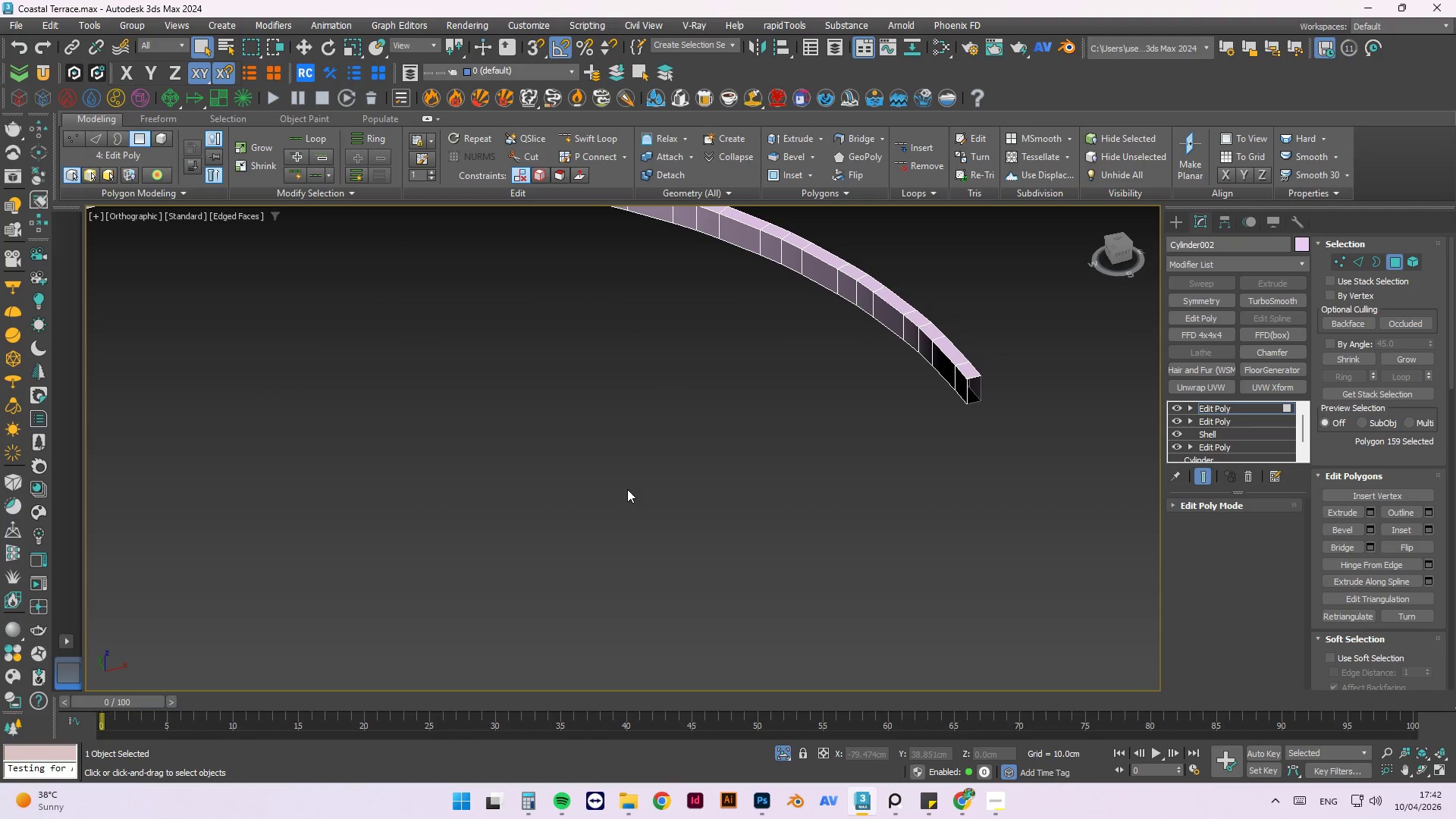 
hold_key(key=AltLeft, duration=0.39)
 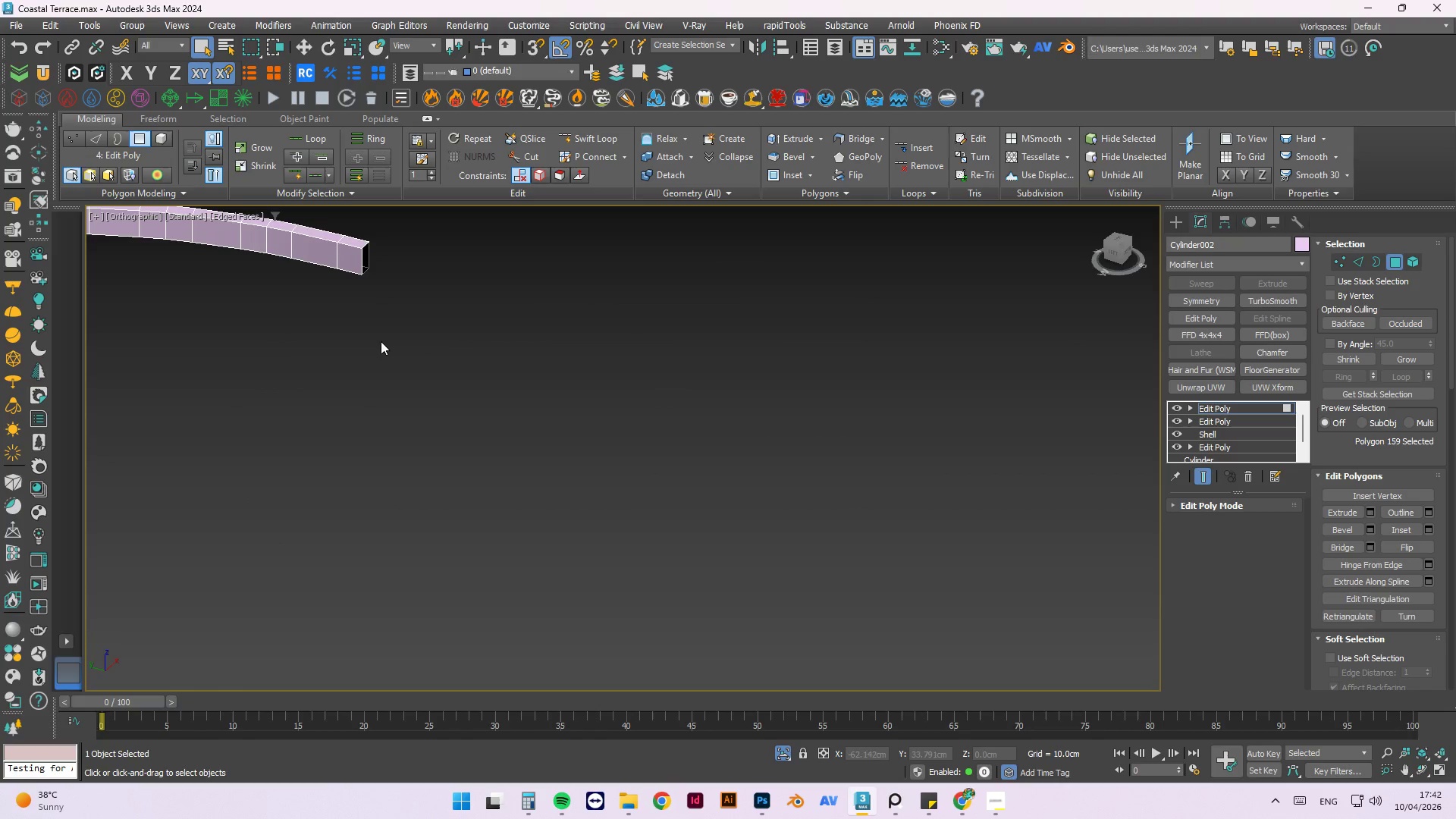 
hold_key(key=ControlLeft, duration=1.42)
left_click([357, 265])
 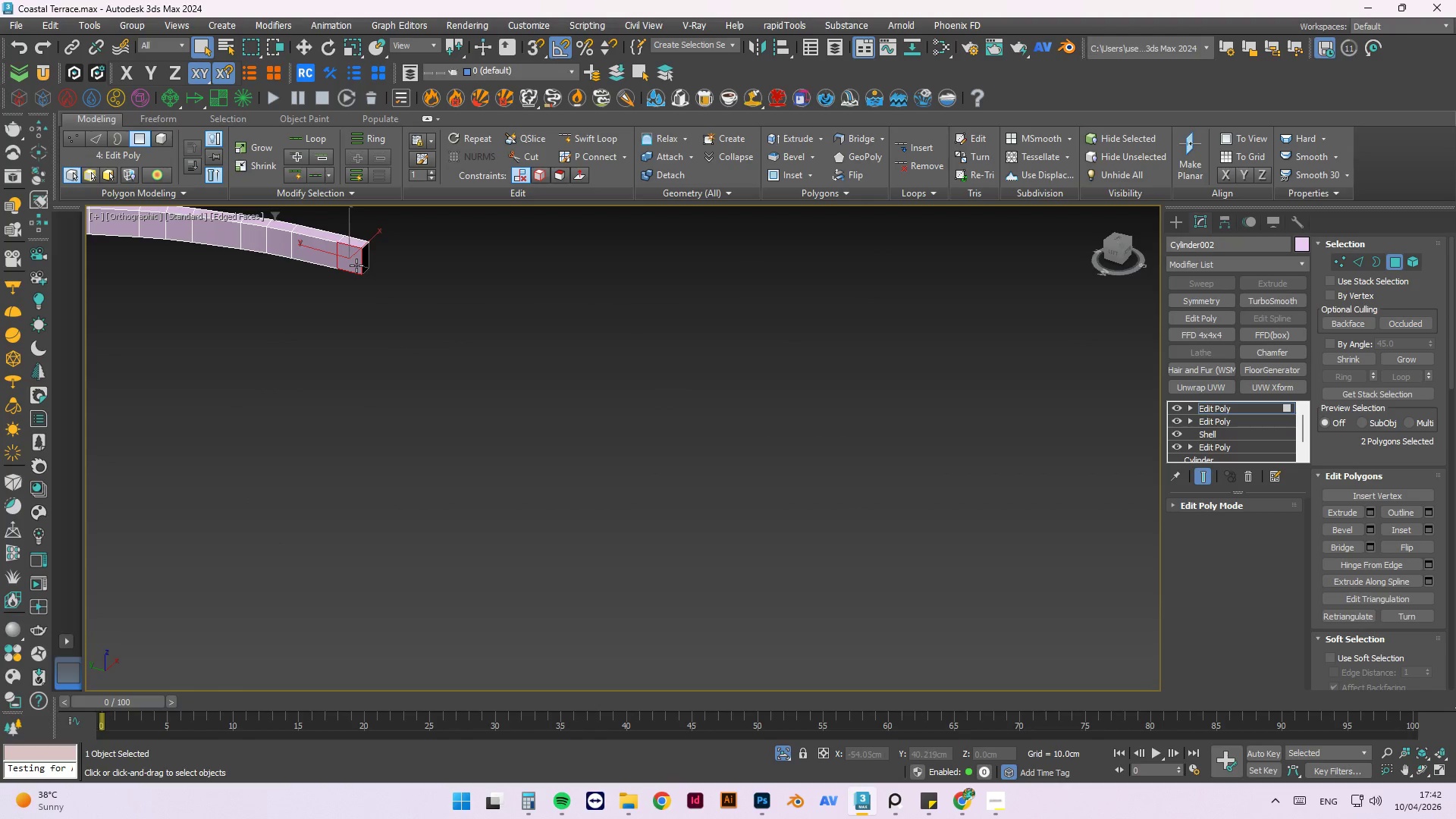 
hold_key(key=ControlLeft, duration=8.95)
 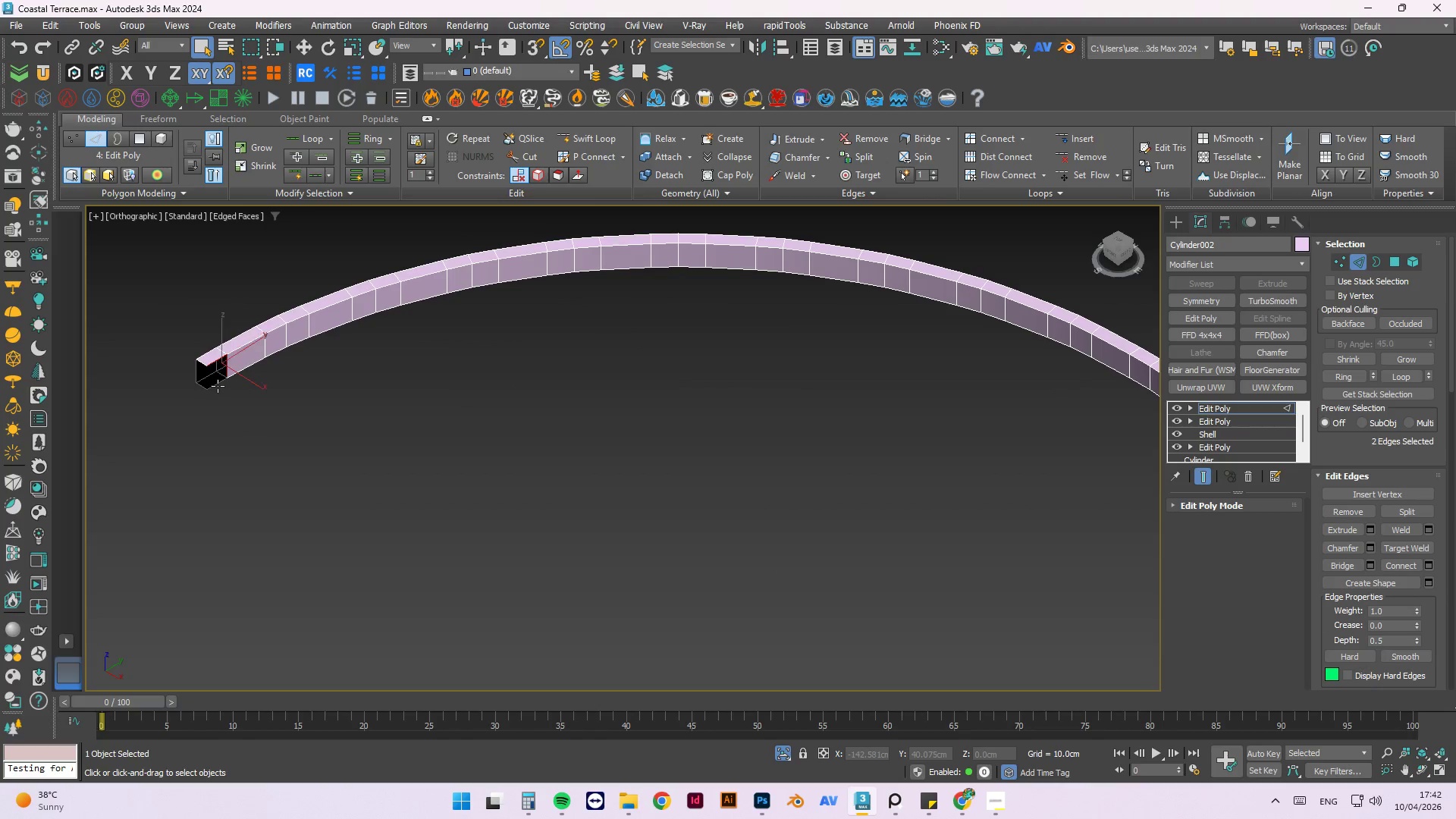 
key(Delete)
 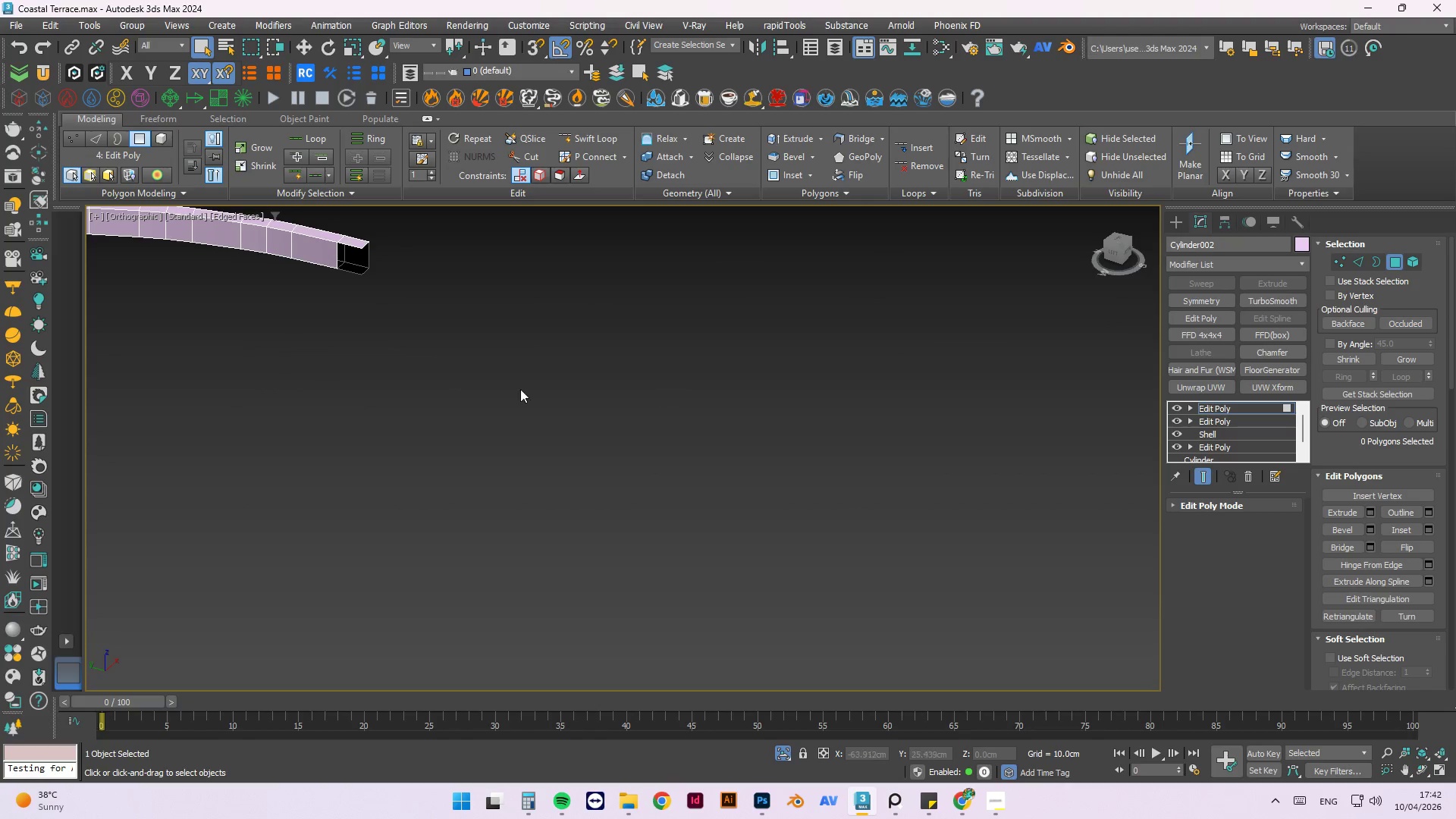 
scroll: coordinate [607, 452], scroll_direction: down, amount: 3.0
 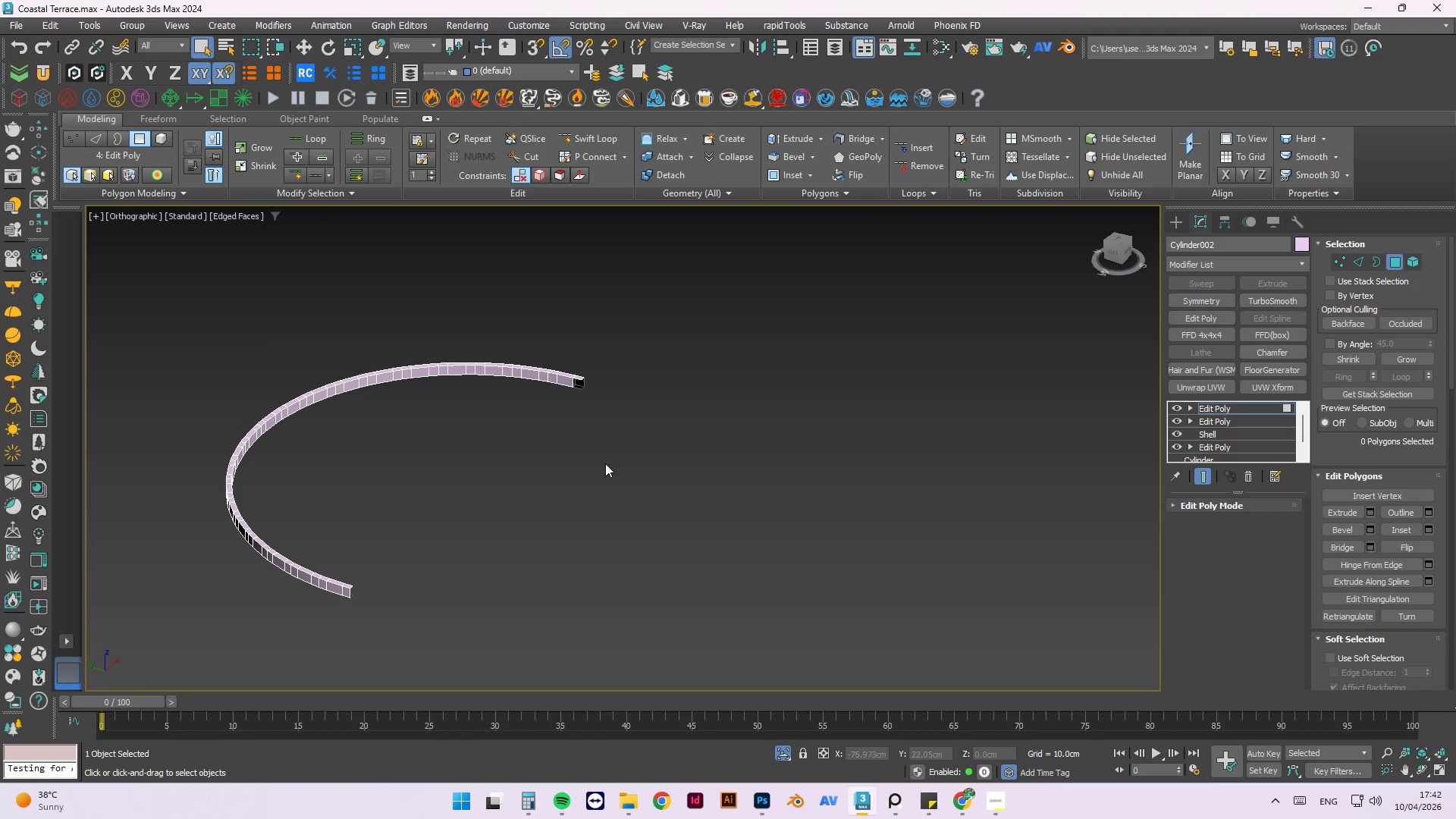 
hold_key(key=AltLeft, duration=0.53)
 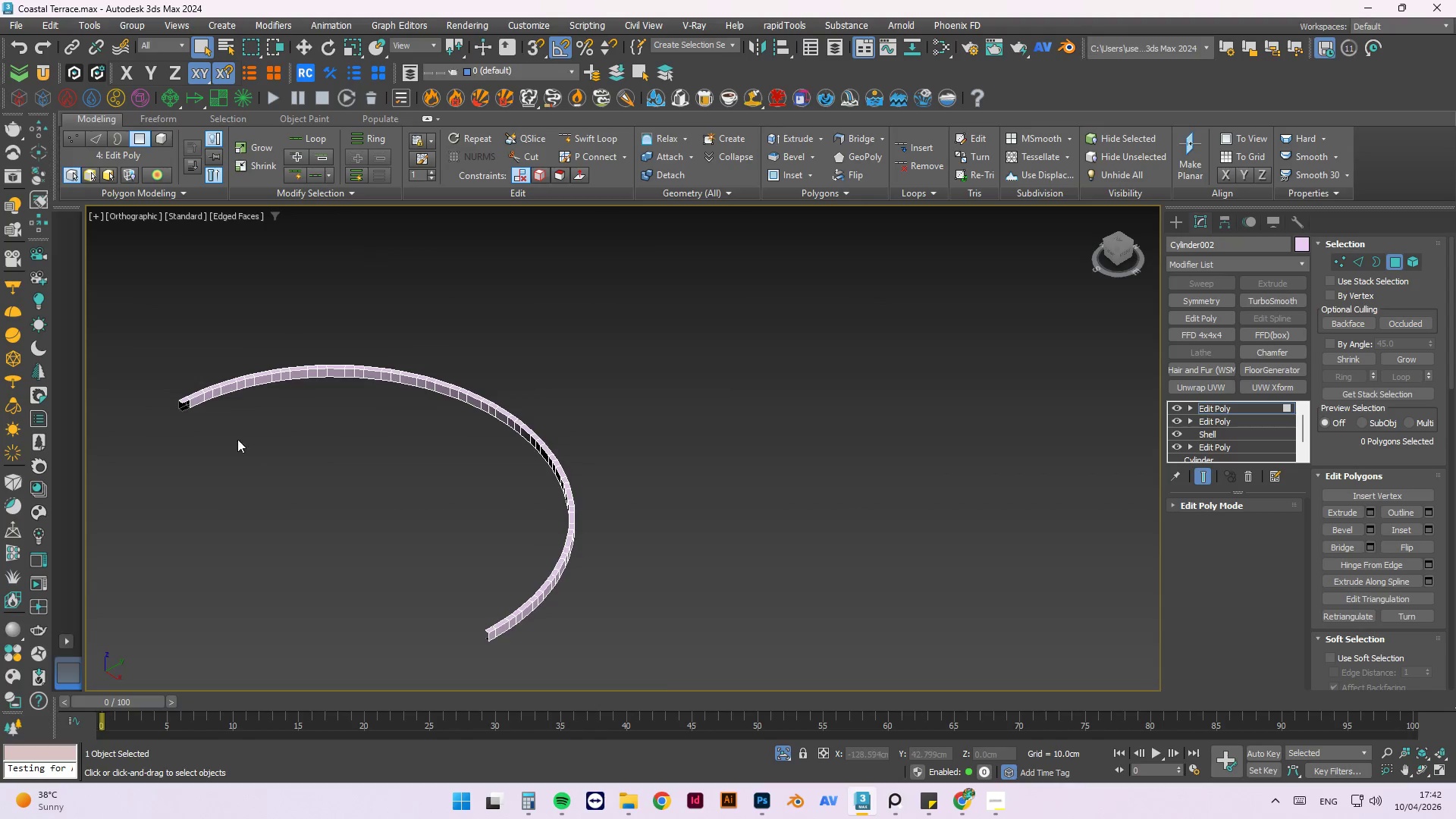 
scroll: coordinate [218, 434], scroll_direction: up, amount: 3.0
 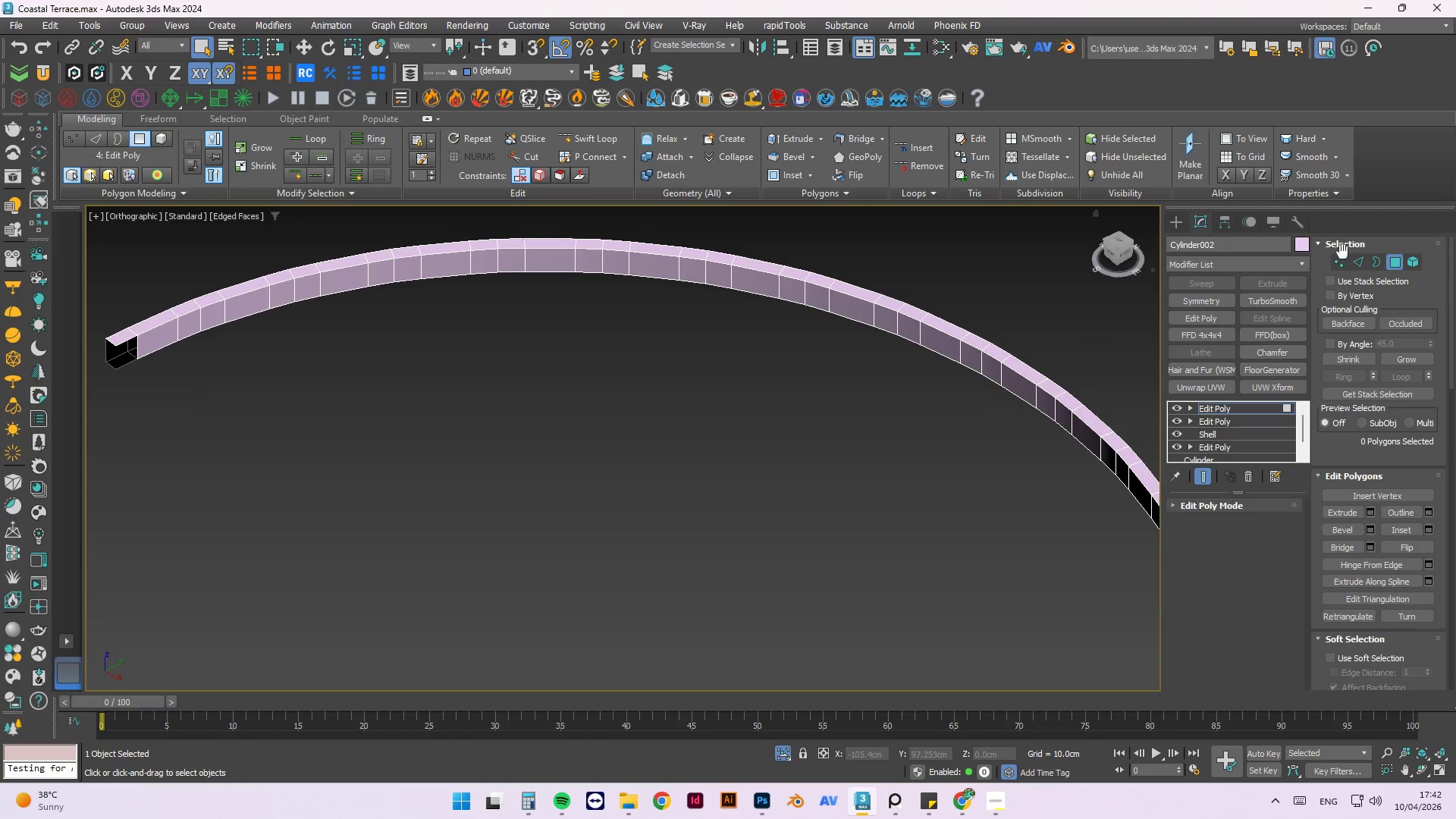 
left_click([1352, 260])
 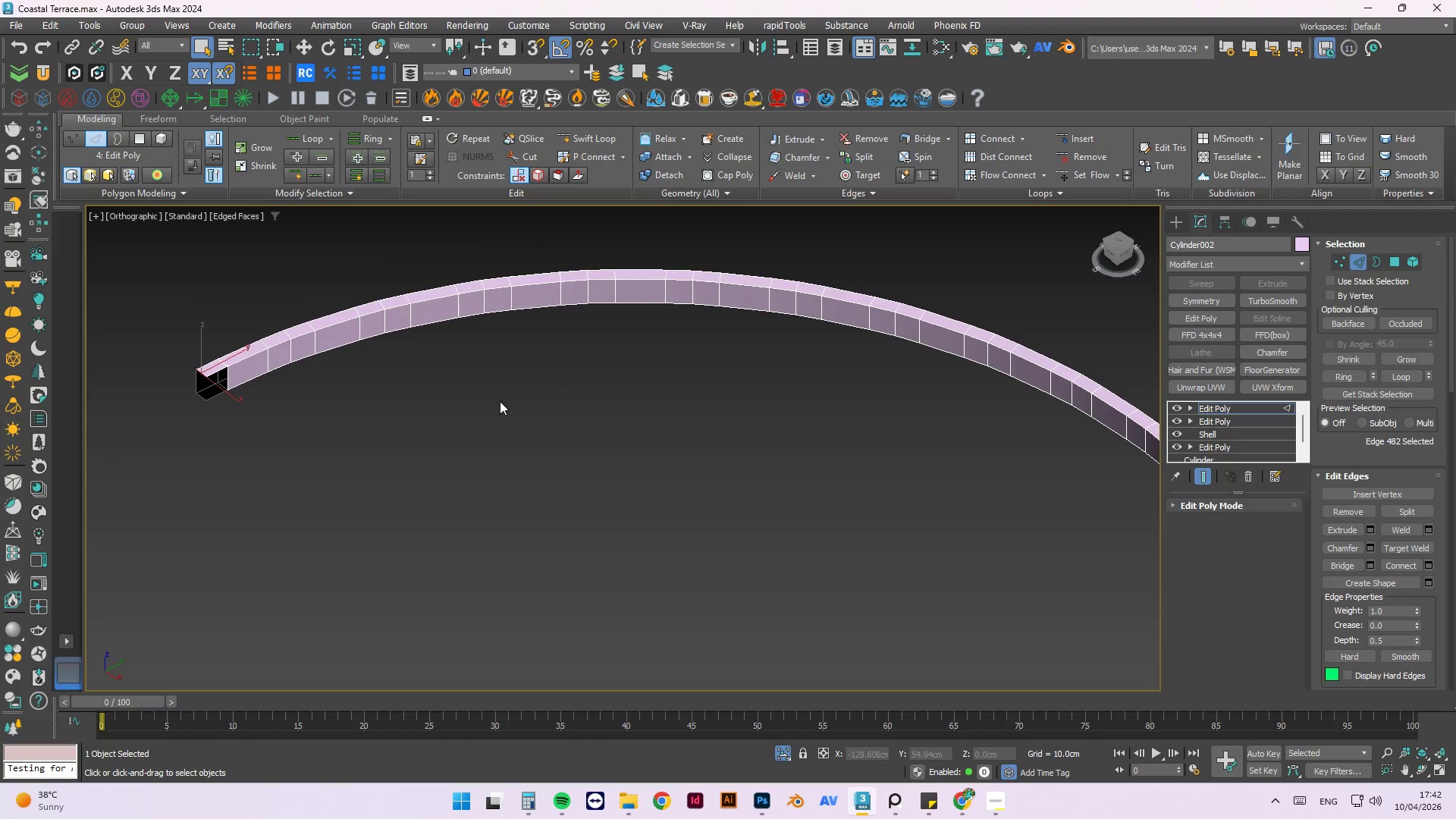 
scroll: coordinate [211, 376], scroll_direction: up, amount: 1.0
 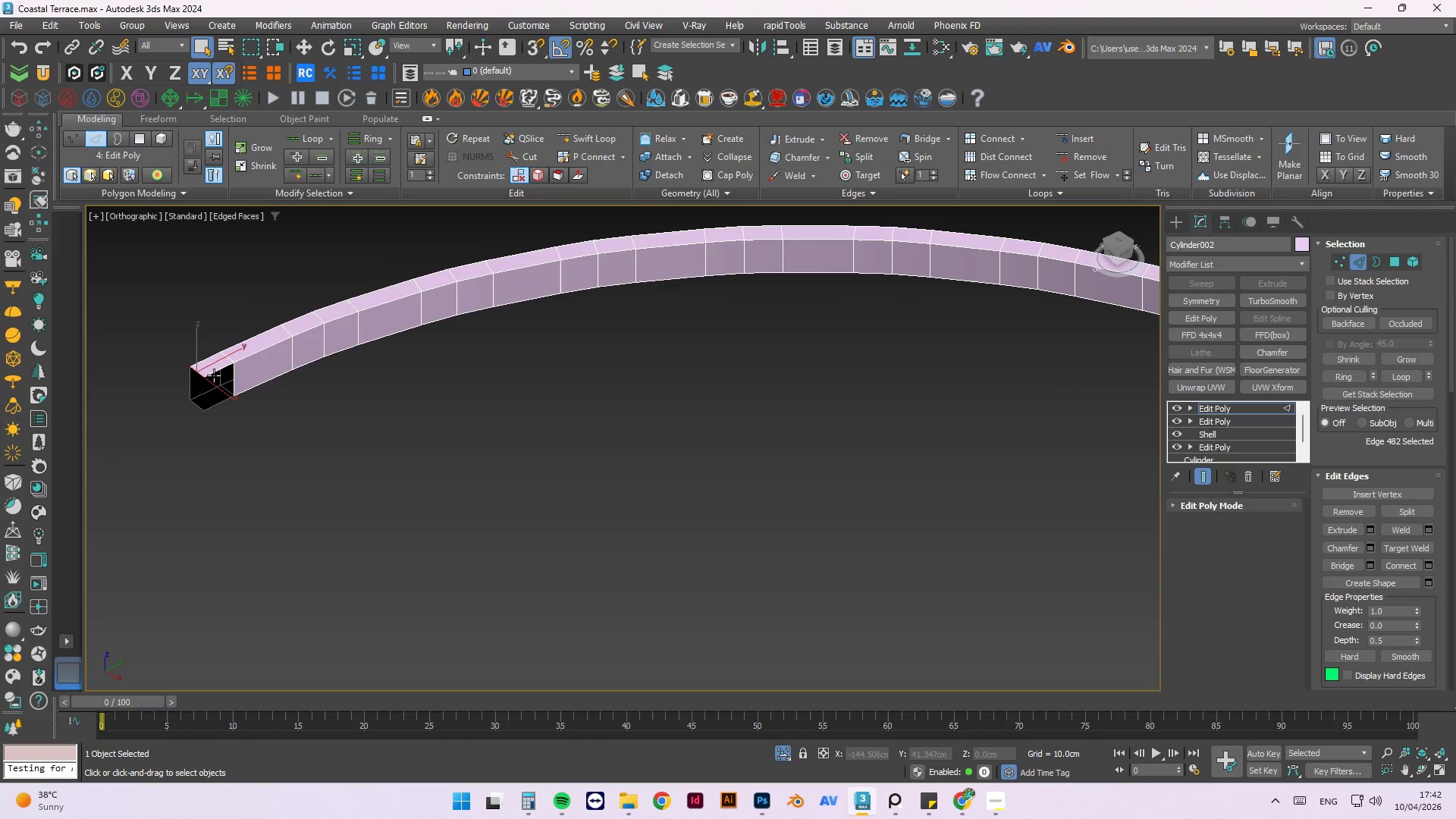 
left_click([214, 375])
 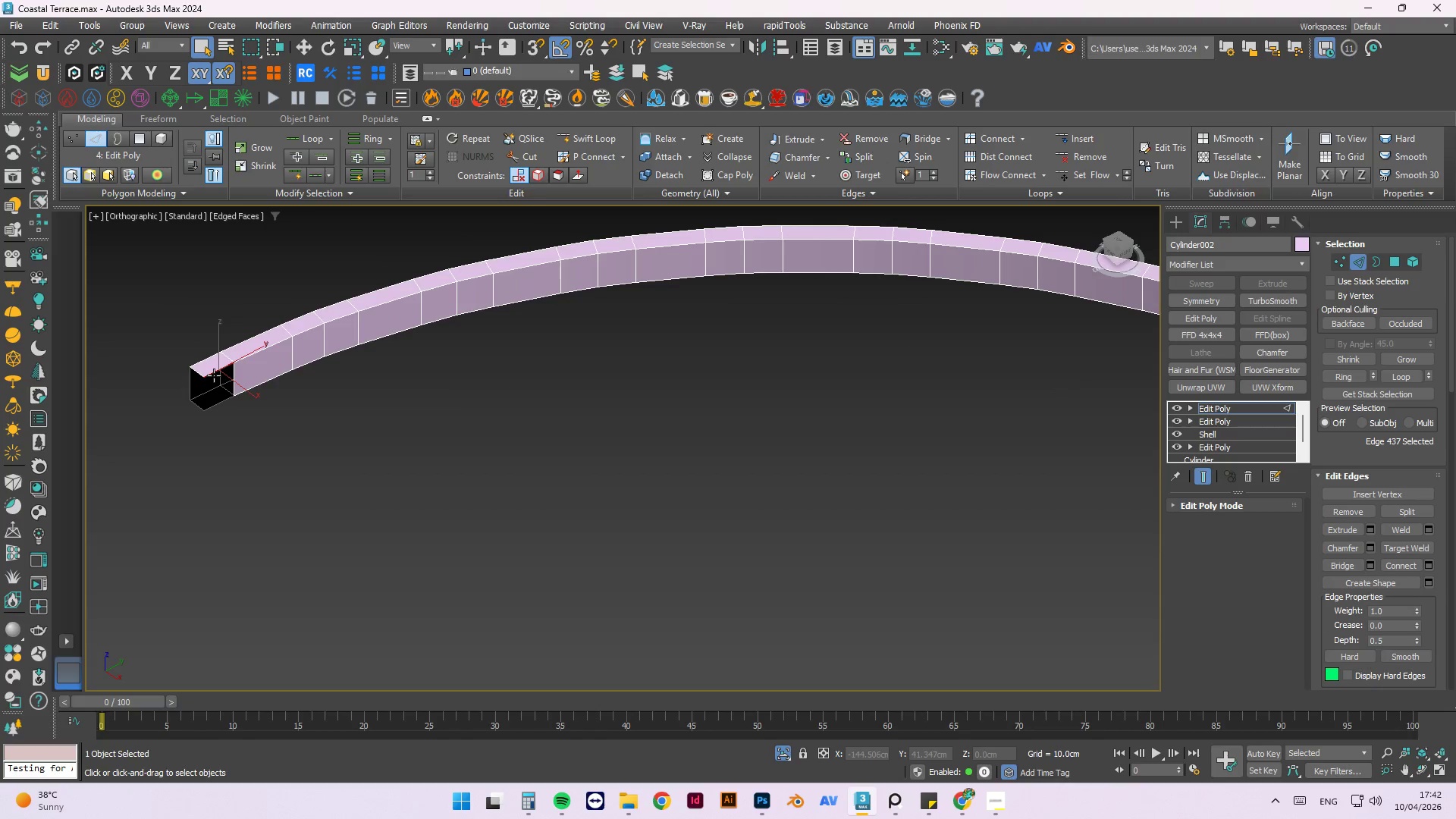 
hold_key(key=AltLeft, duration=0.33)
 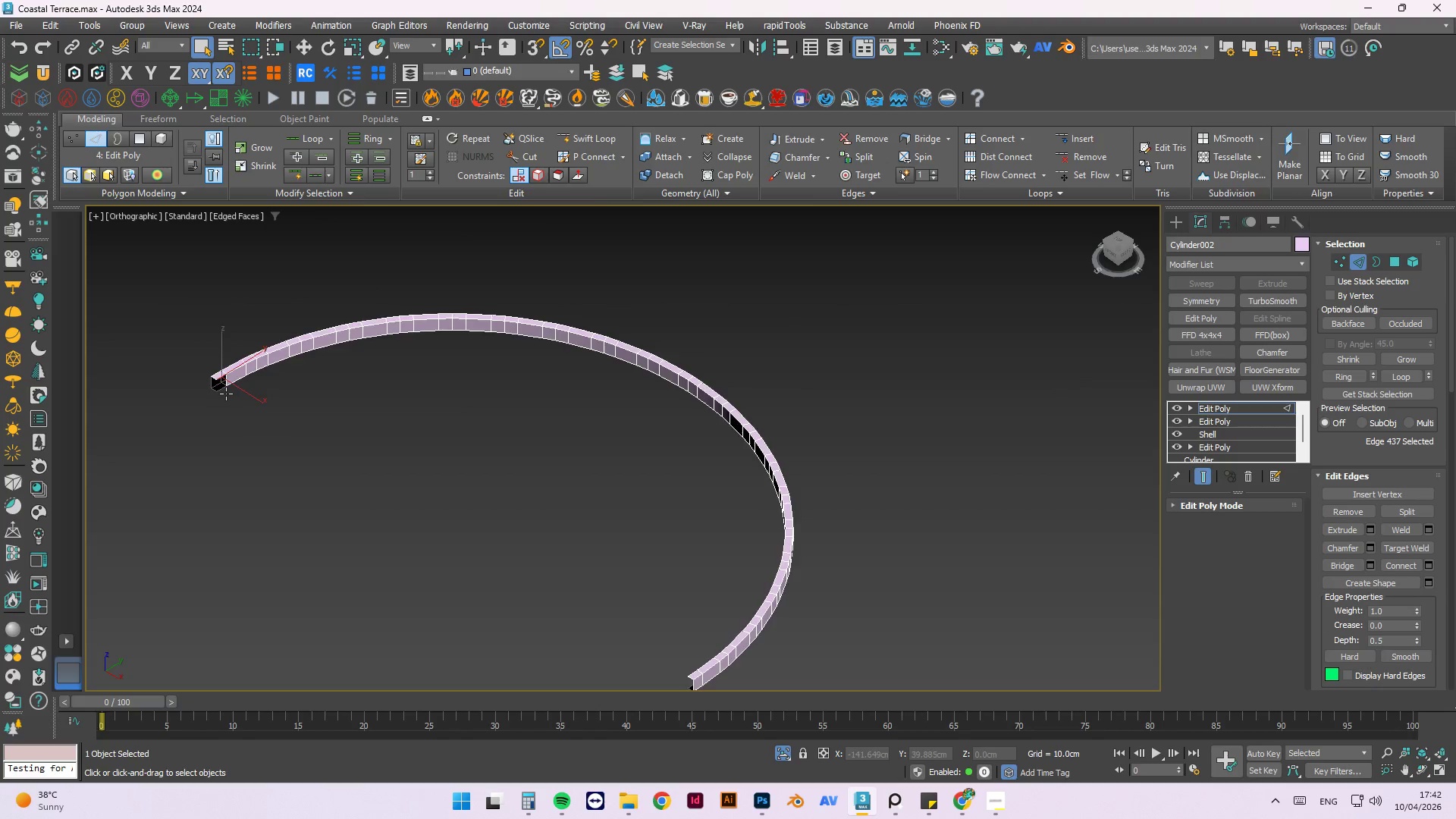 
scroll: coordinate [215, 377], scroll_direction: down, amount: 3.0
 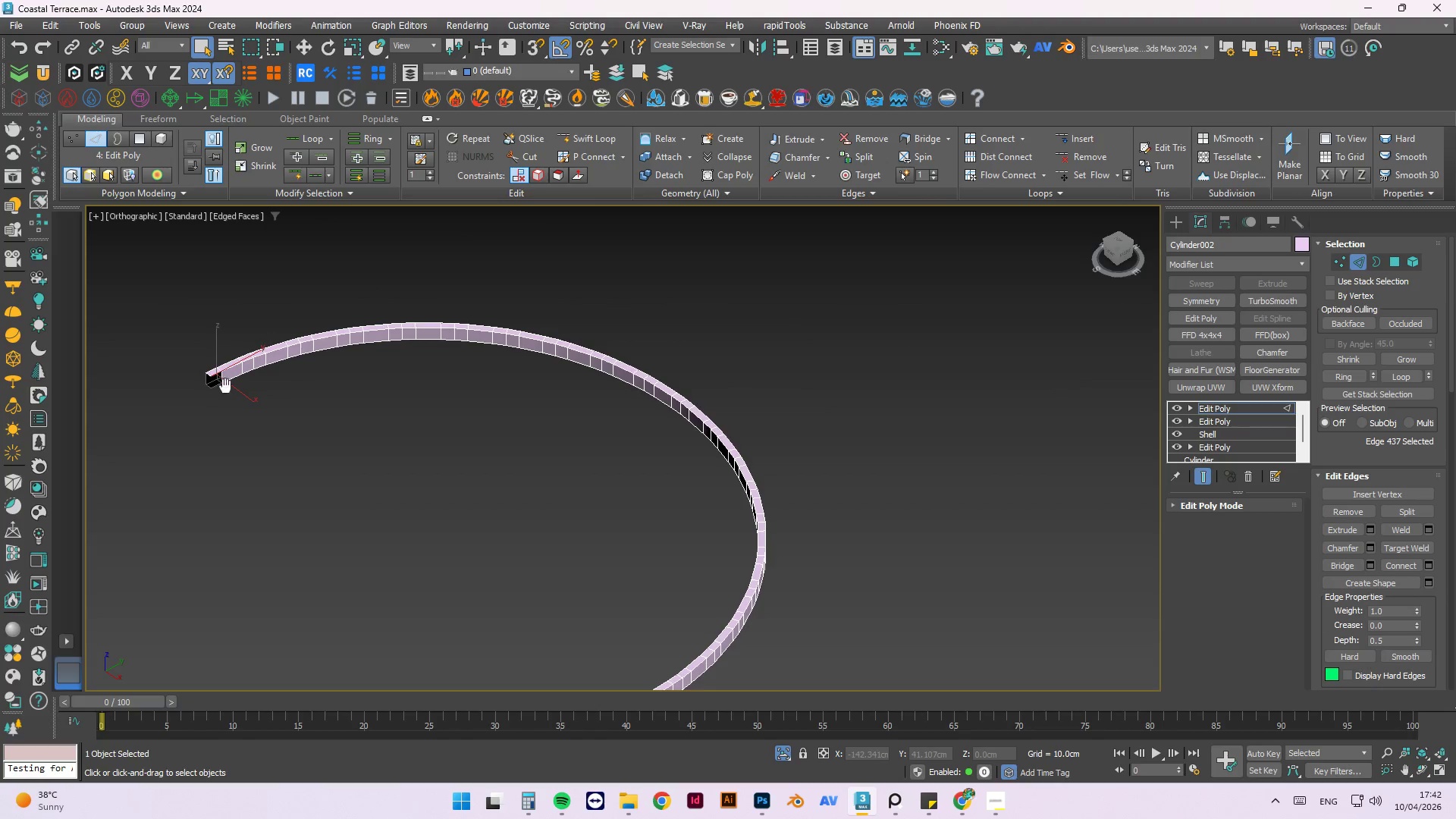 
hold_key(key=ControlLeft, duration=0.88)
 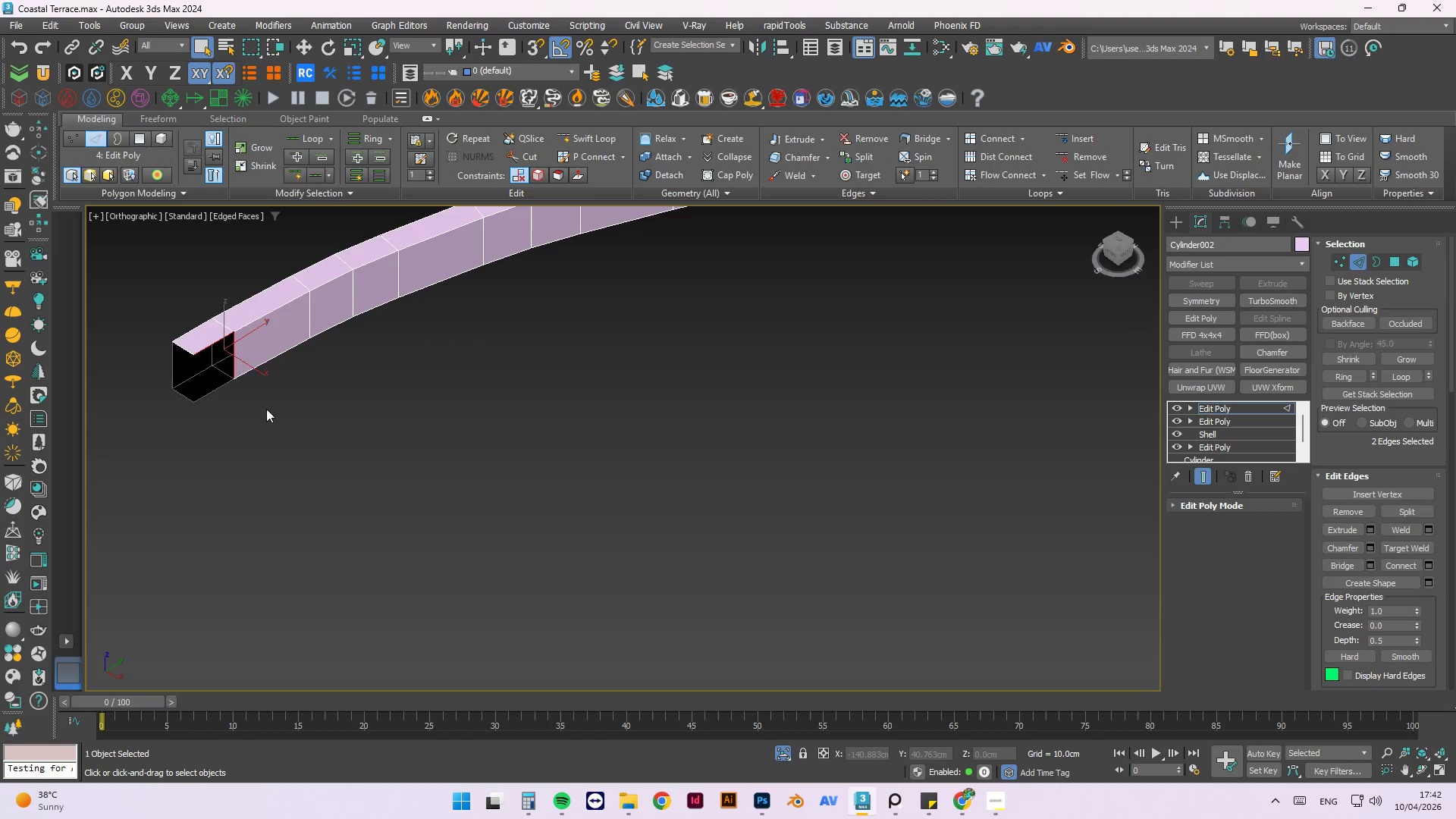 
scroll: coordinate [226, 394], scroll_direction: up, amount: 2.0
 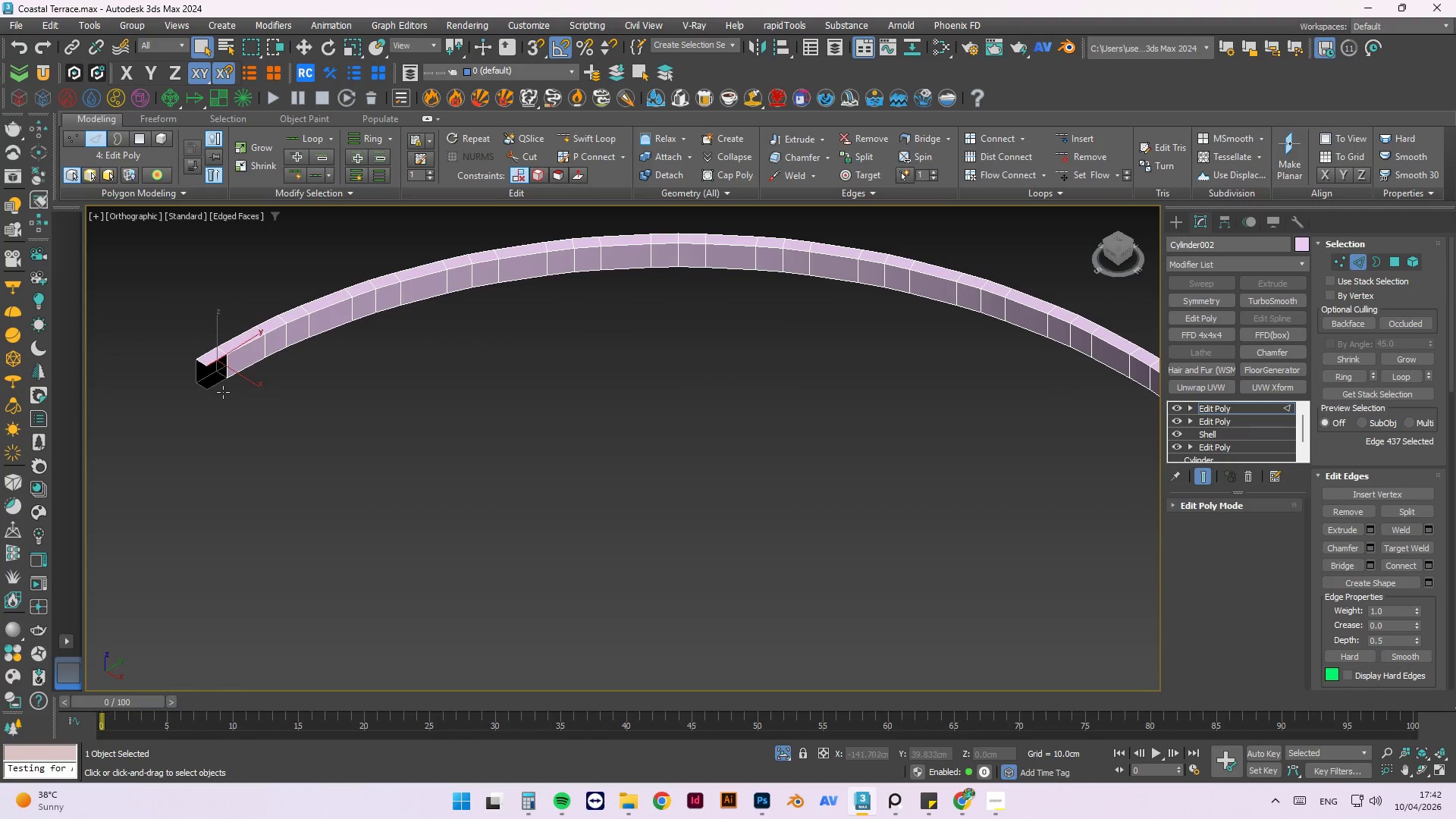 
left_click([218, 386])
 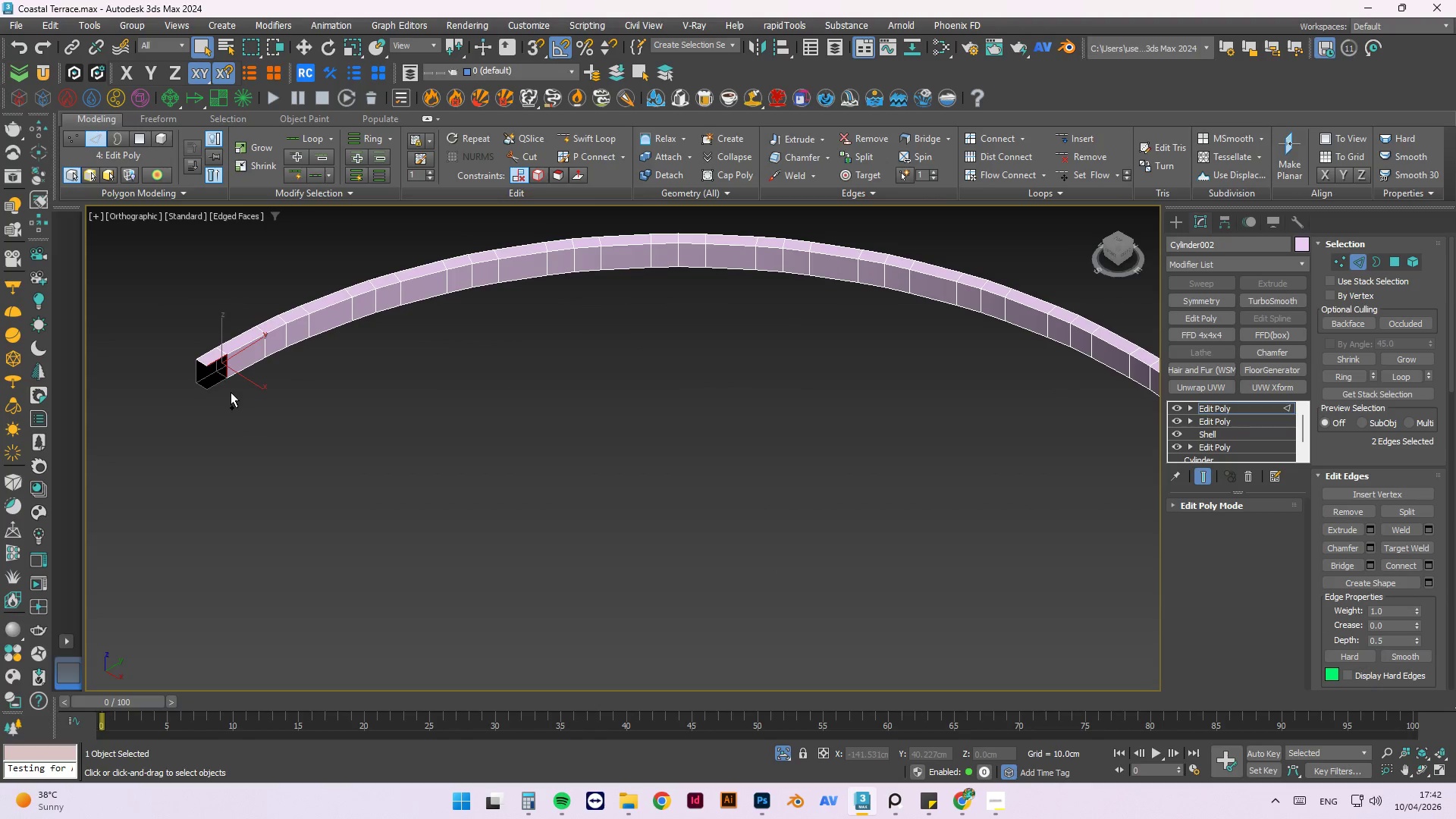 
scroll: coordinate [219, 346], scroll_direction: up, amount: 4.0
 